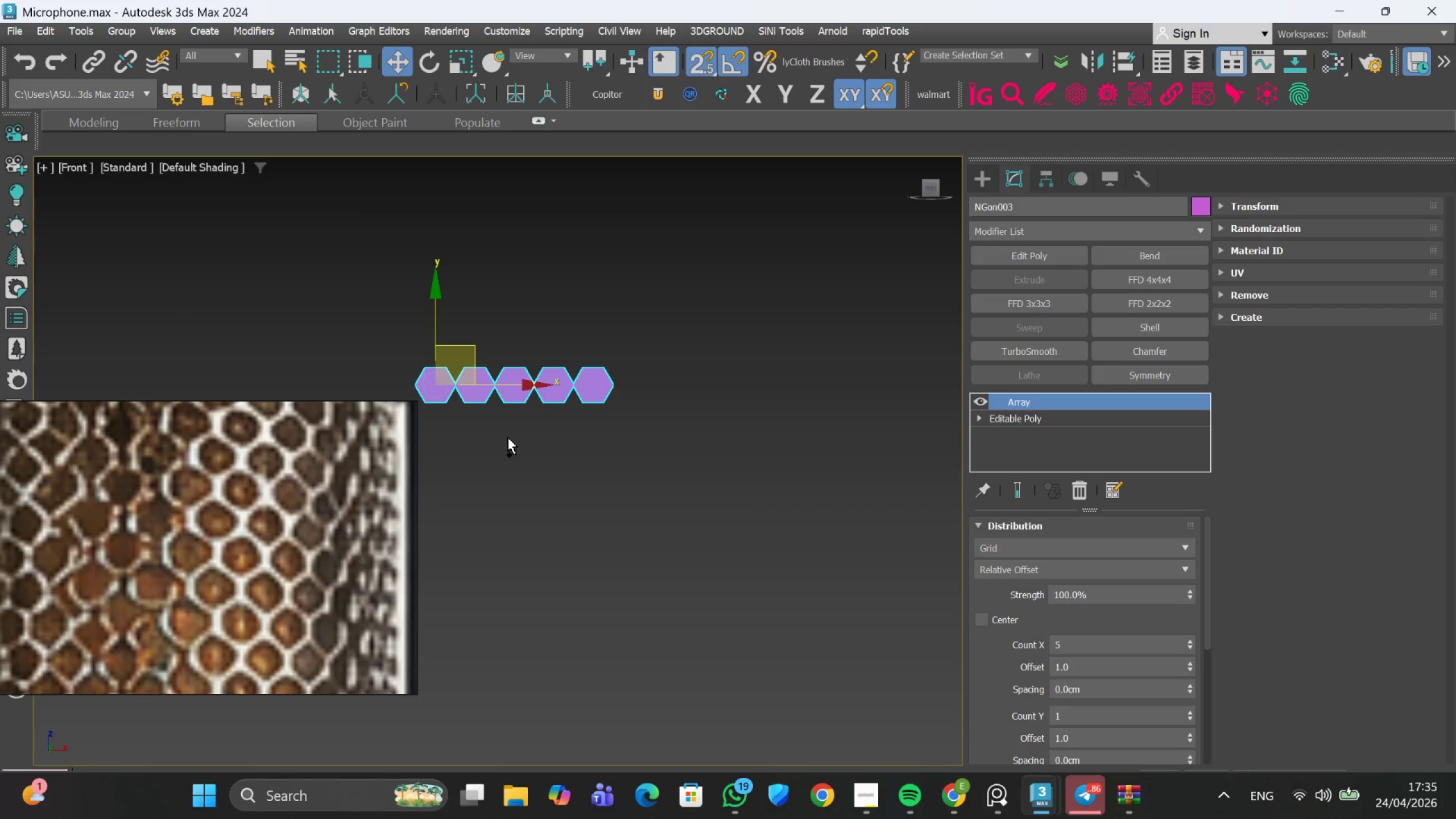 
key(Control+Z)
 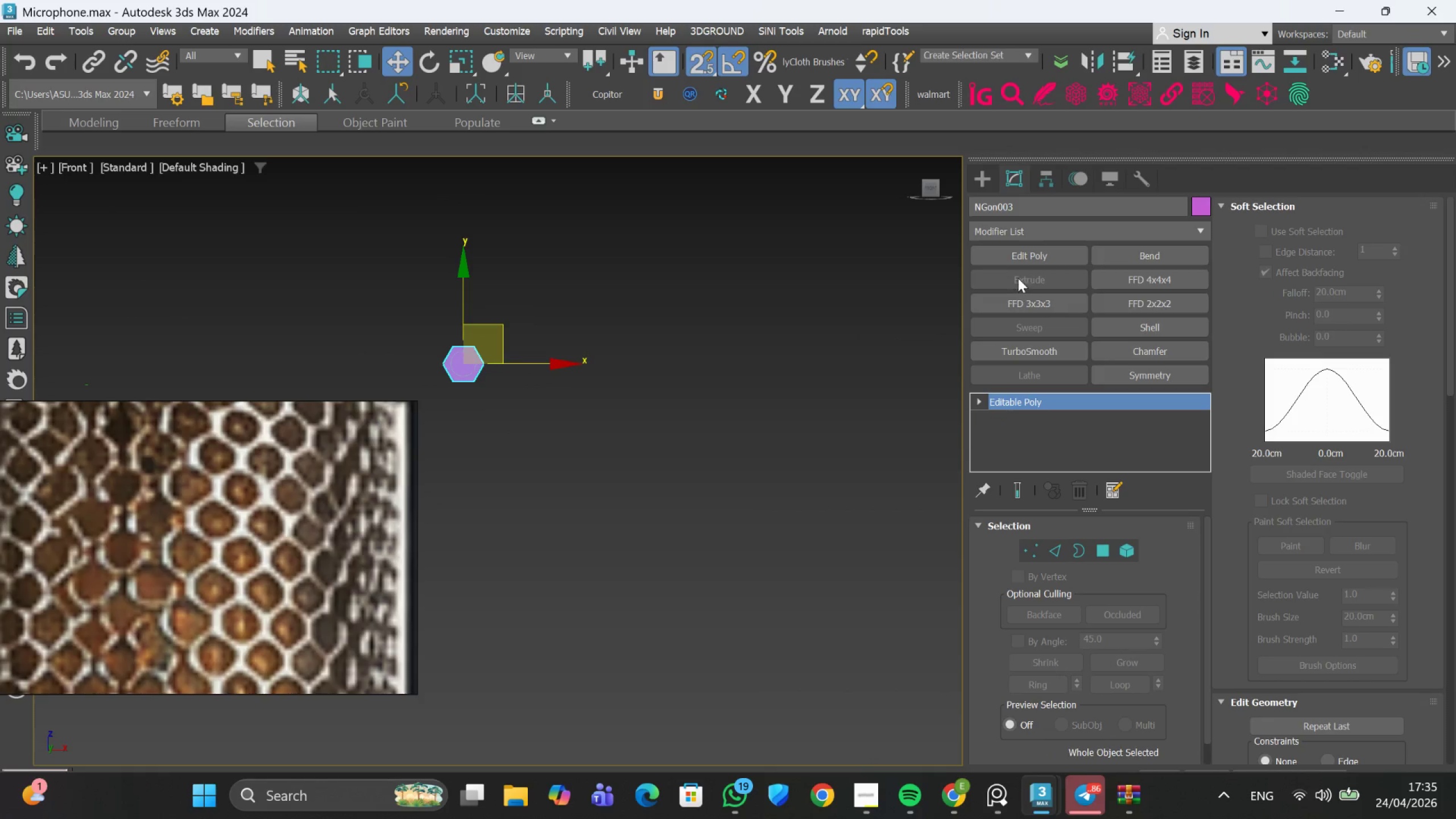 
left_click([1016, 230])
 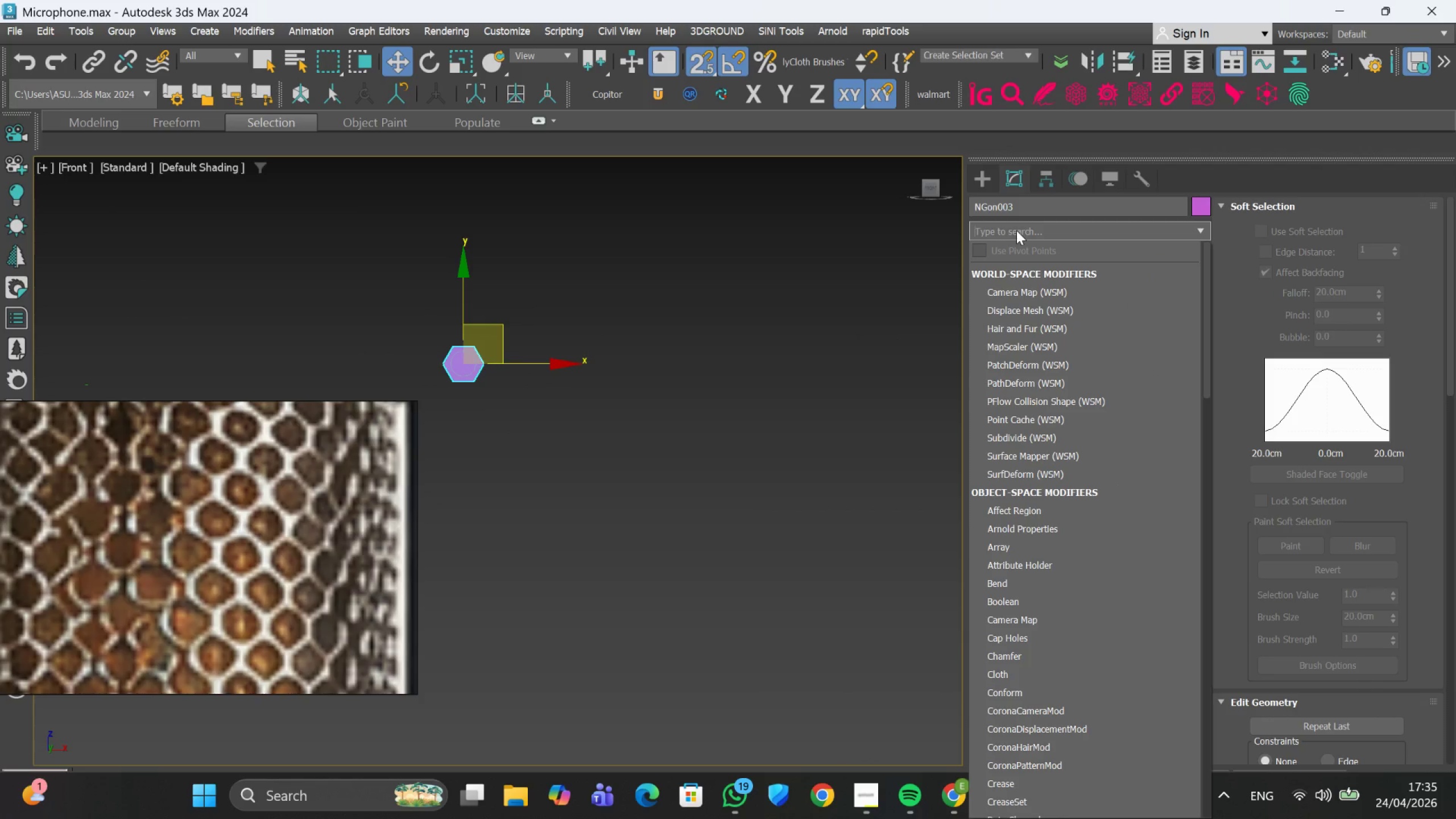 
type(arr)
 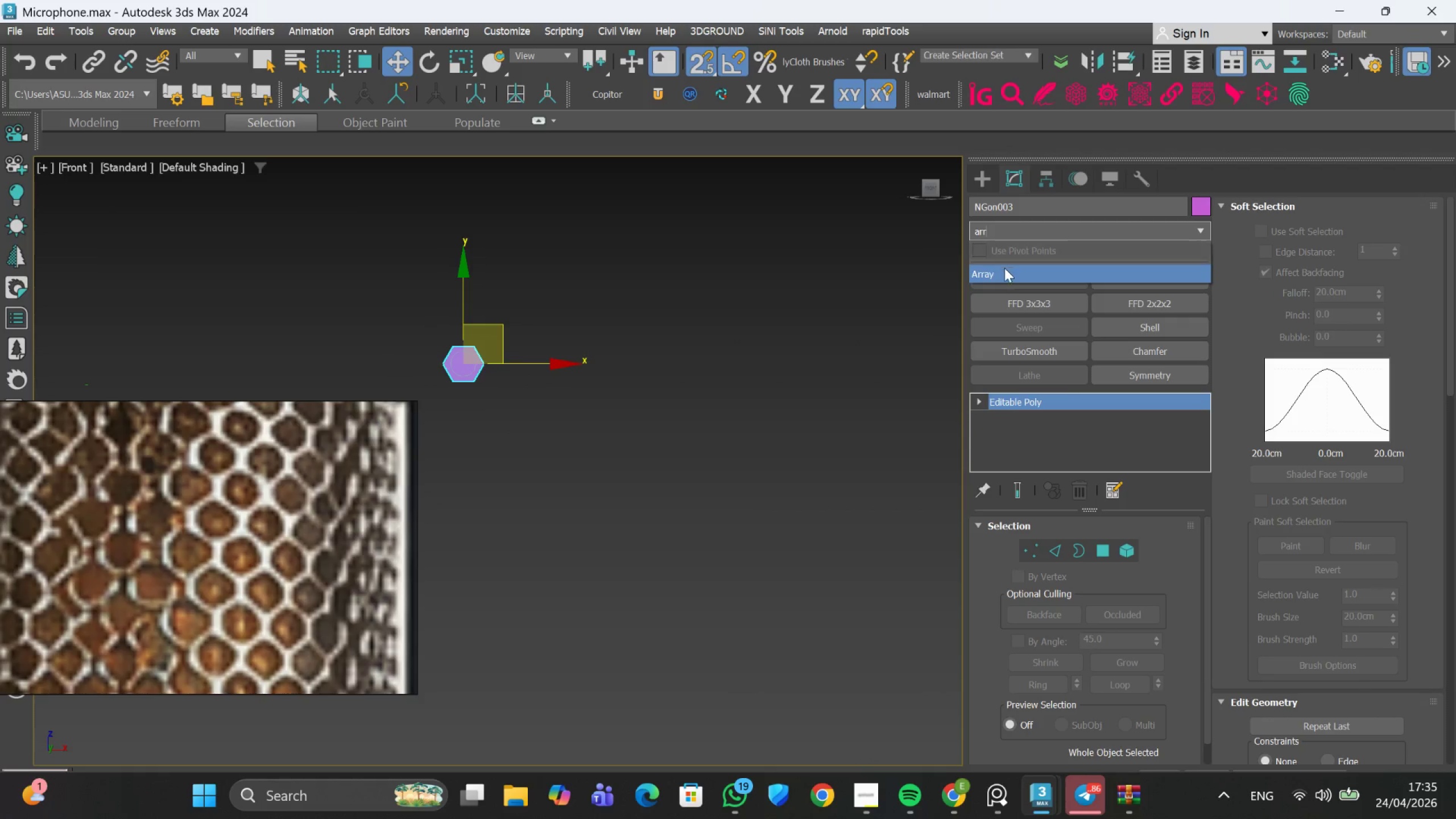 
left_click([1004, 270])
 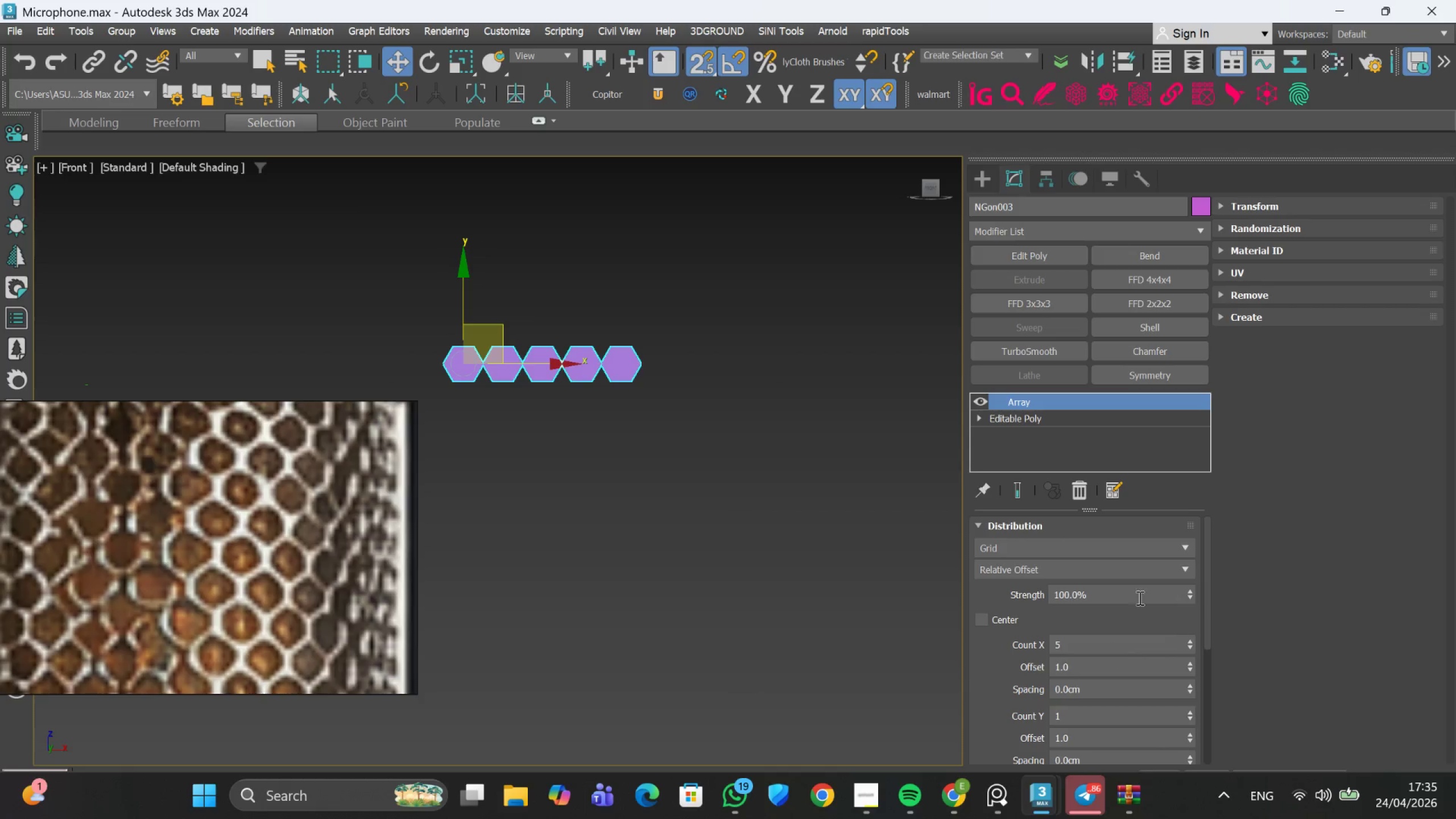 
scroll: coordinate [1270, 615], scroll_direction: down, amount: 2.0
 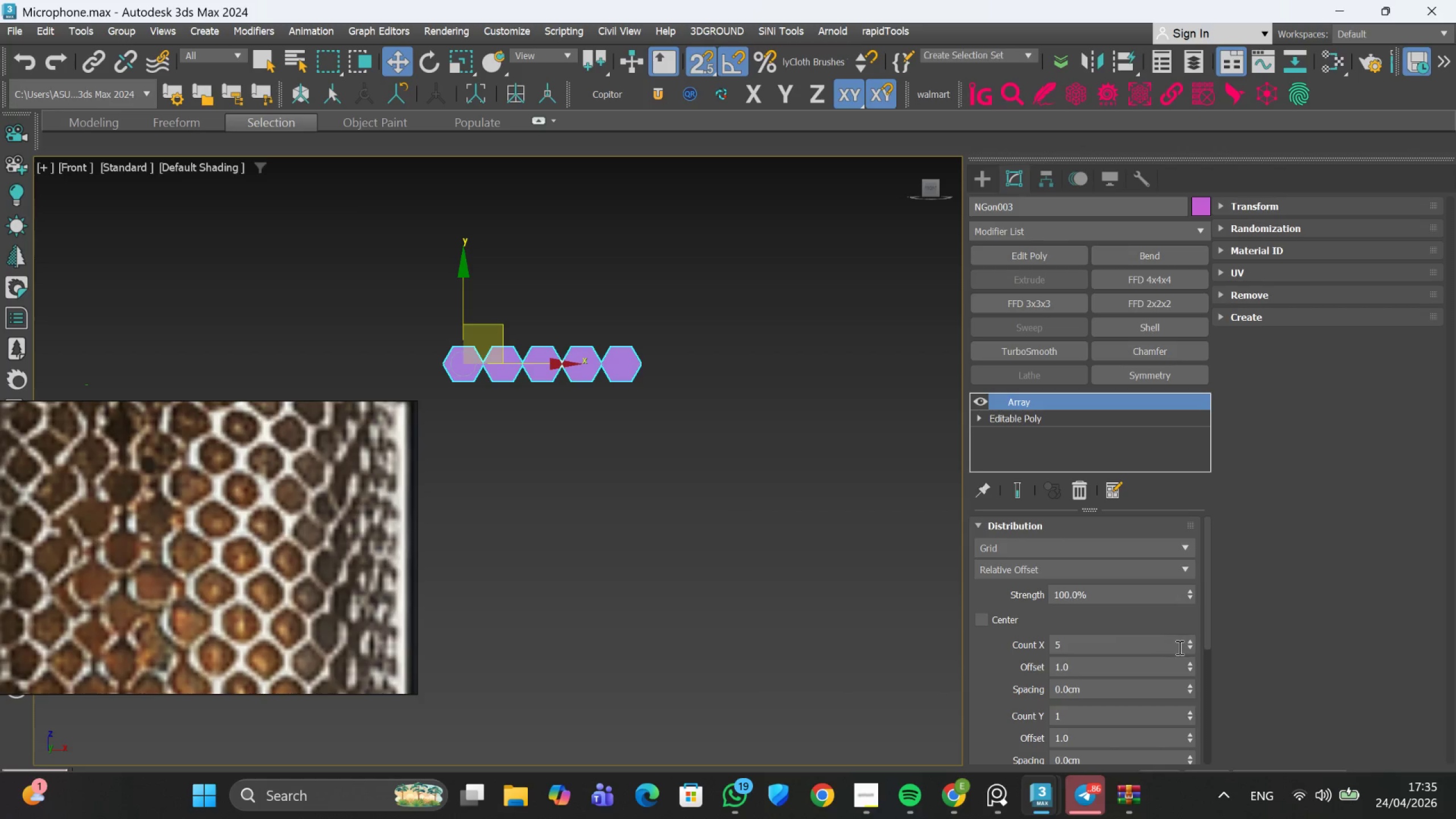 
right_click([1189, 648])
 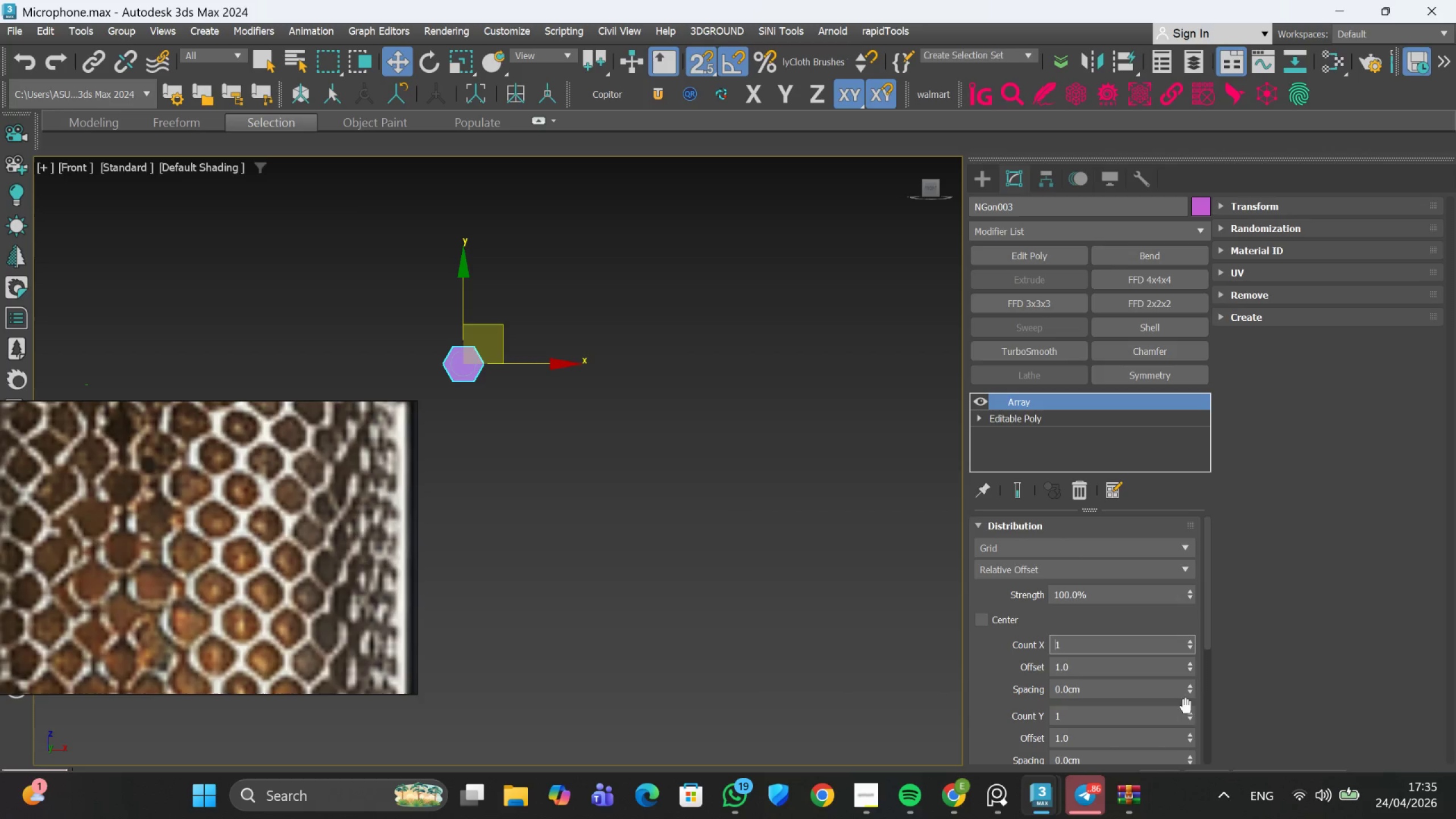 
left_click([1192, 714])
 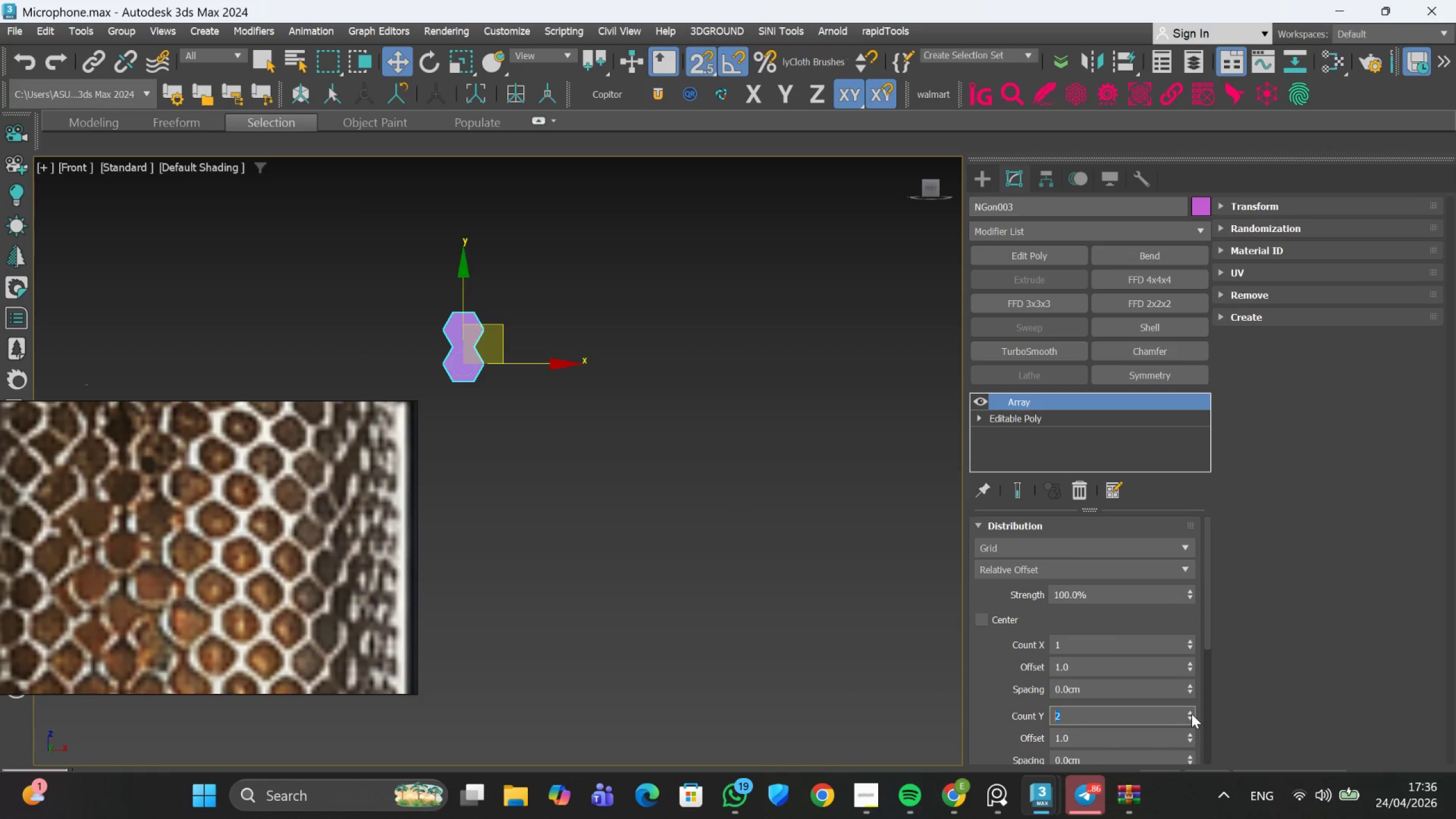 
double_click([1192, 714])
 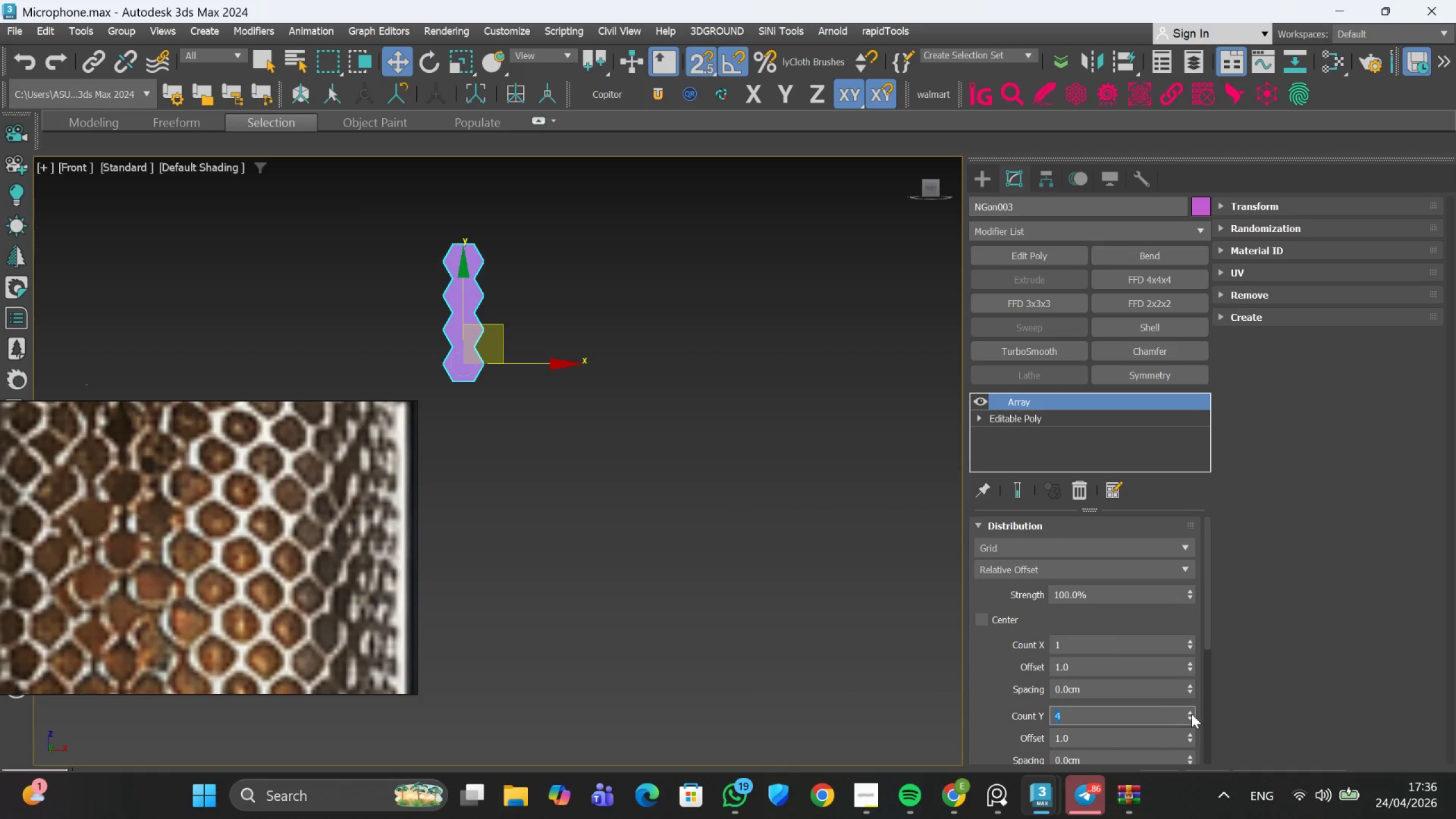 
triple_click([1192, 714])
 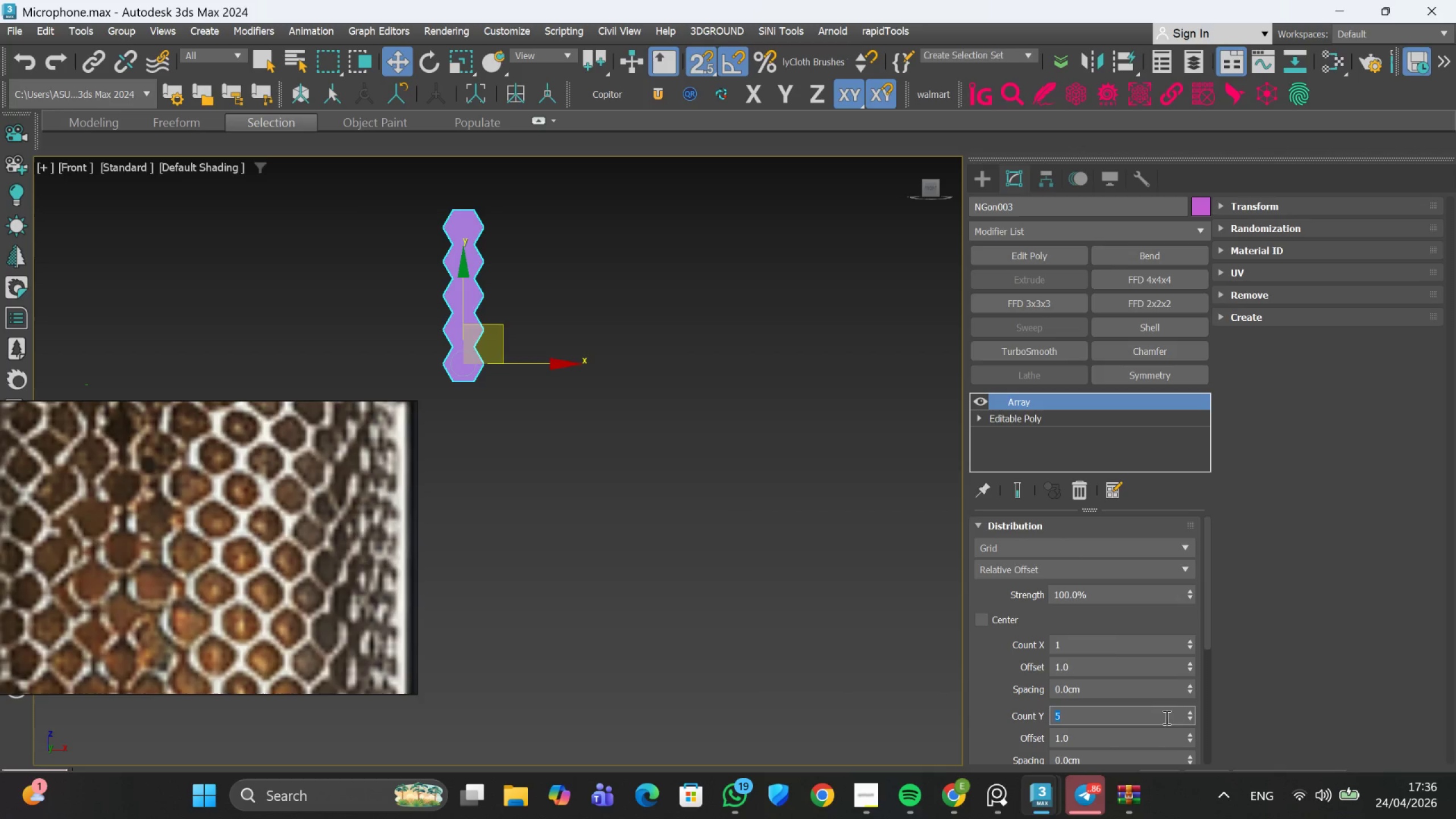 
double_click([1163, 712])
 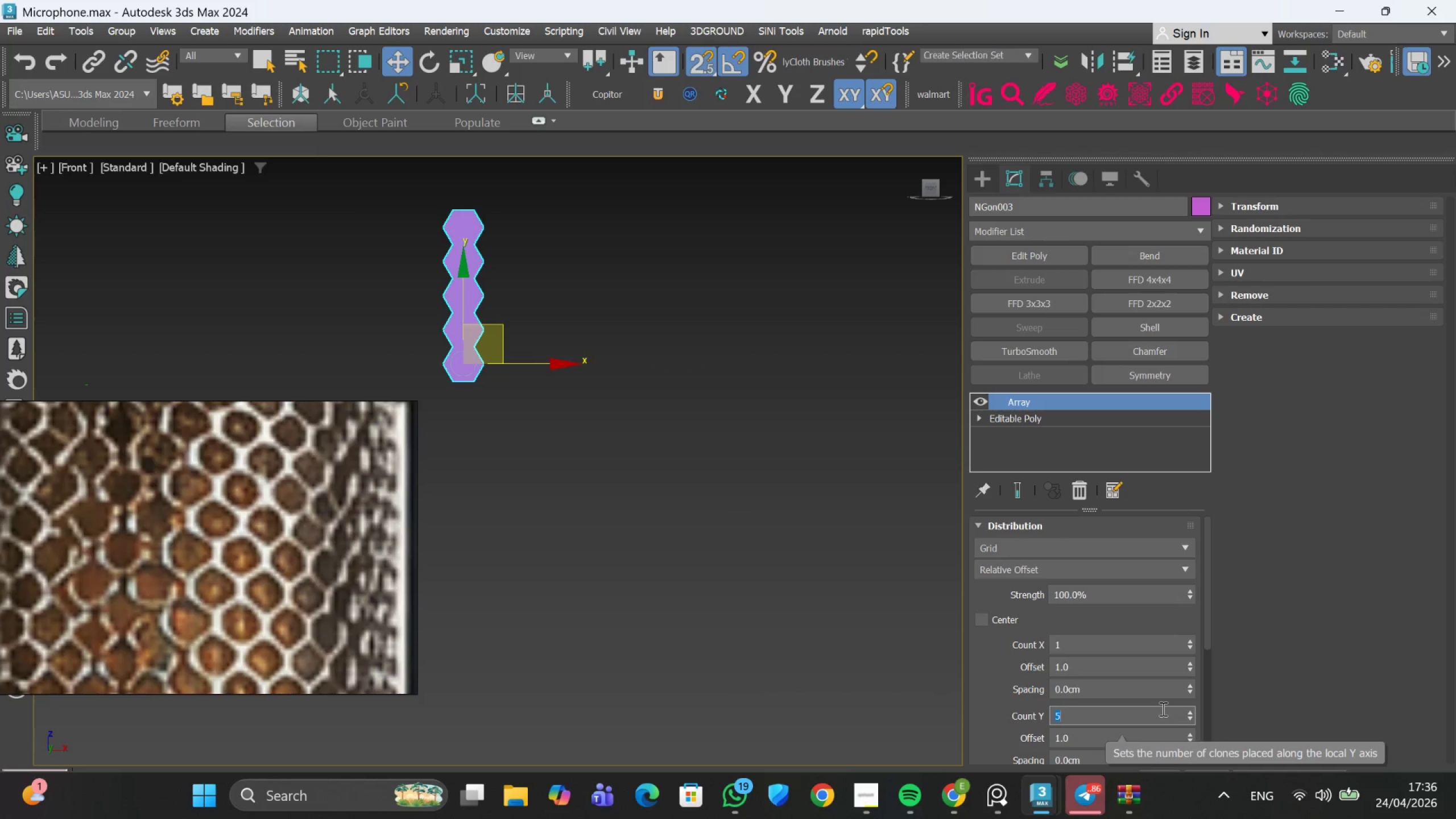 
type(50)
 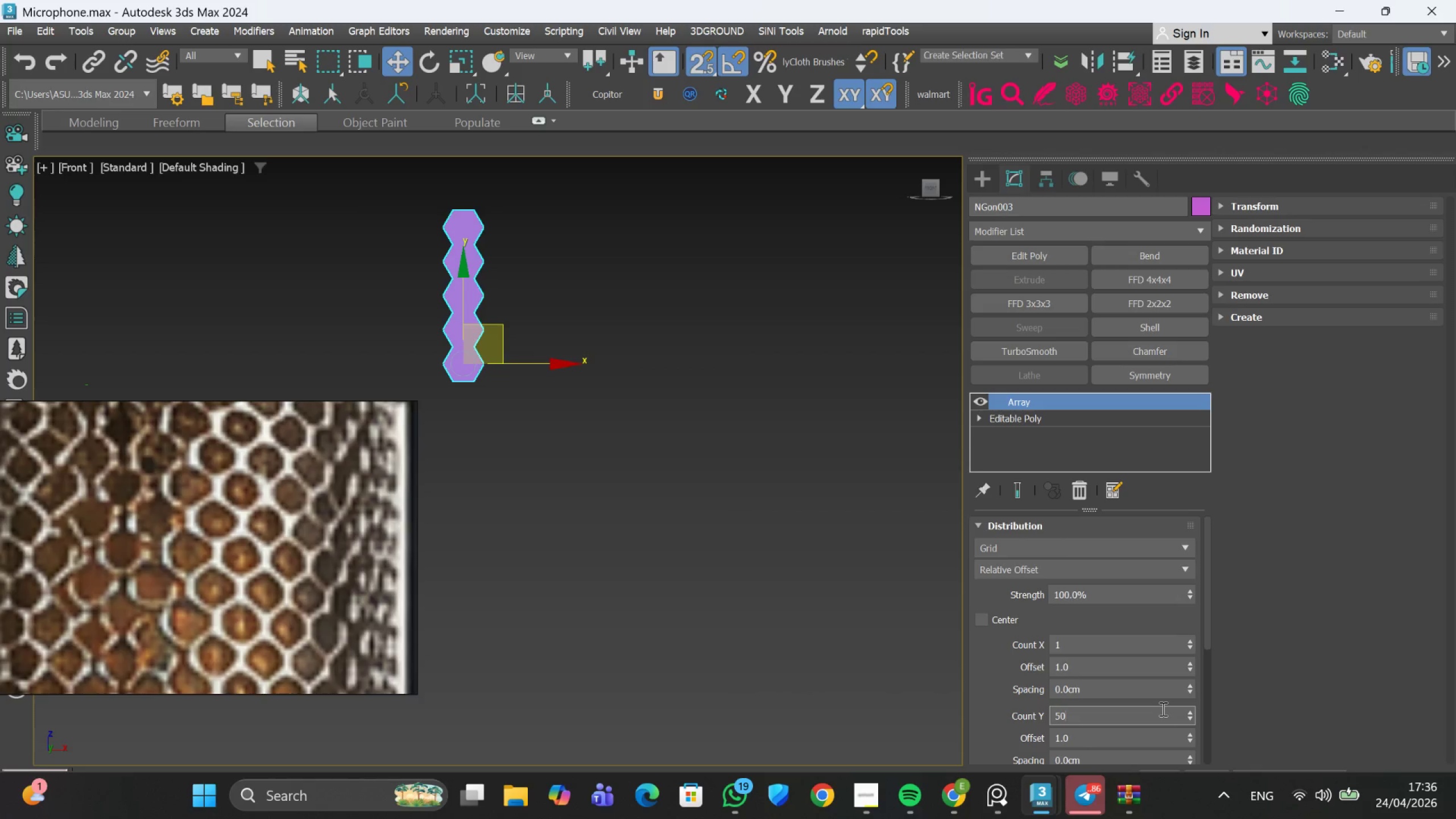 
key(Enter)
 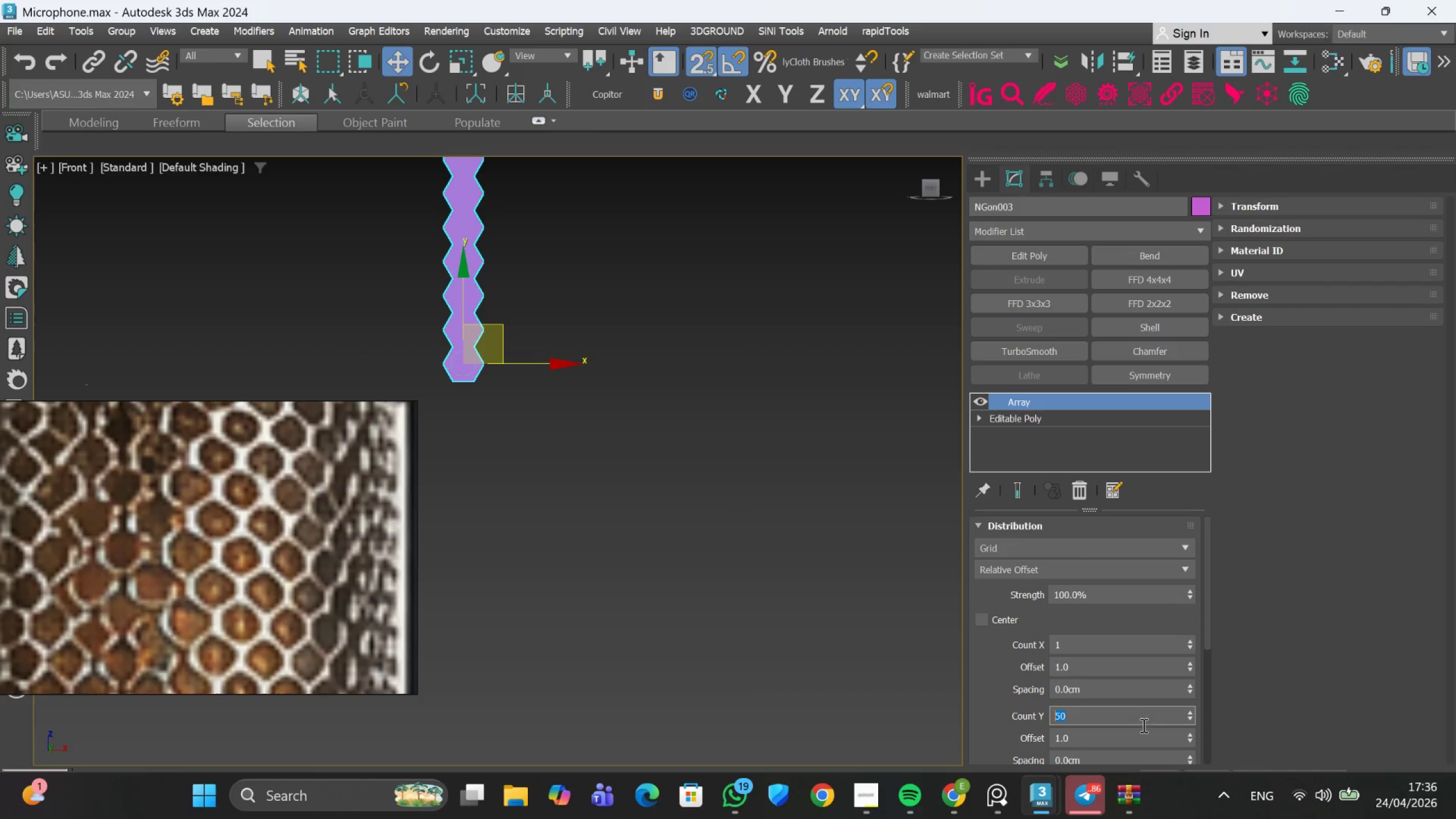 
scroll: coordinate [599, 576], scroll_direction: down, amount: 10.0
 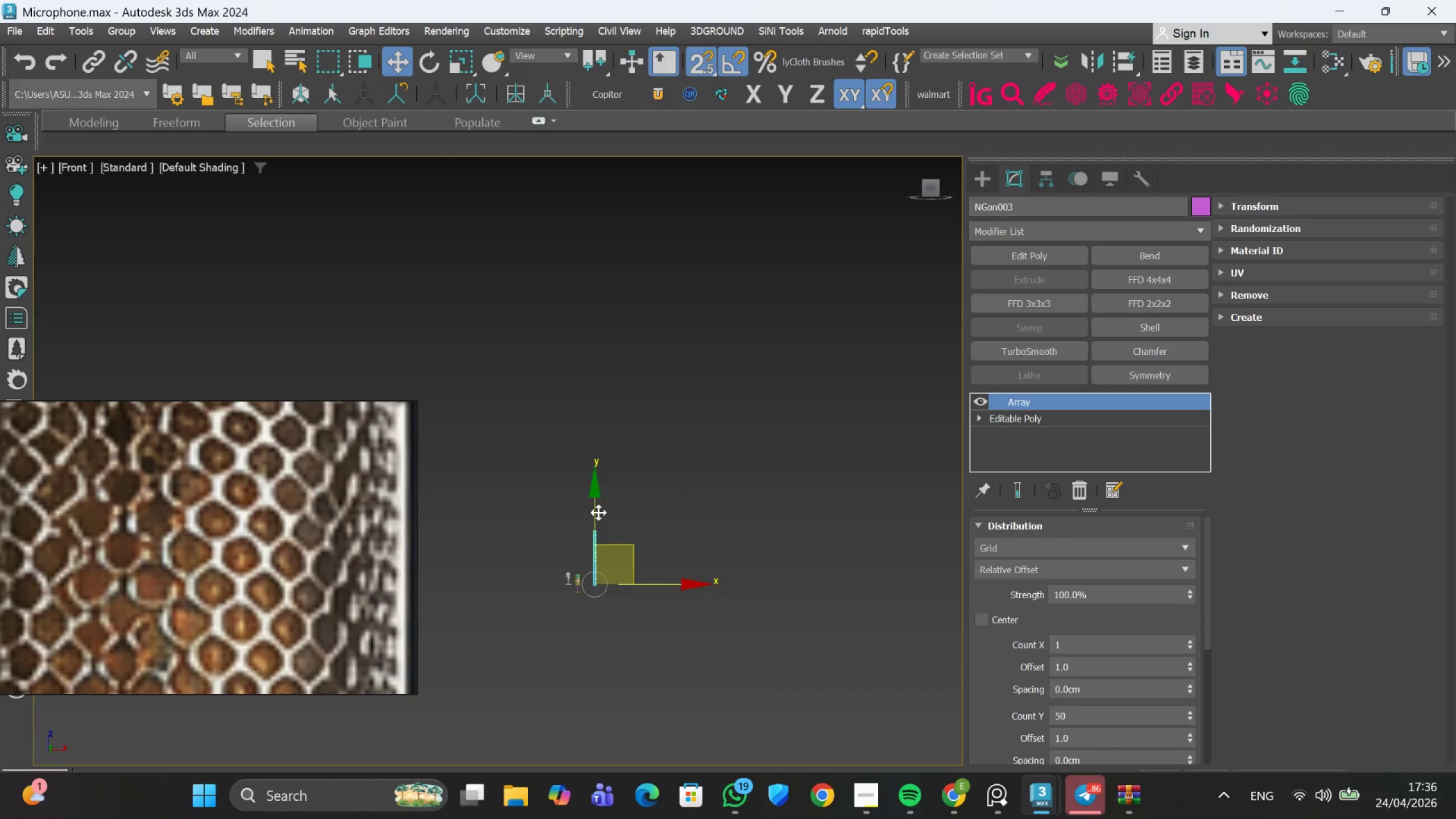 
scroll: coordinate [661, 418], scroll_direction: up, amount: 15.0
 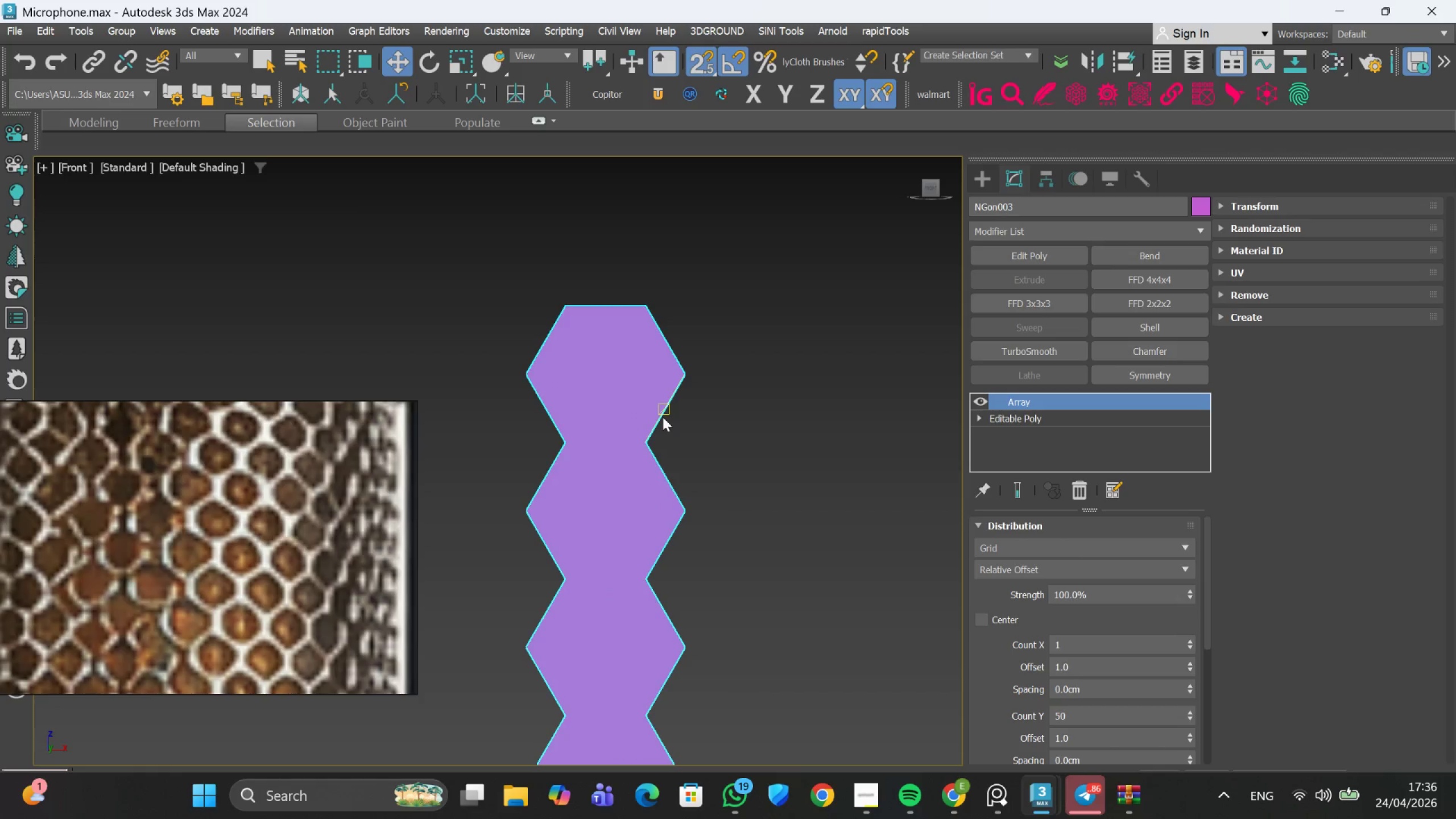 
key(5)
 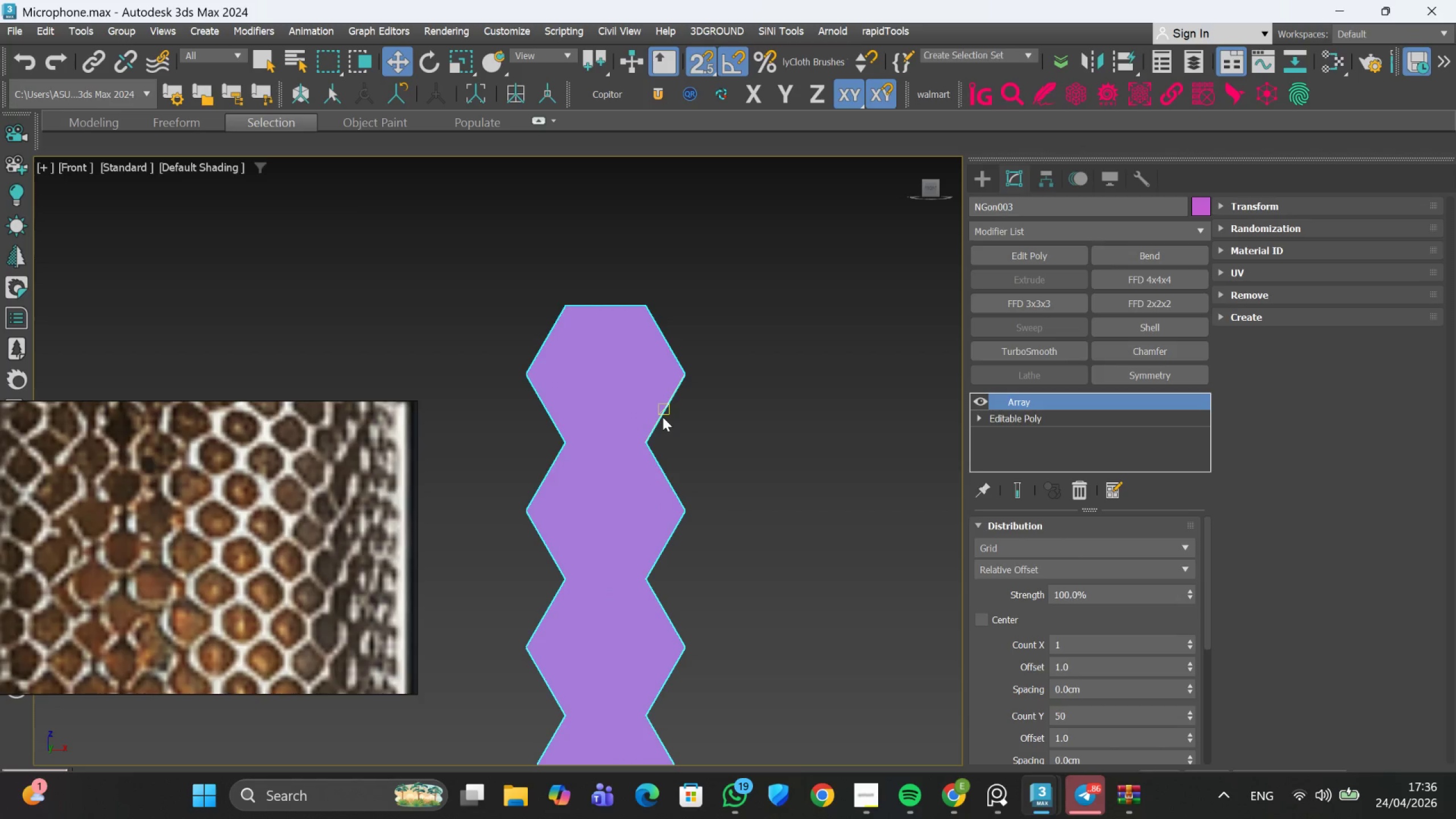 
key(F4)
 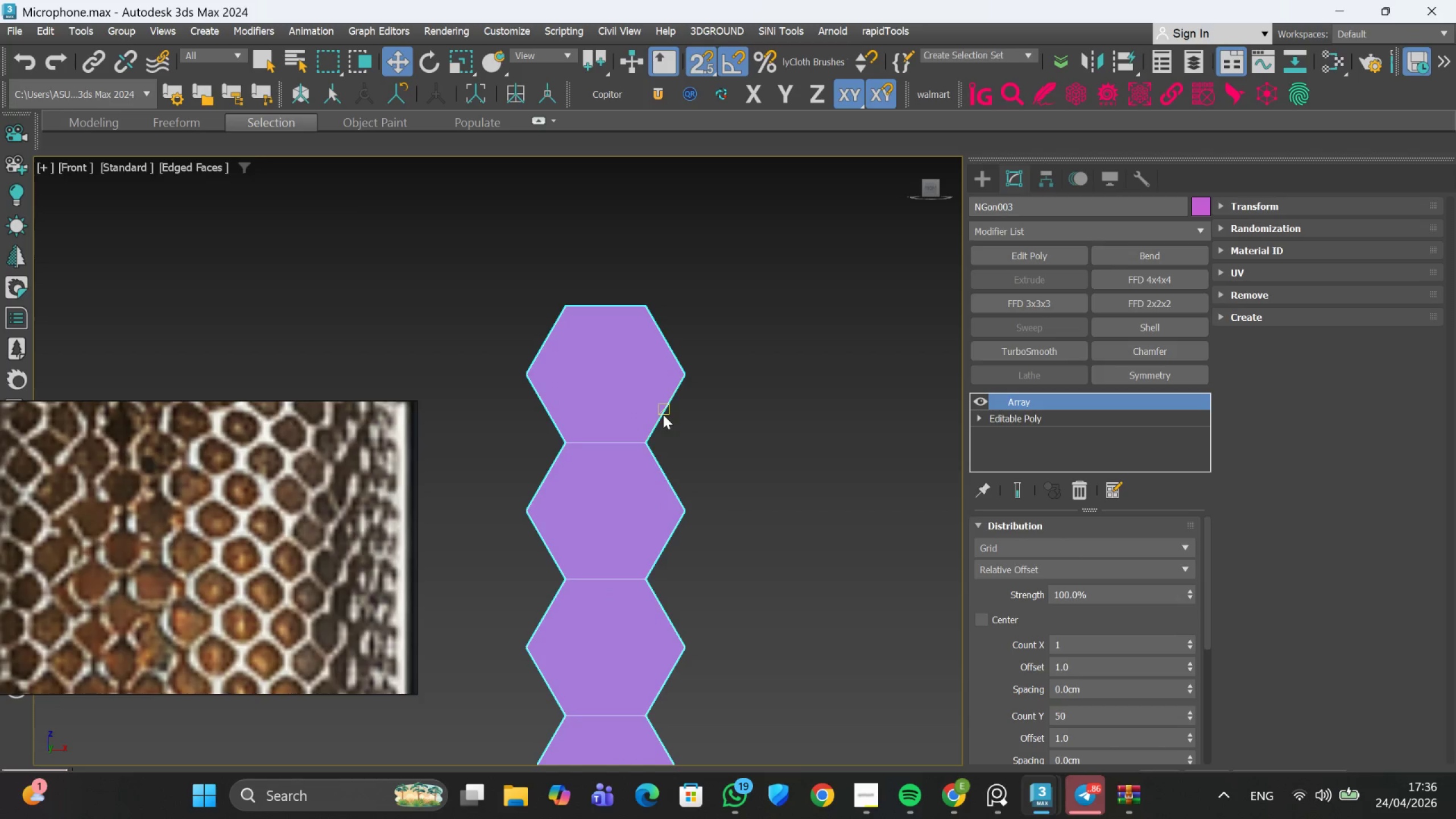 
scroll: coordinate [747, 621], scroll_direction: down, amount: 10.0
 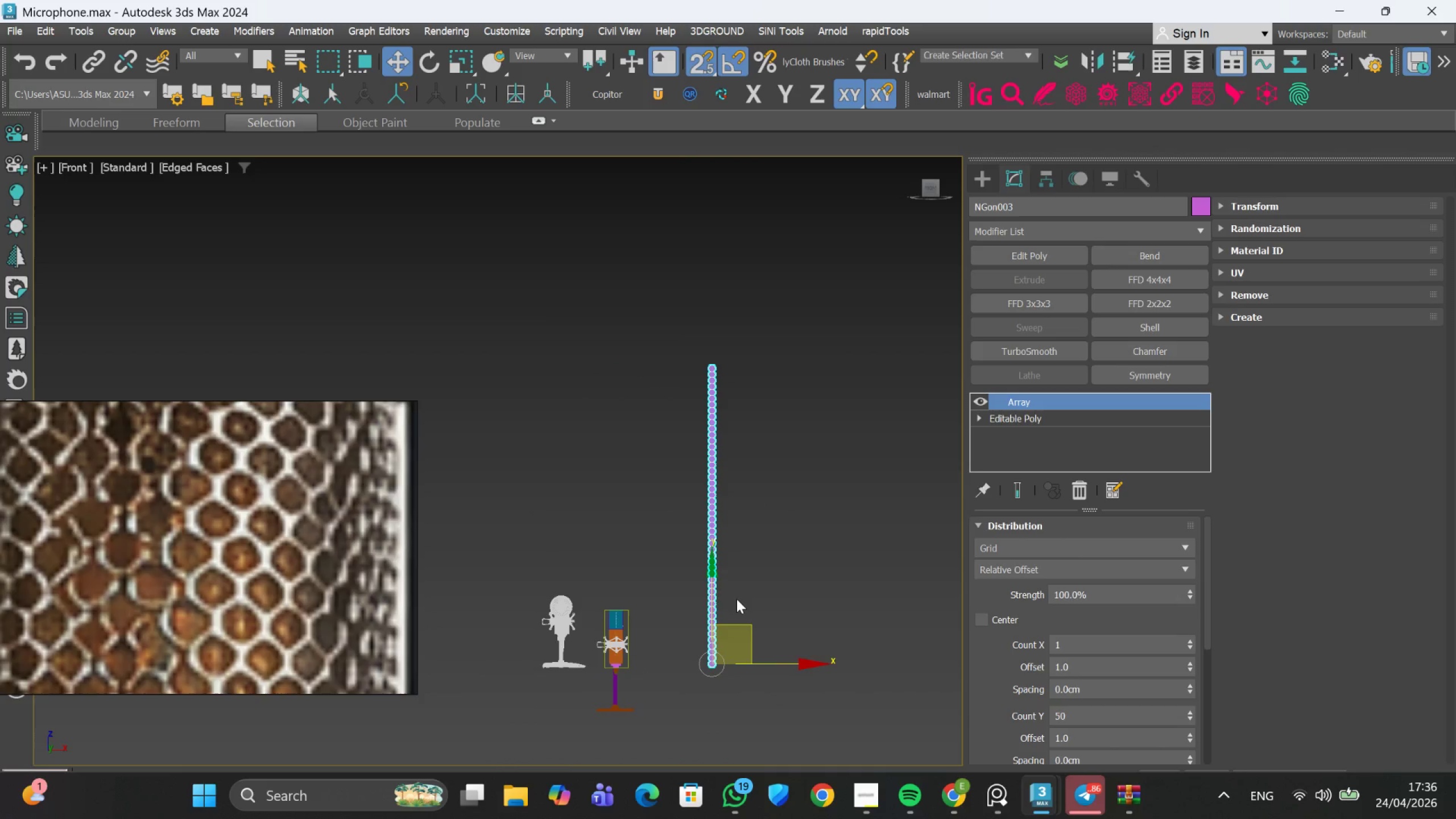 
scroll: coordinate [737, 630], scroll_direction: up, amount: 2.0
 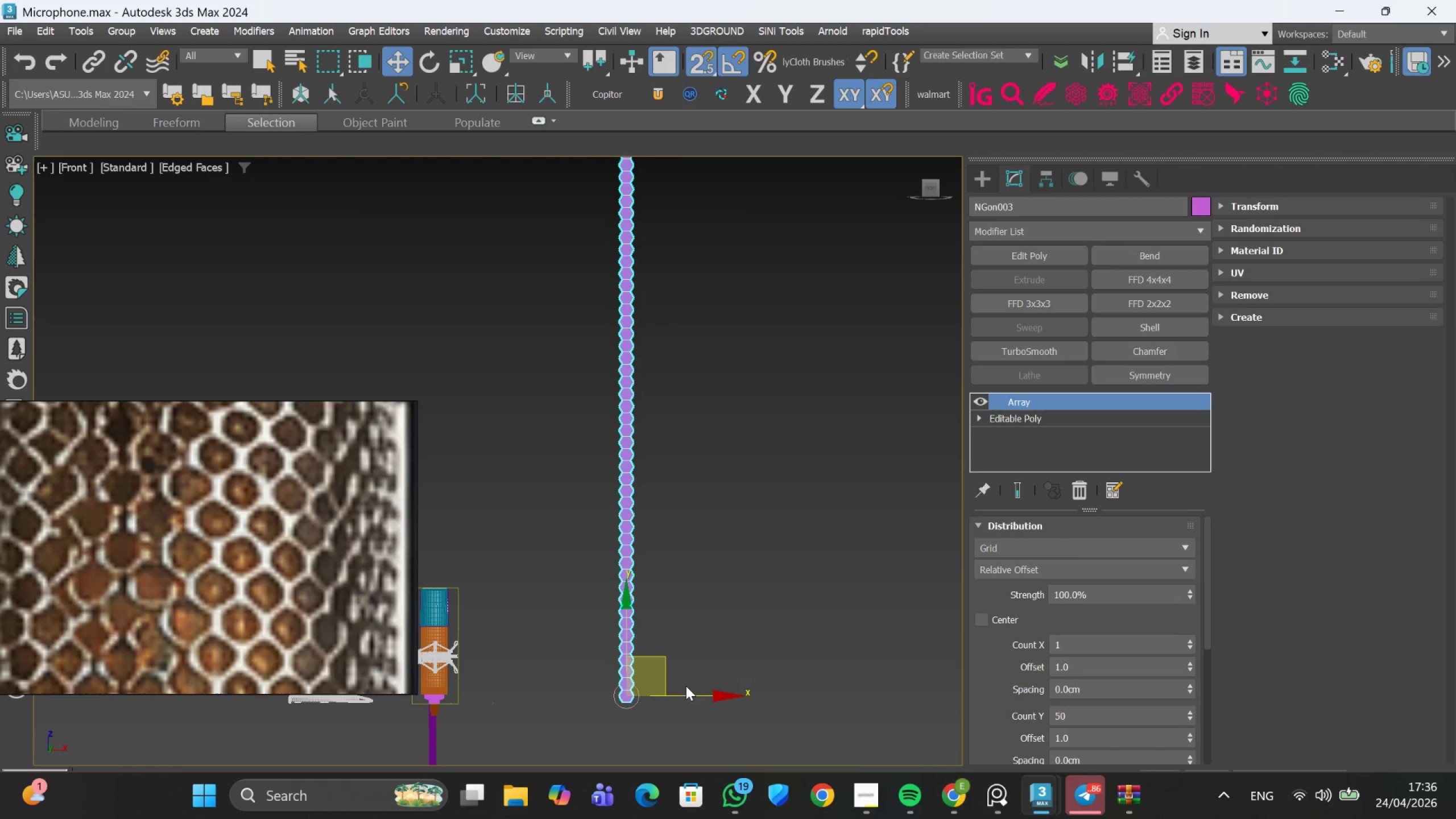 
hold_key(key=ShiftLeft, duration=0.95)
left_click_drag(start_coordinate=[715, 695], to_coordinate=[739, 694])
 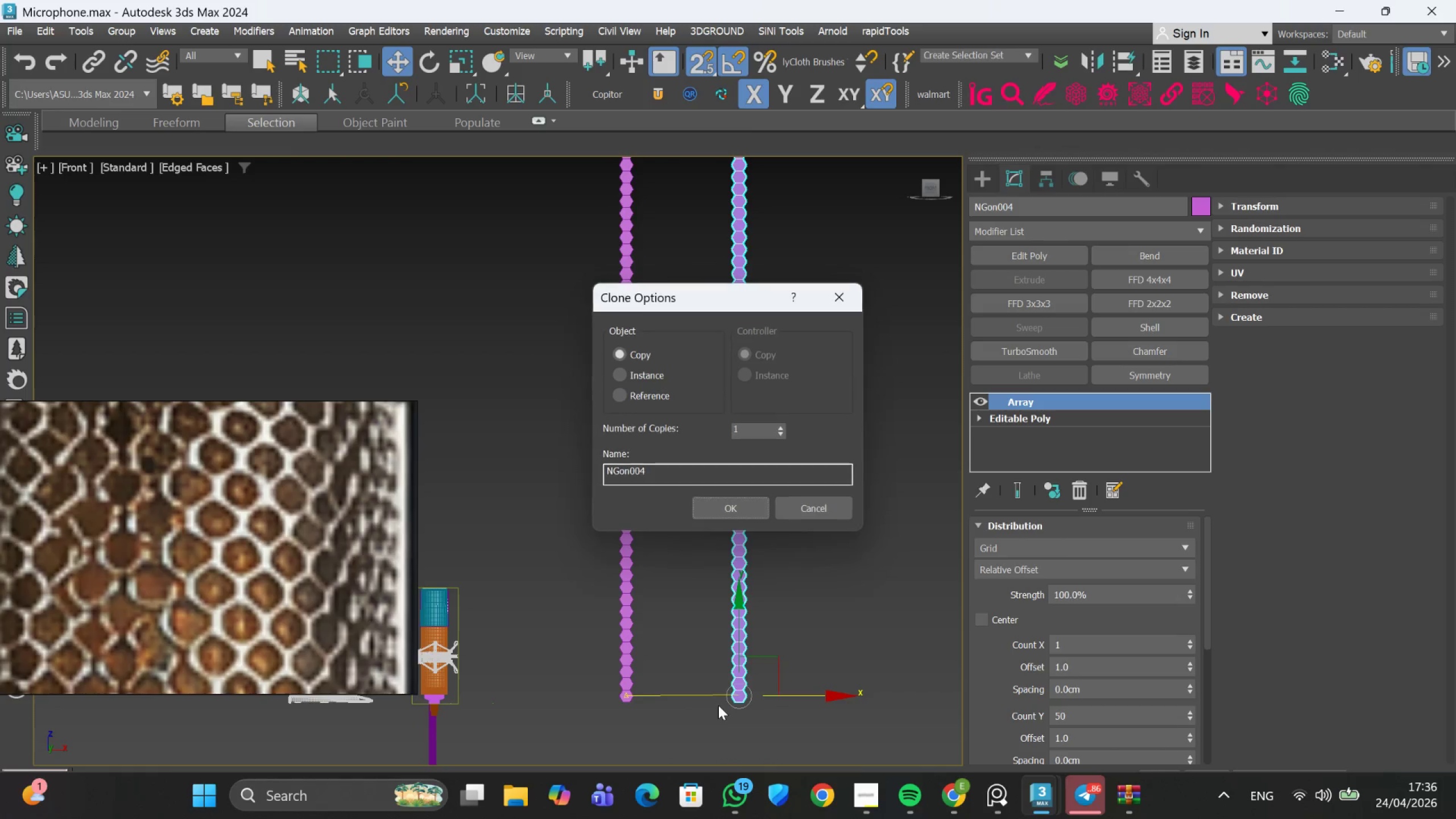 
scroll: coordinate [718, 703], scroll_direction: up, amount: 1.0
 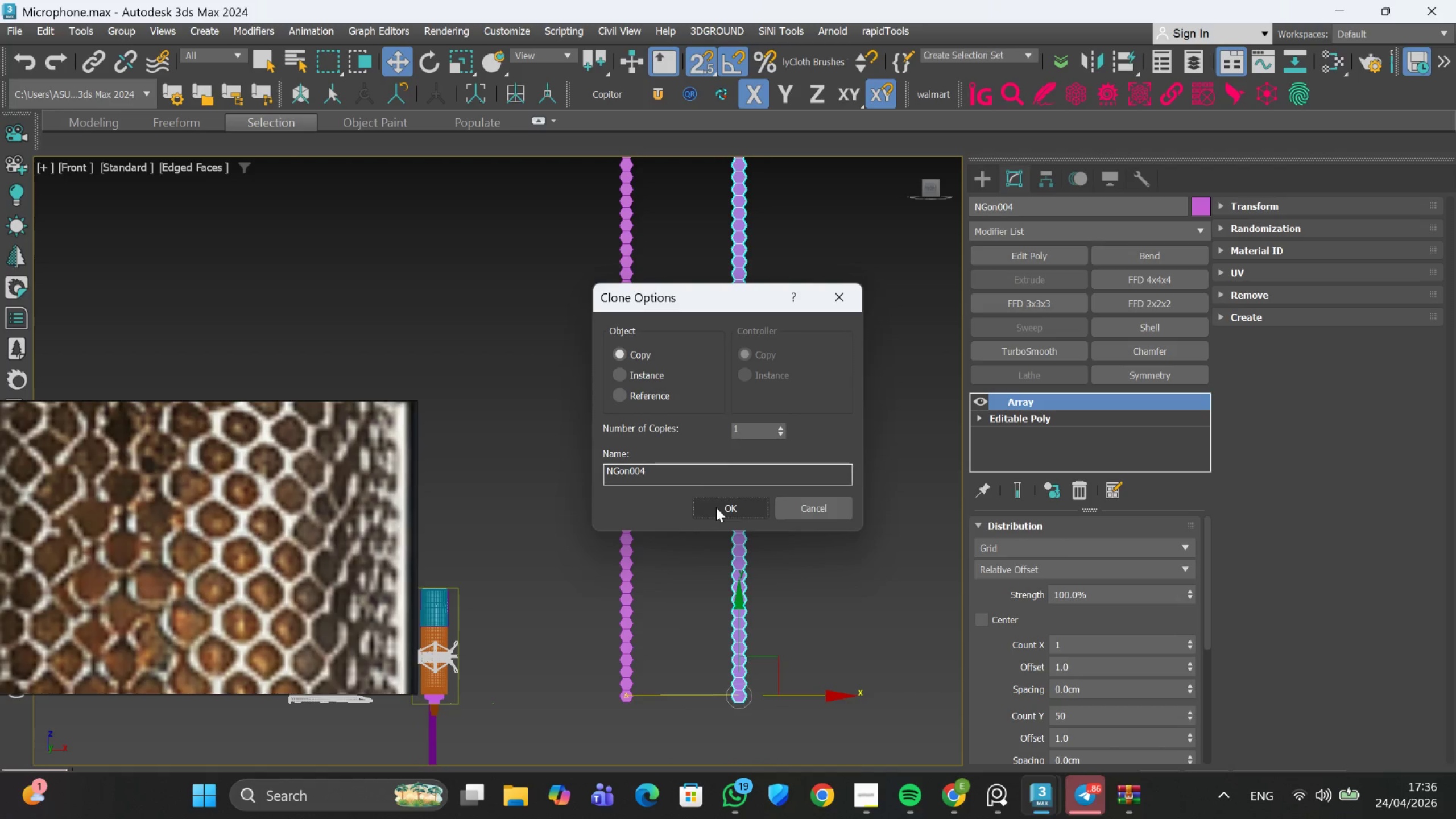 
left_click([716, 507])
 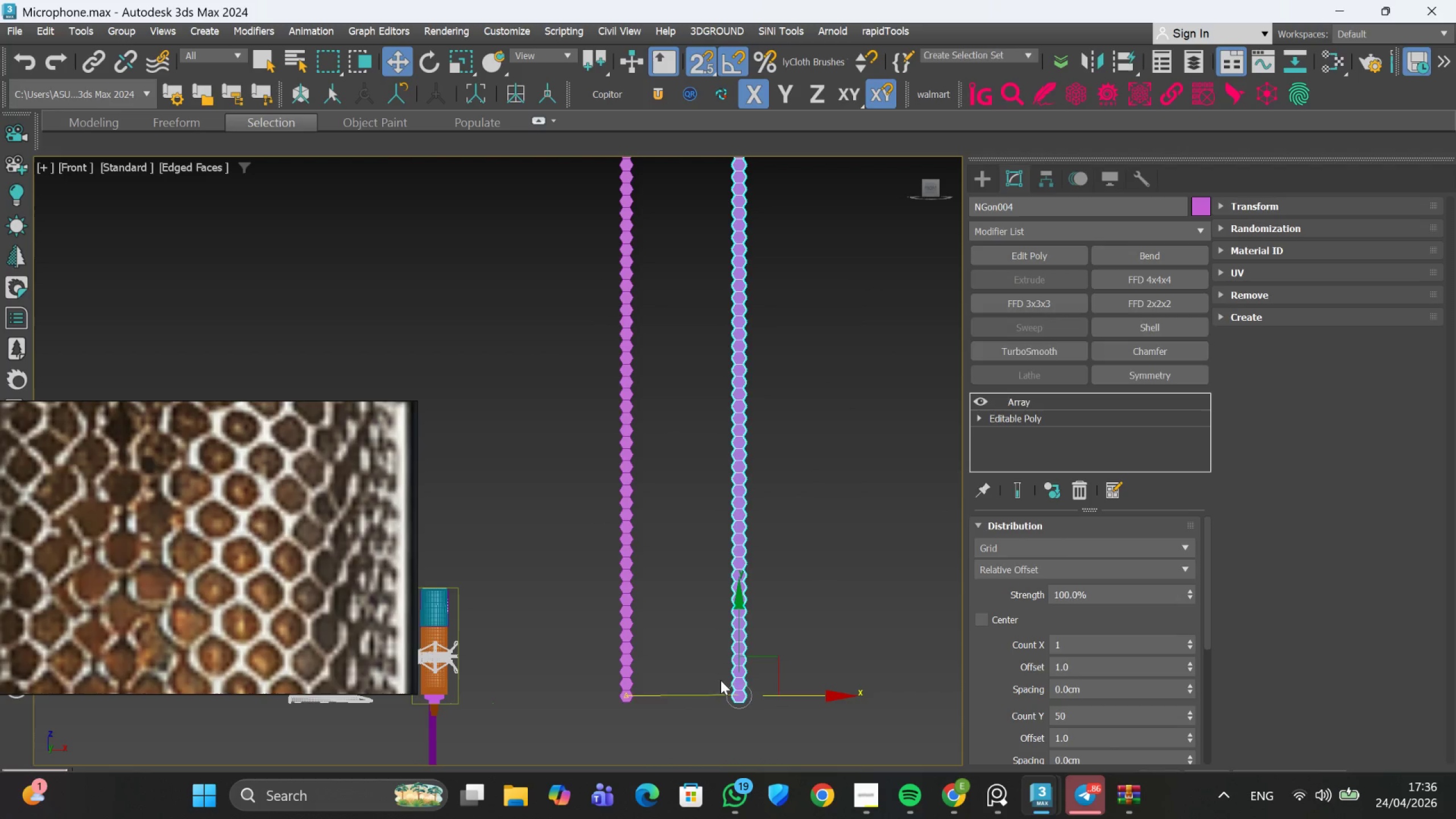 
scroll: coordinate [737, 708], scroll_direction: up, amount: 4.0
 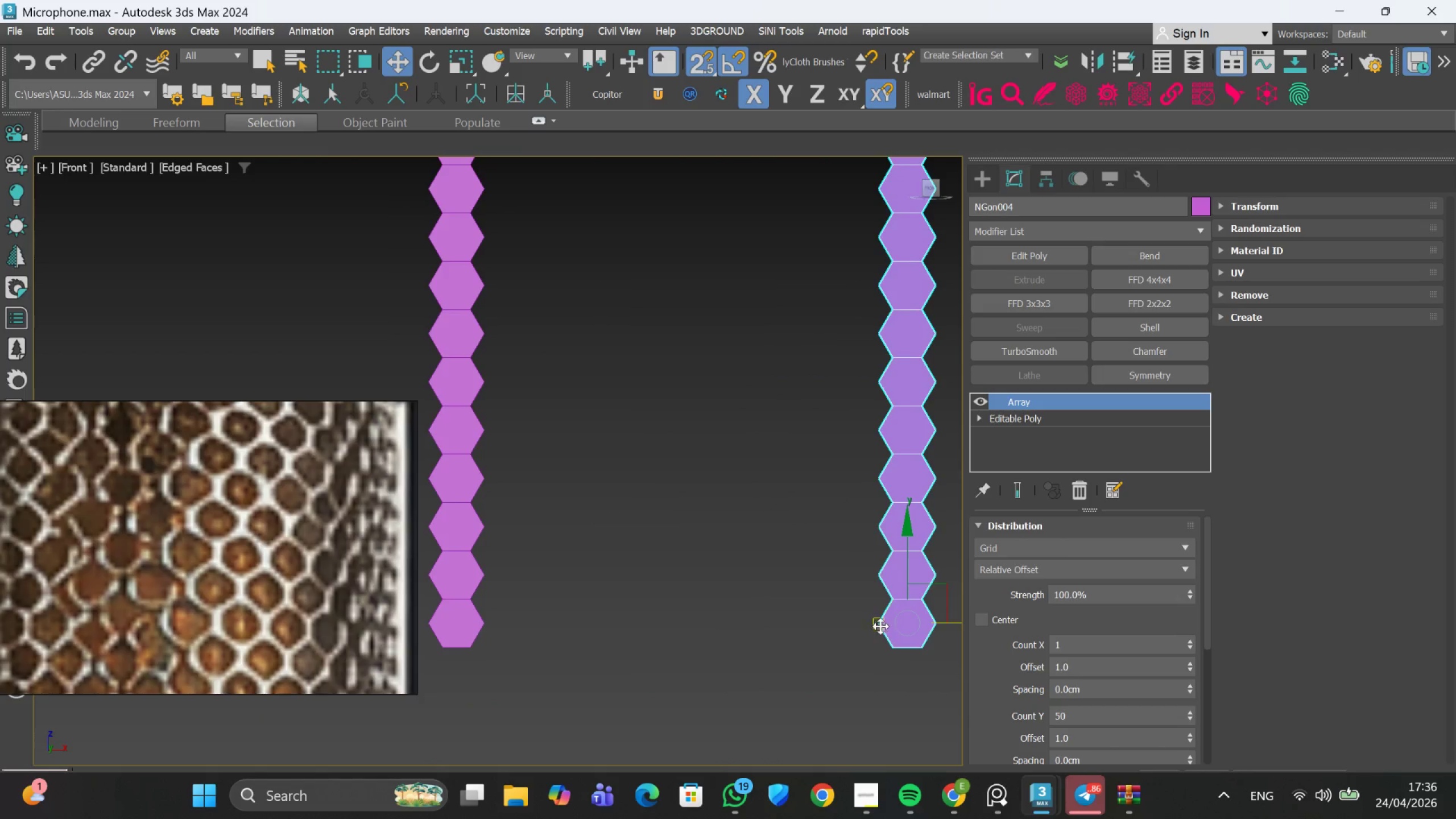 
left_click_drag(start_coordinate=[882, 620], to_coordinate=[557, 563])
 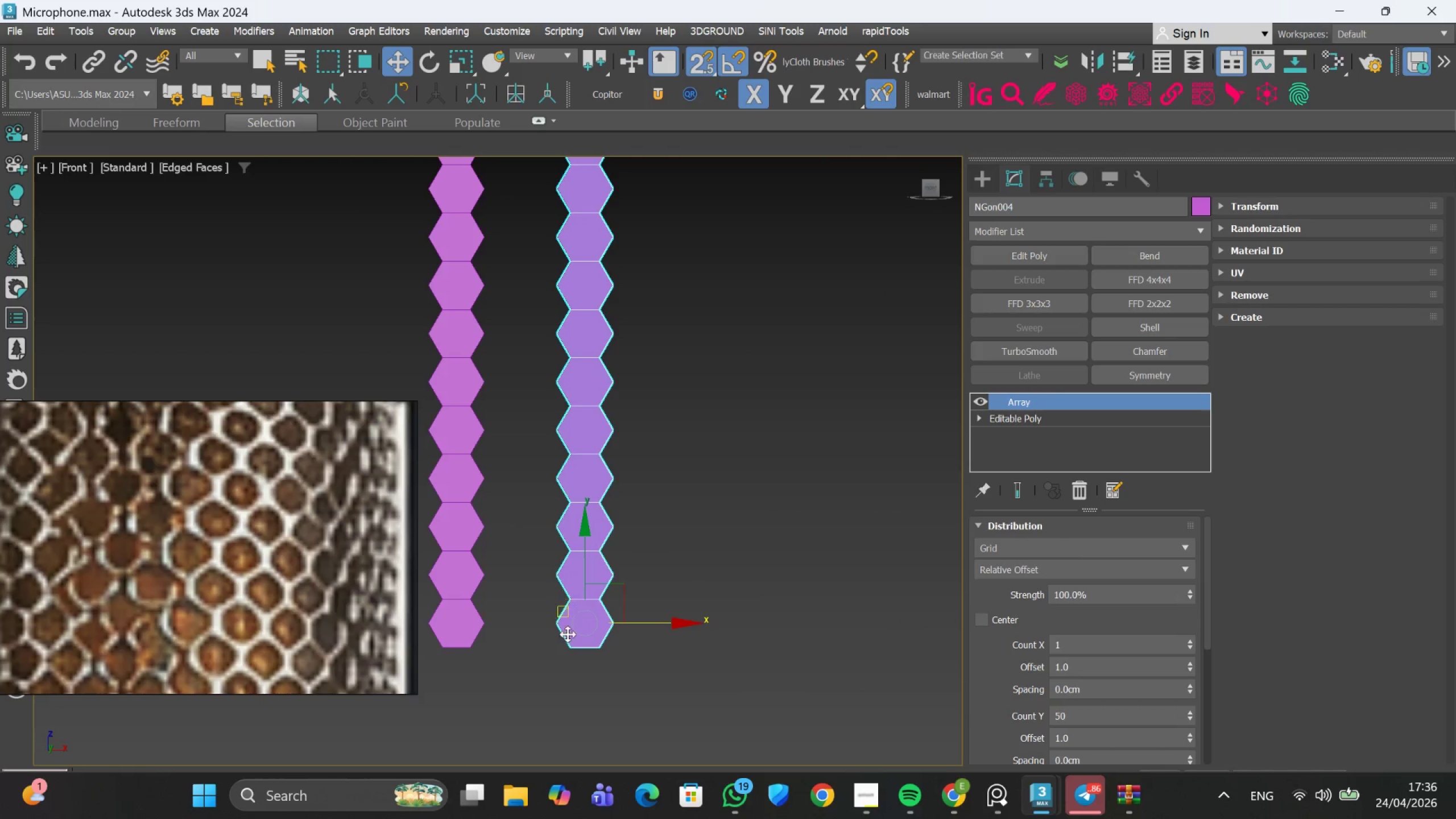 
scroll: coordinate [562, 645], scroll_direction: up, amount: 1.0
 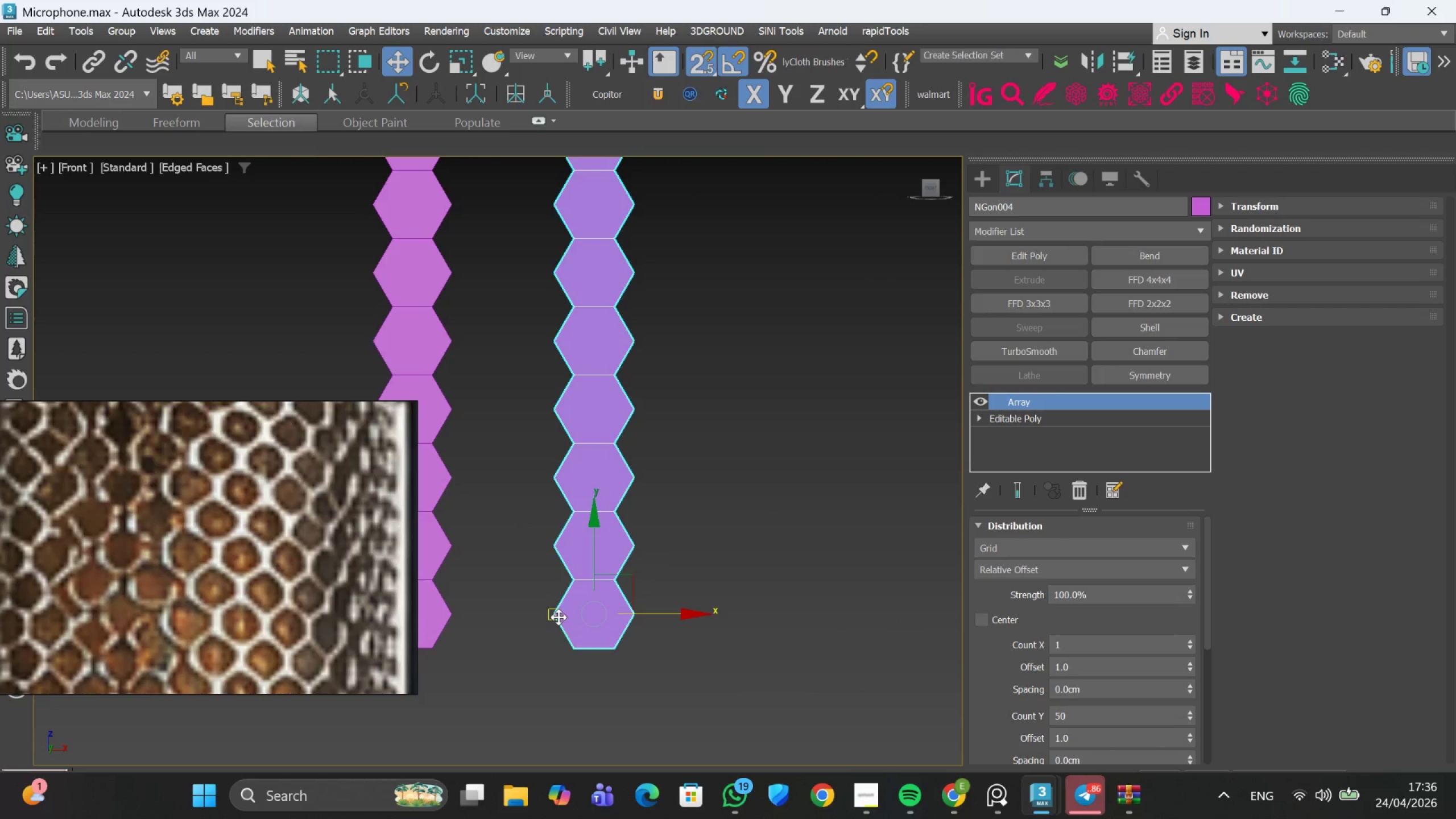 
left_click_drag(start_coordinate=[559, 616], to_coordinate=[516, 570])
 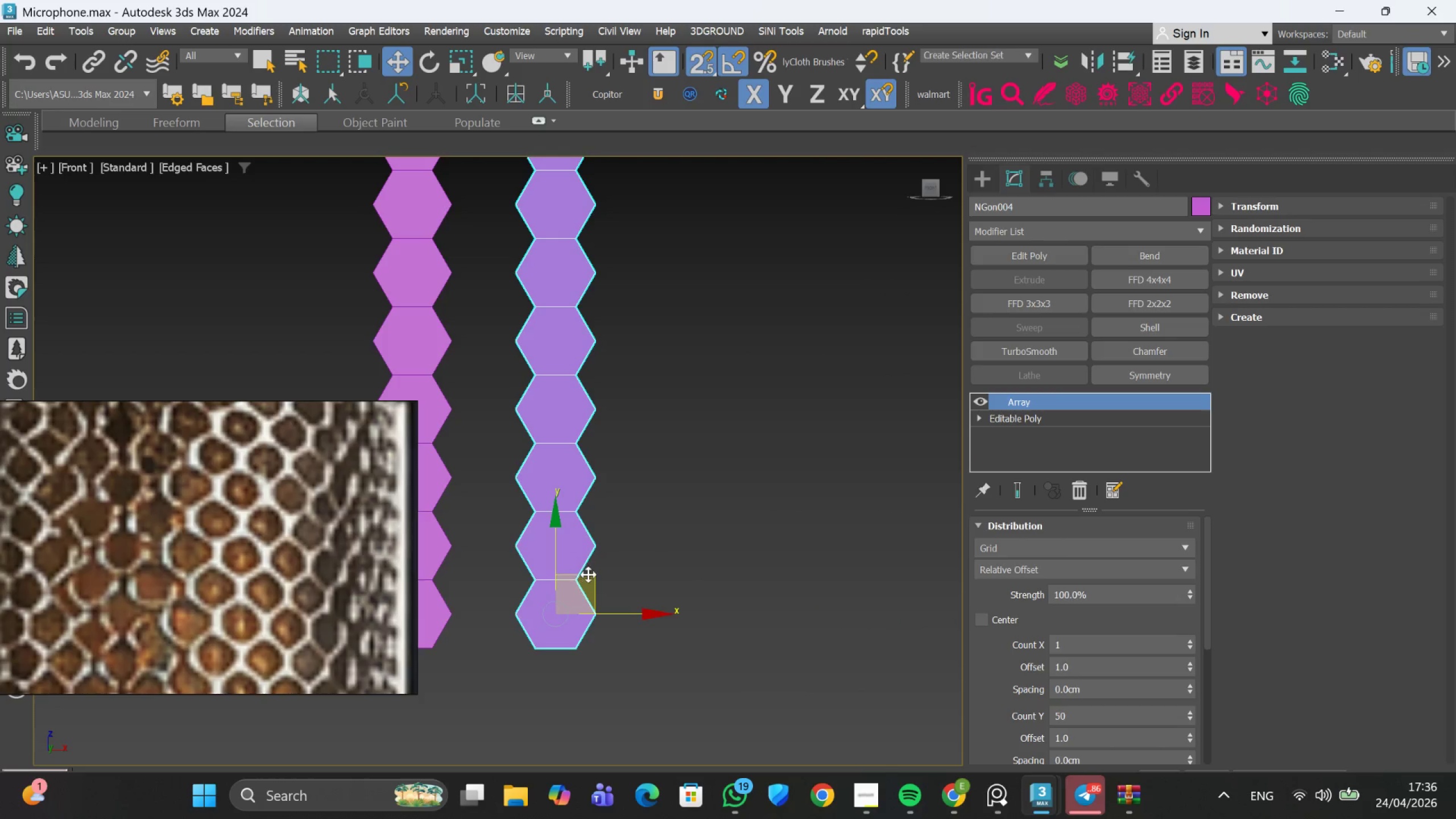 
left_click_drag(start_coordinate=[590, 575], to_coordinate=[474, 577])
 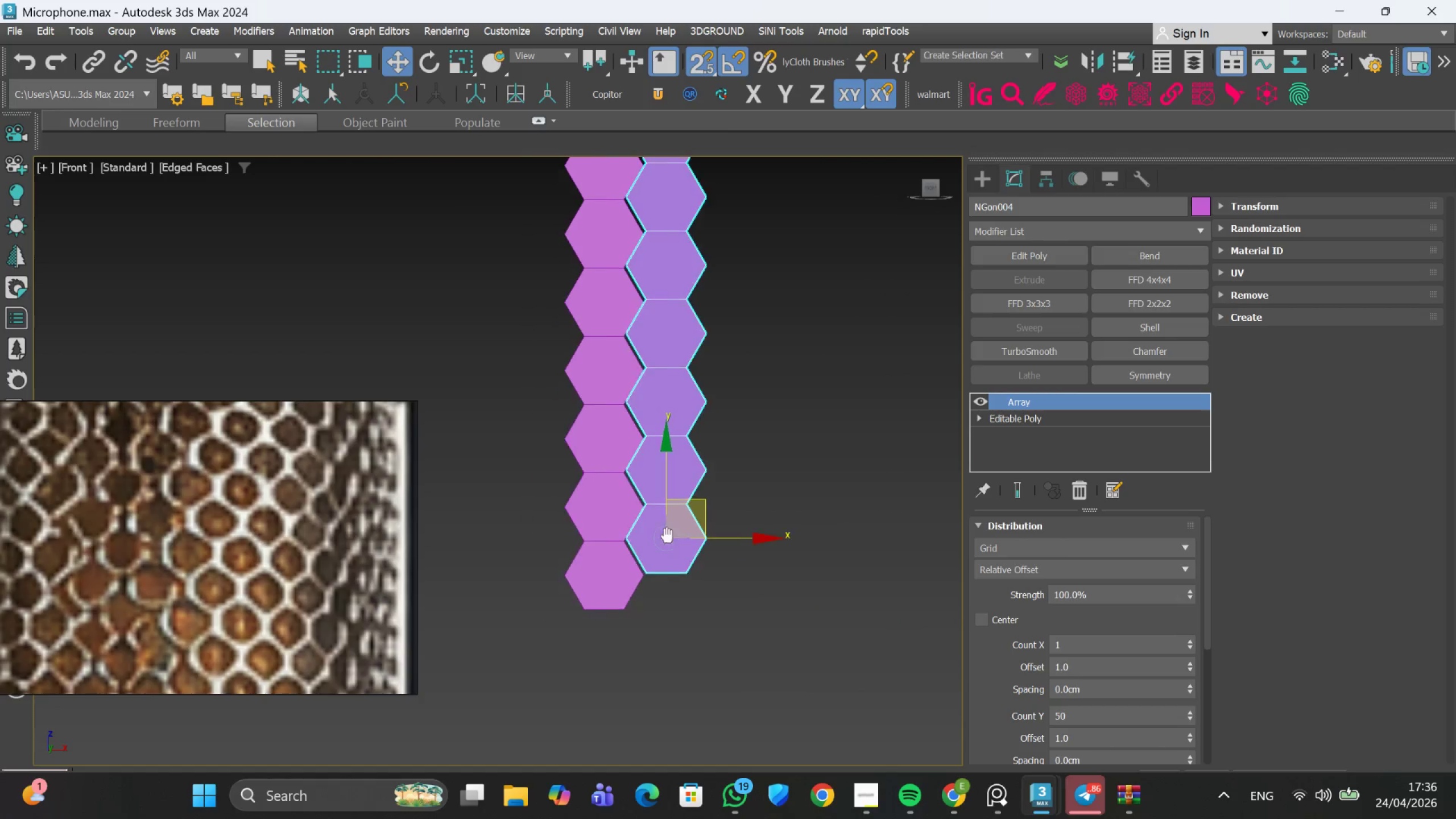 
scroll: coordinate [598, 504], scroll_direction: up, amount: 7.0
 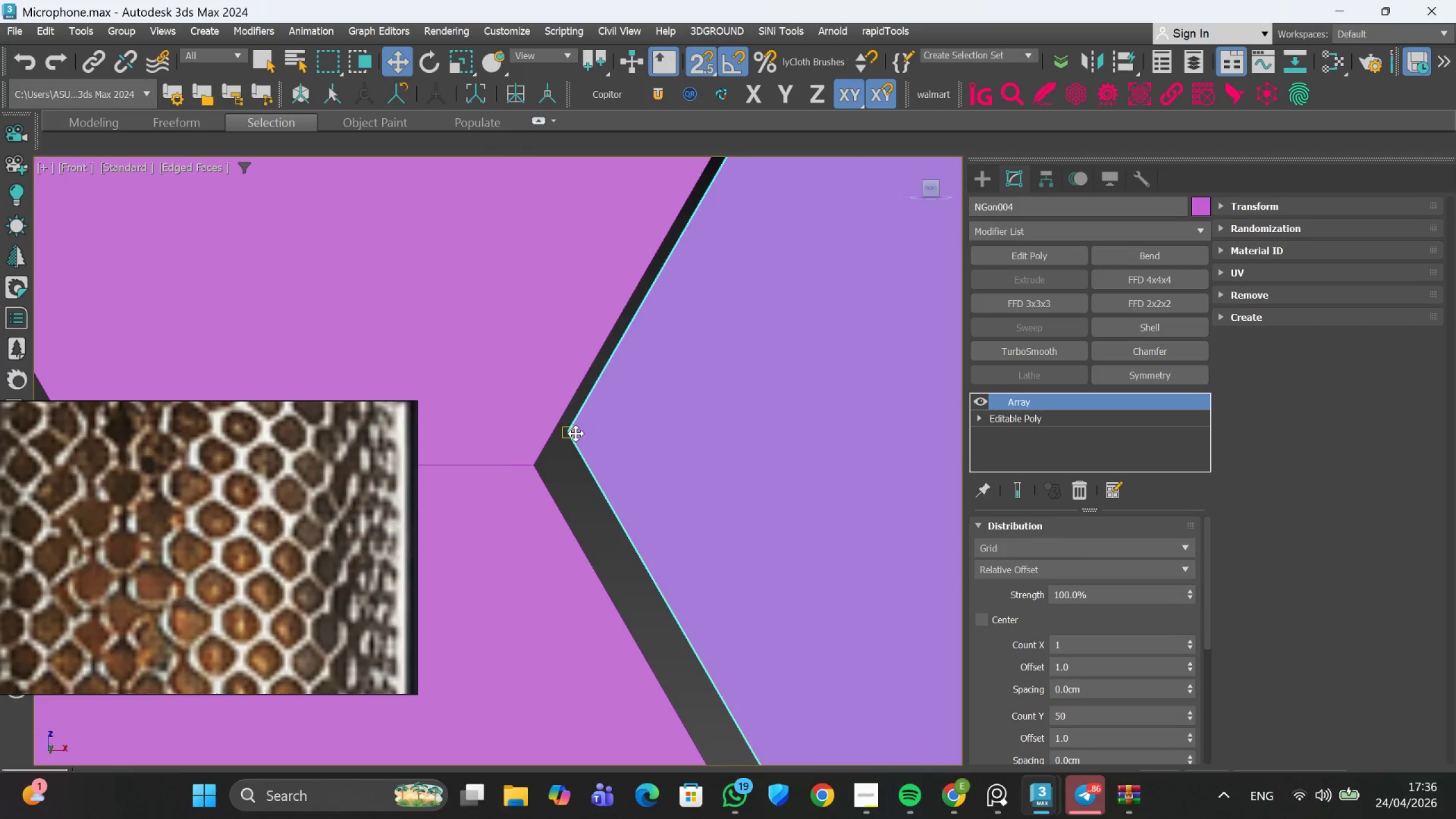 
left_click_drag(start_coordinate=[576, 433], to_coordinate=[540, 462])
 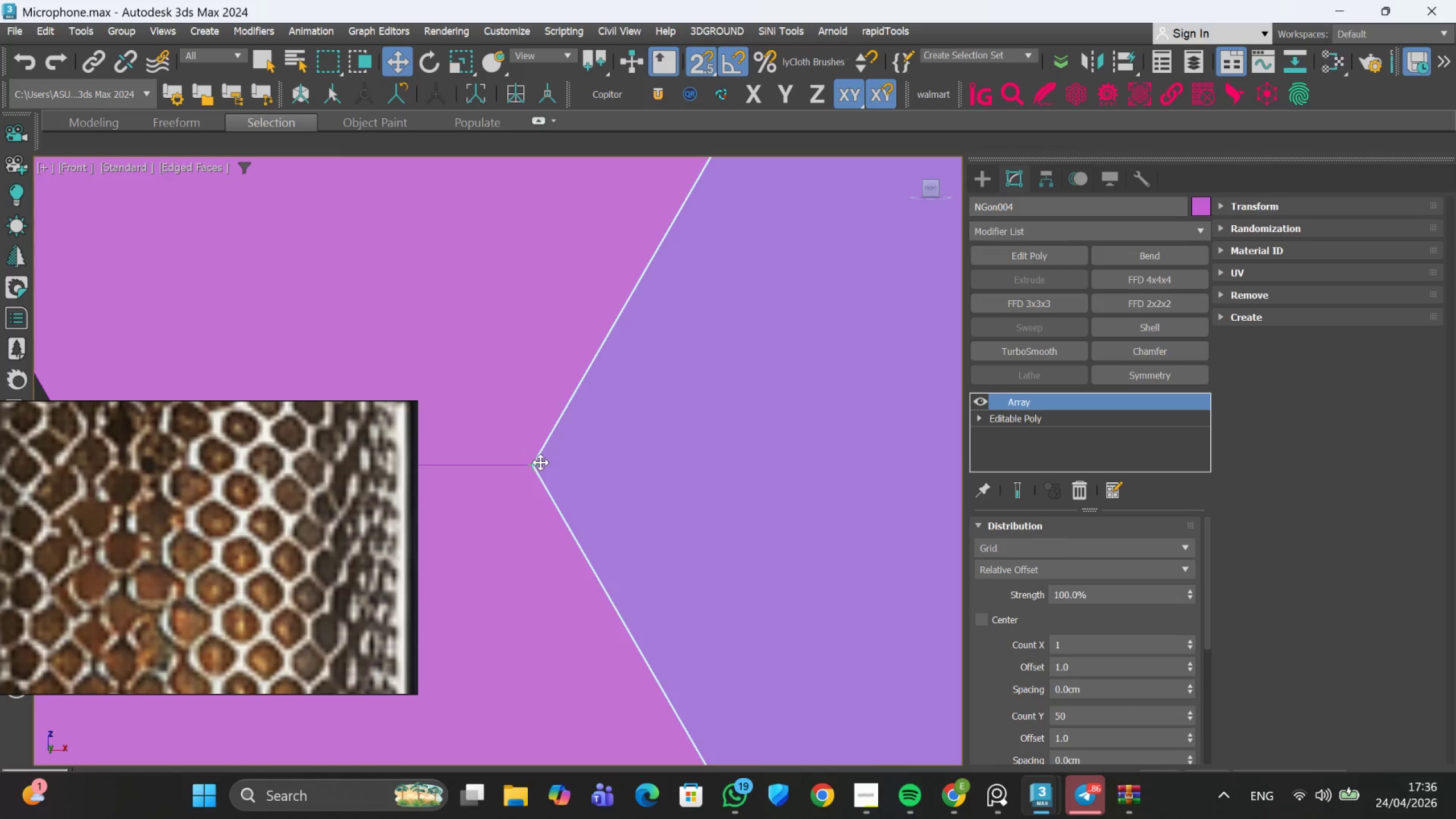 
scroll: coordinate [720, 470], scroll_direction: down, amount: 22.0
 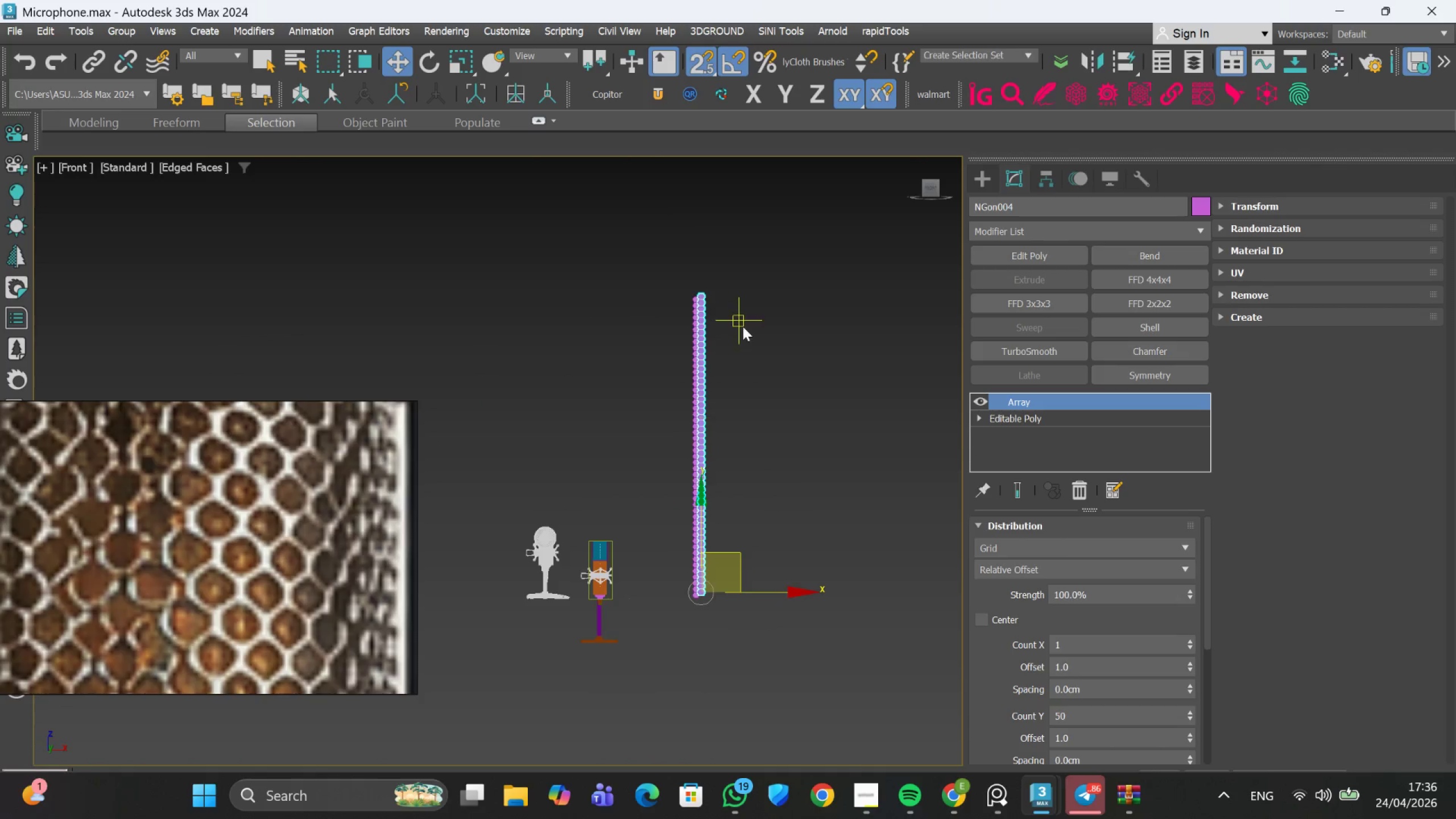 
scroll: coordinate [677, 308], scroll_direction: up, amount: 7.0
 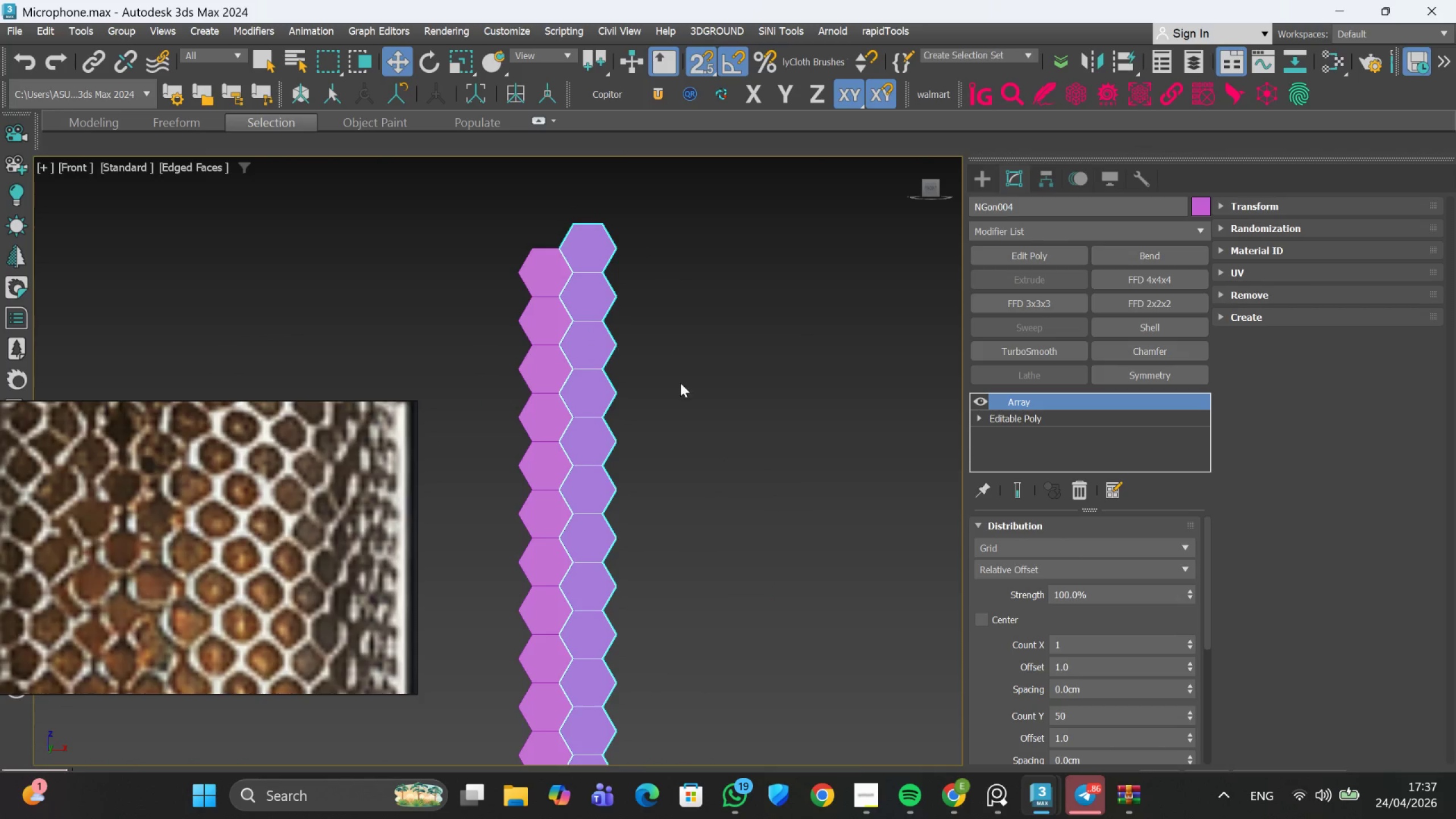 
scroll: coordinate [766, 533], scroll_direction: down, amount: 4.0
 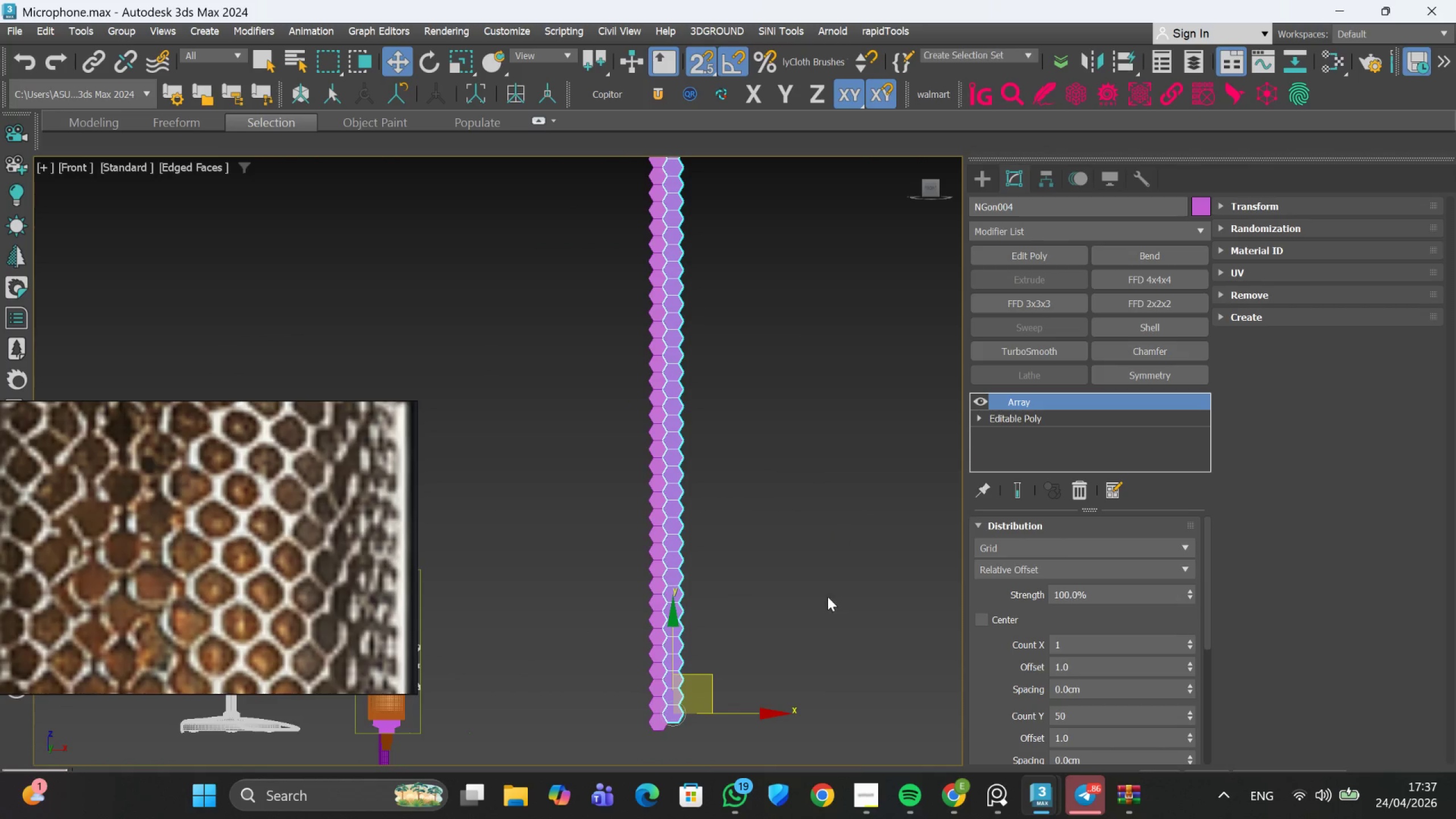 
scroll: coordinate [671, 574], scroll_direction: up, amount: 4.0
 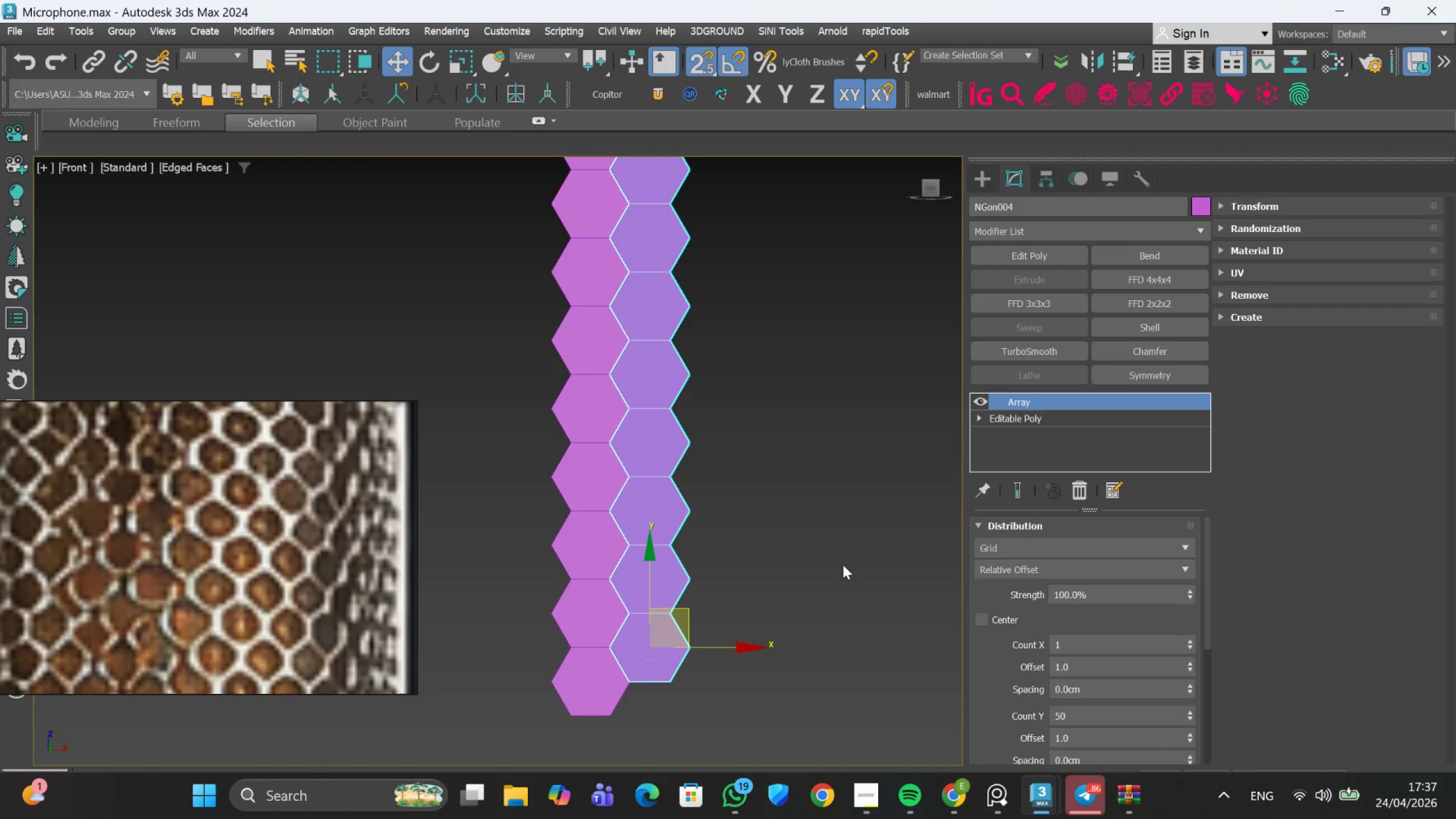 
scroll: coordinate [829, 573], scroll_direction: down, amount: 2.0
 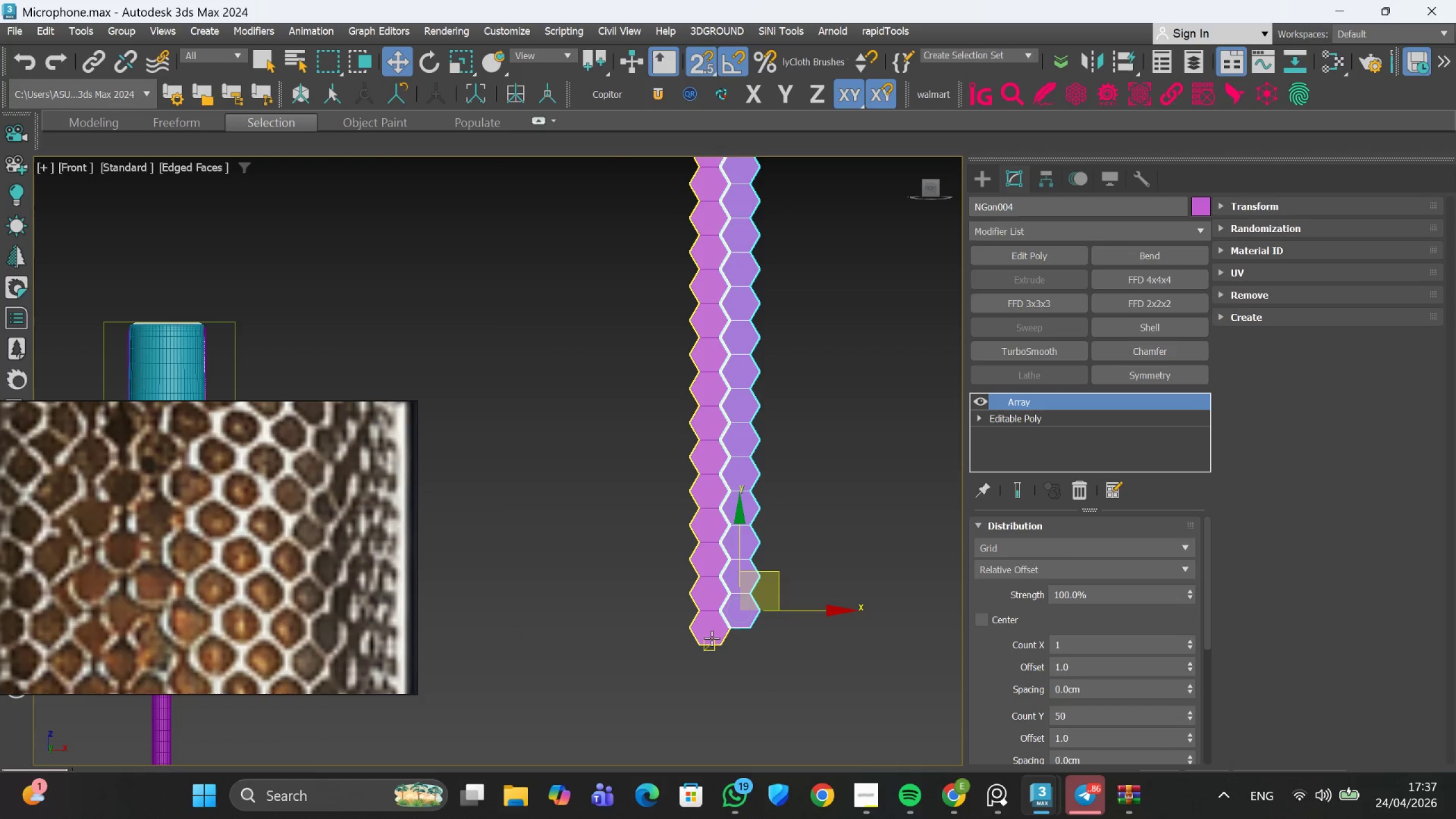 
scroll: coordinate [711, 635], scroll_direction: up, amount: 2.0
 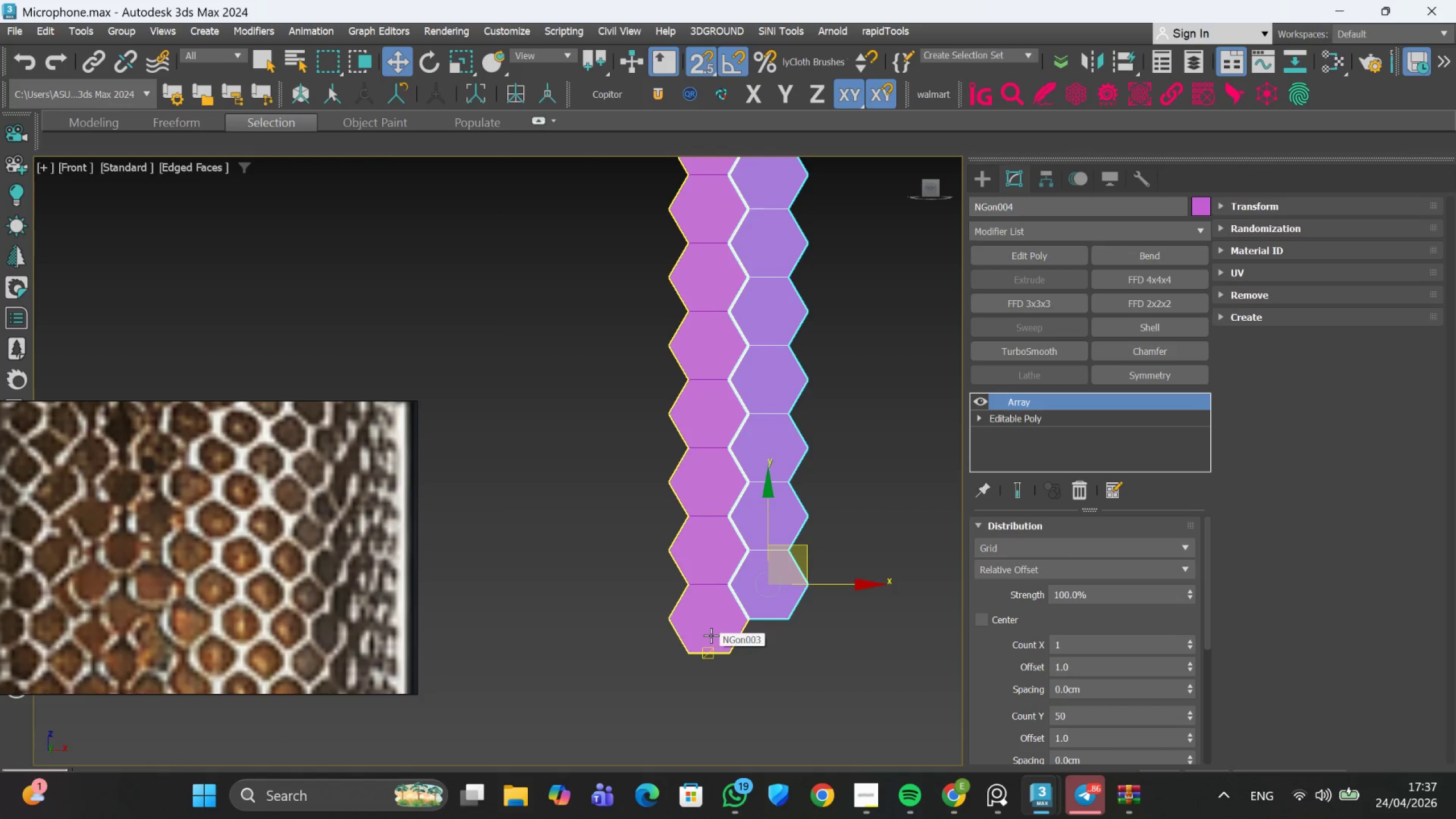 
hold_key(key=ControlLeft, duration=0.66)
left_click([711, 635])
 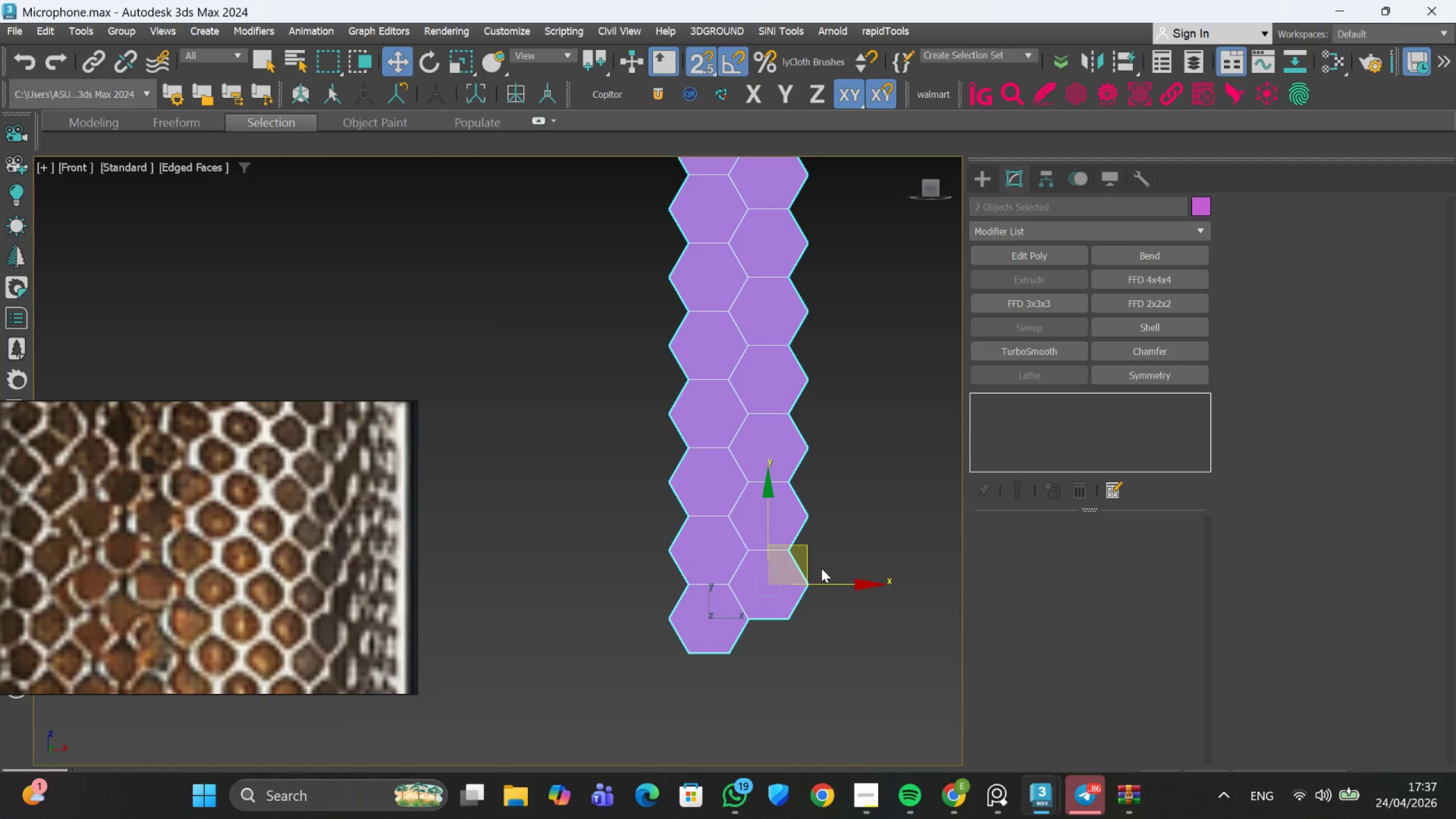 
hold_key(key=ShiftLeft, duration=1.81)
left_click_drag(start_coordinate=[808, 547], to_coordinate=[872, 518])
 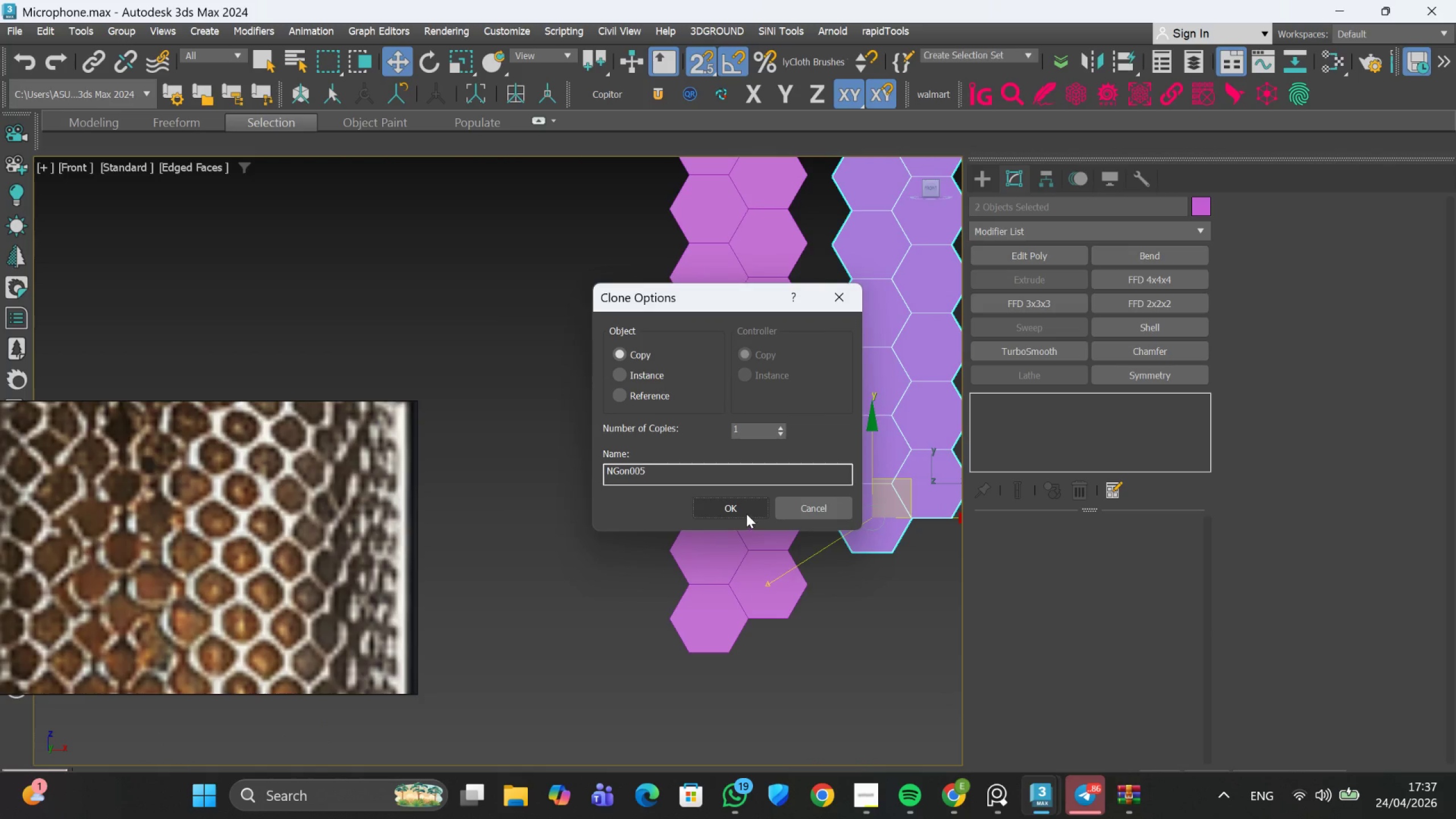 
left_click([744, 511])
 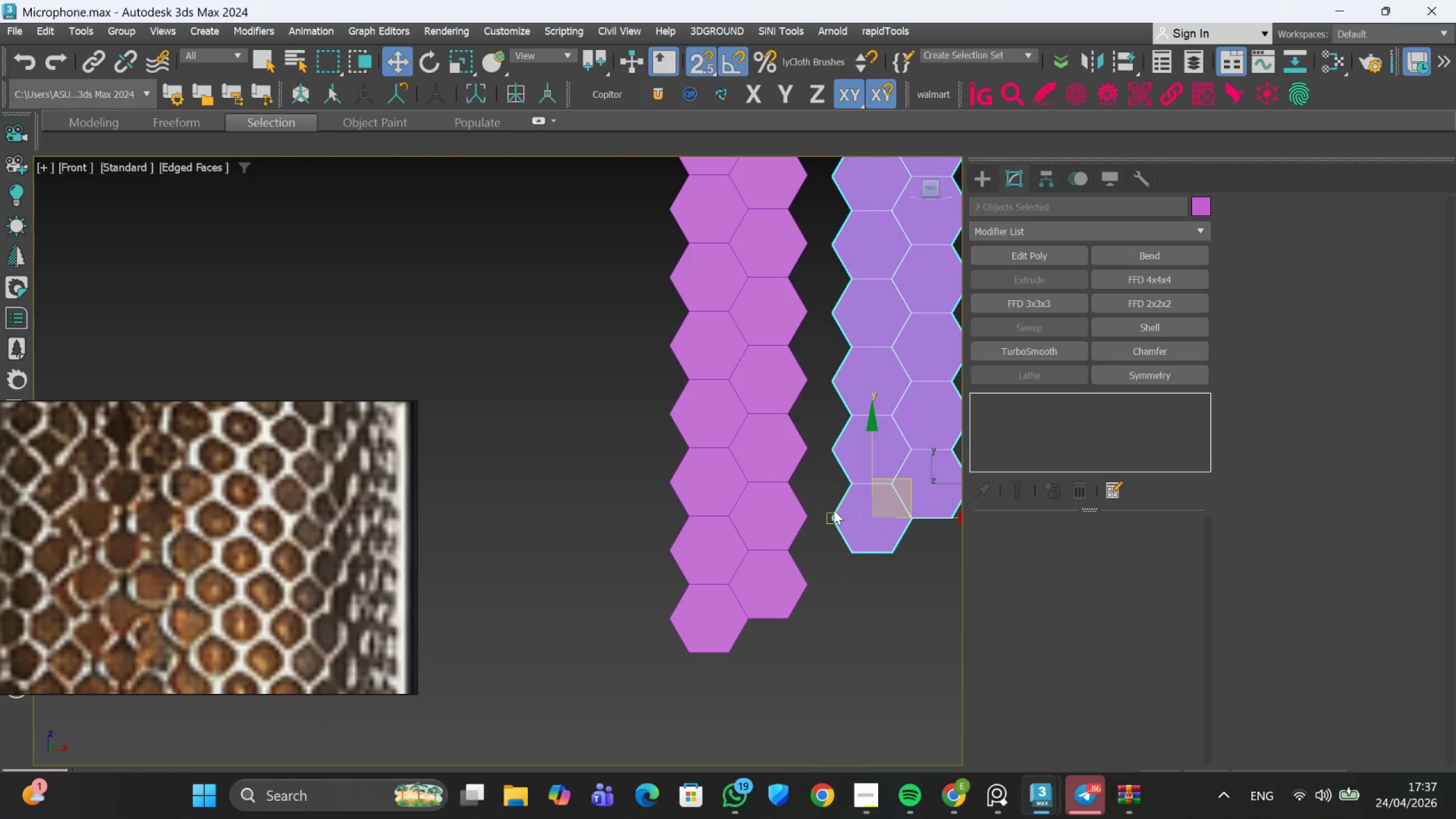 
left_click_drag(start_coordinate=[834, 510], to_coordinate=[822, 537])
 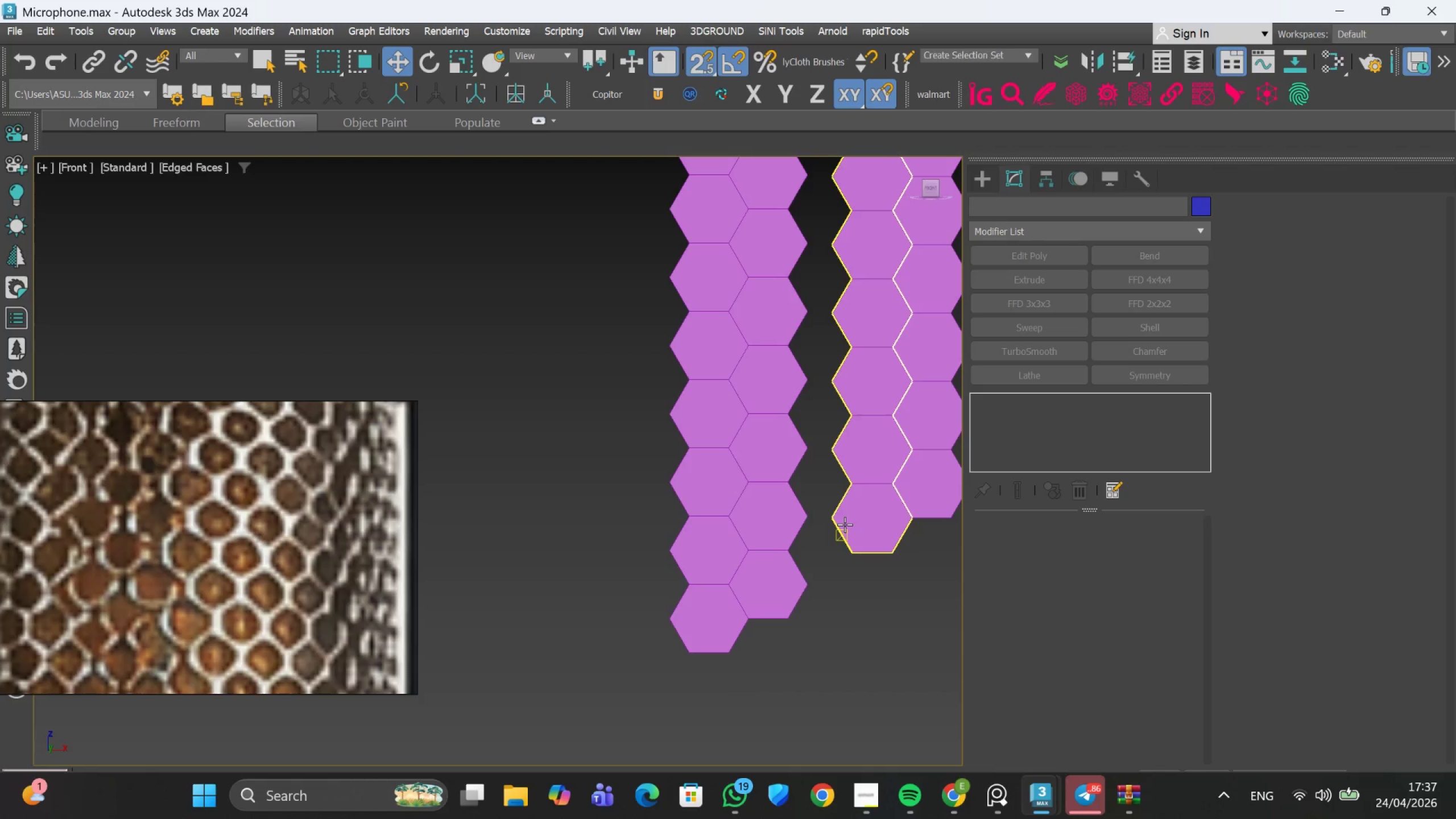 
key(Control+Z)
 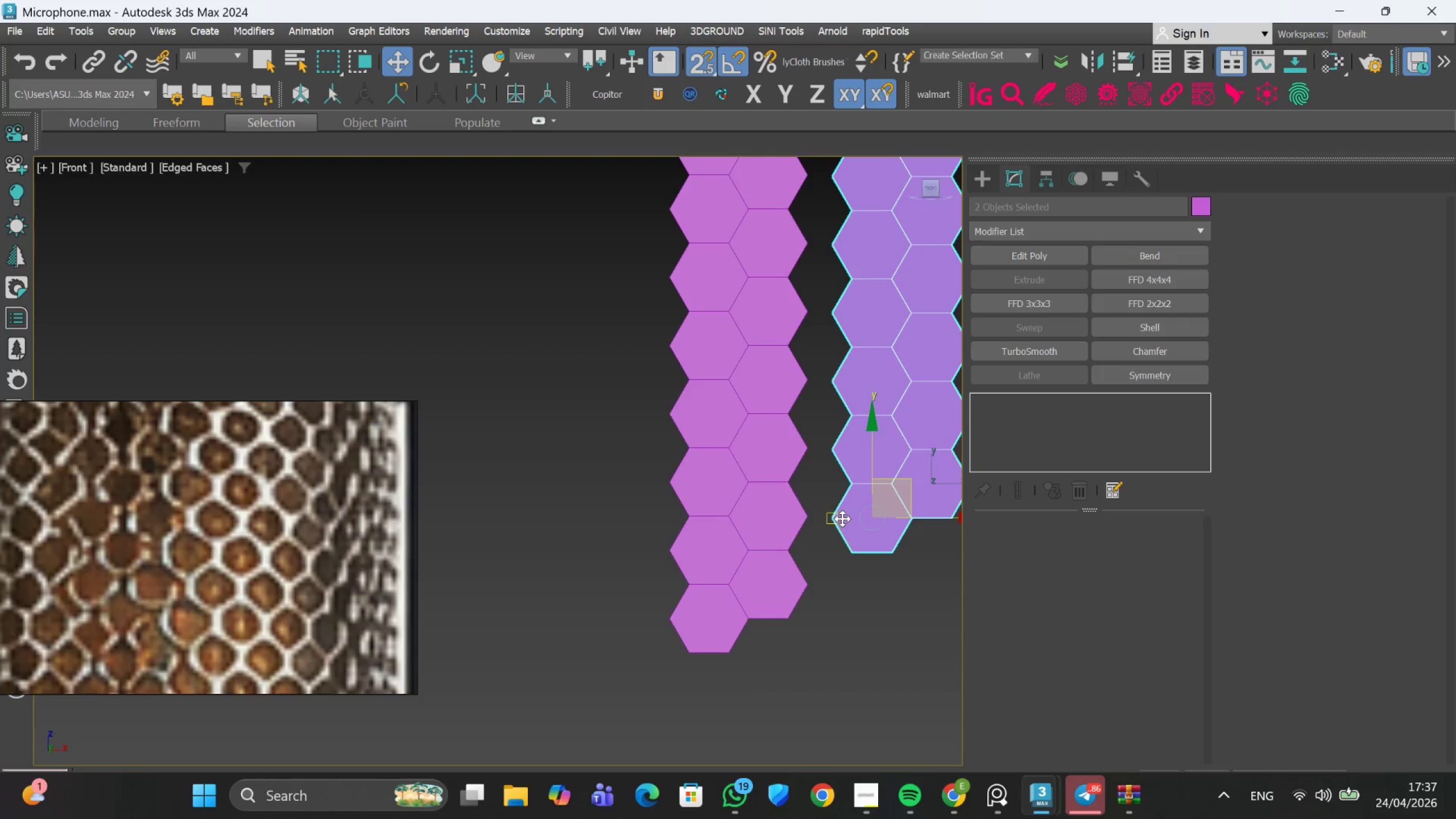 
left_click_drag(start_coordinate=[842, 519], to_coordinate=[796, 553])
 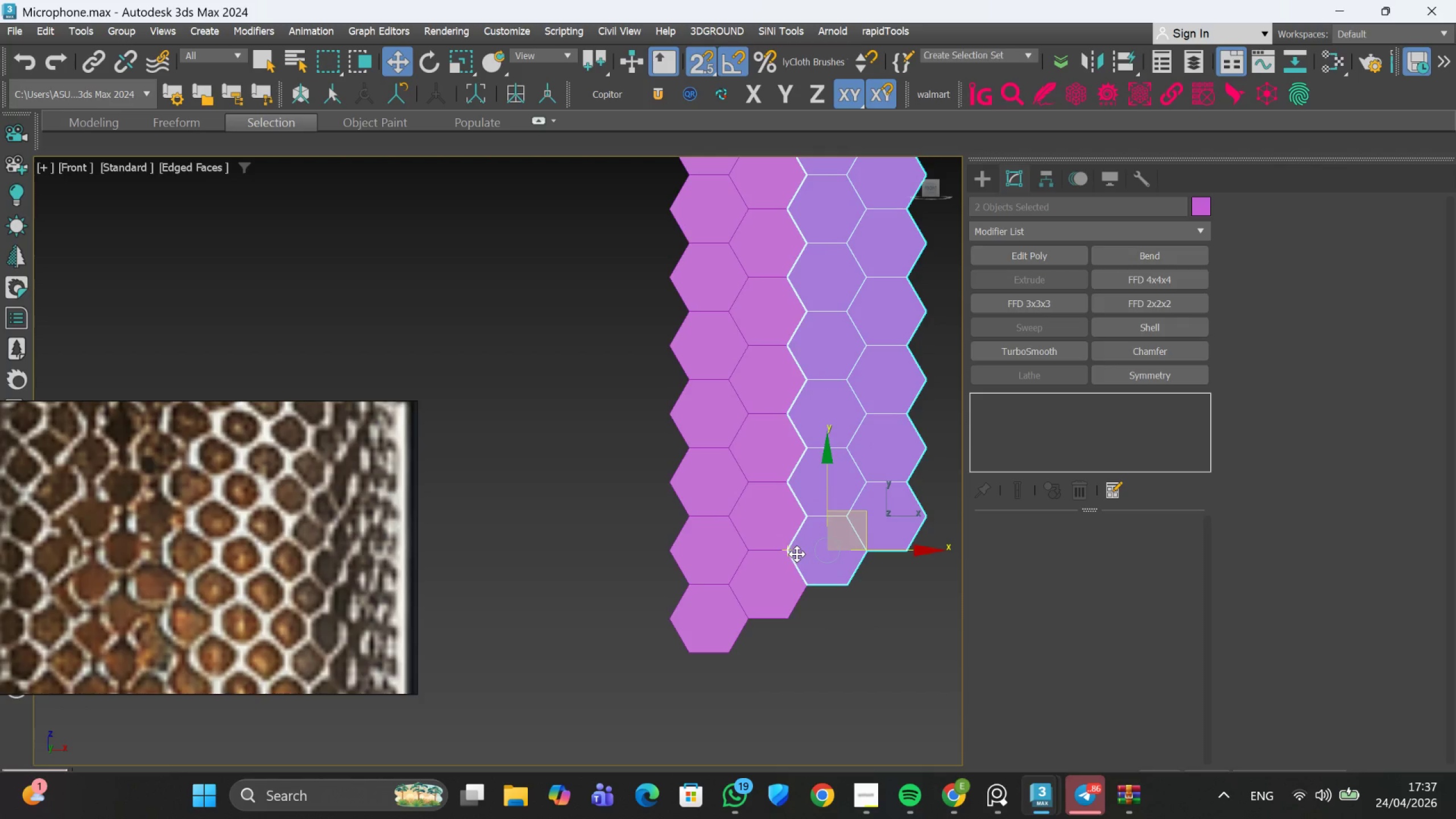 
scroll: coordinate [760, 581], scroll_direction: down, amount: 7.0
 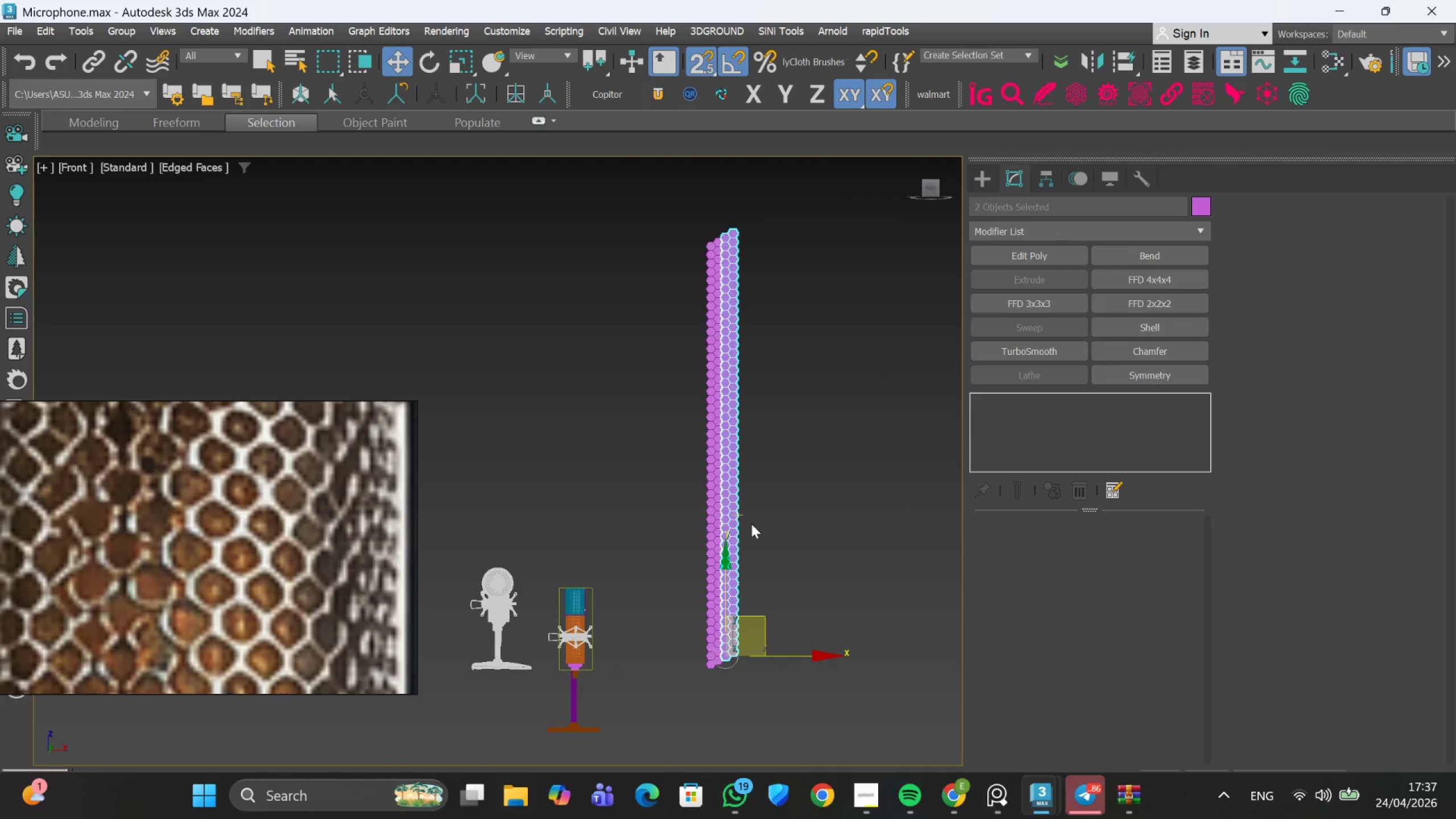 
scroll: coordinate [659, 585], scroll_direction: up, amount: 6.0
 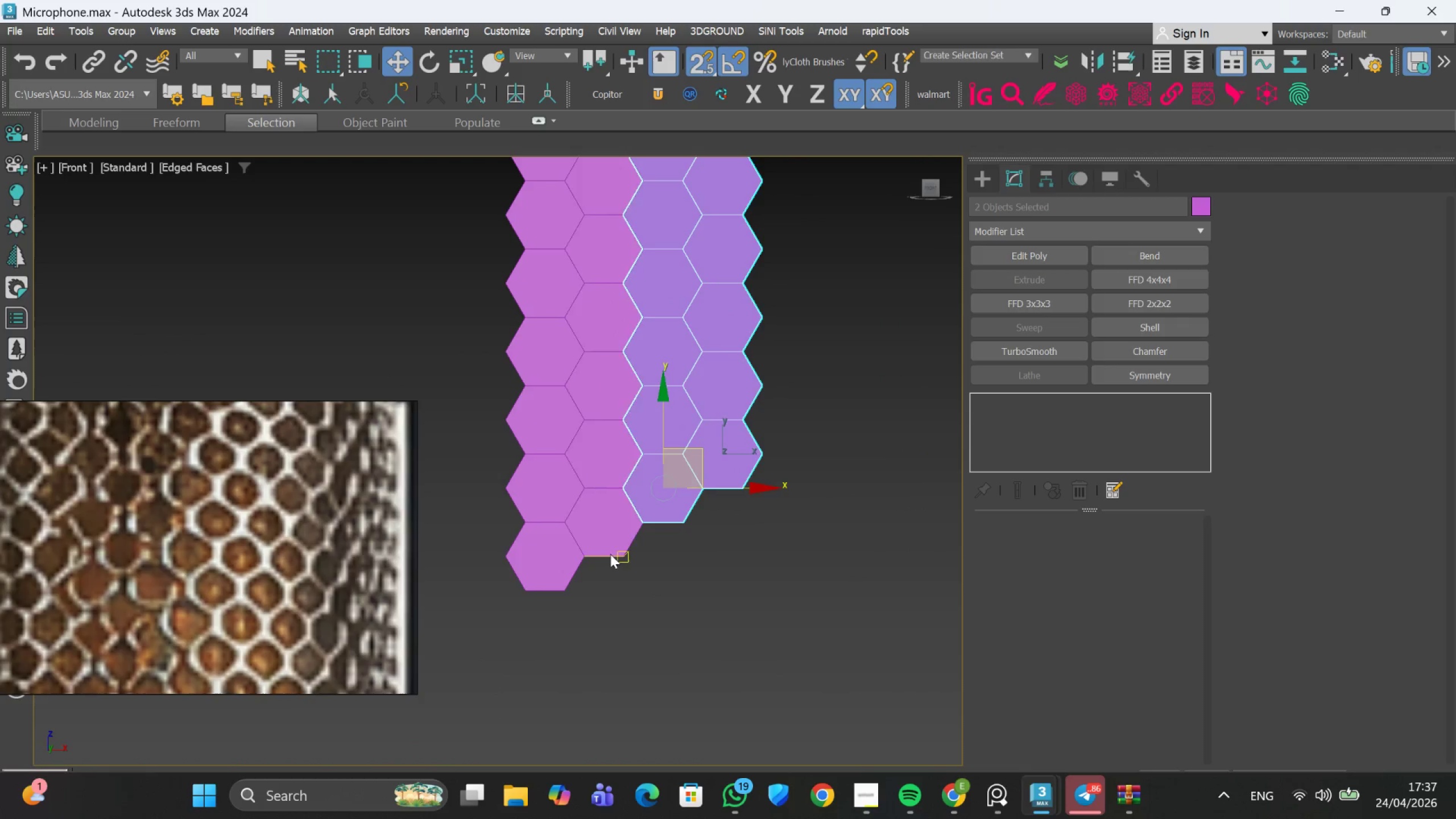 
hold_key(key=ControlLeft, duration=1.09)
left_click([600, 538])
 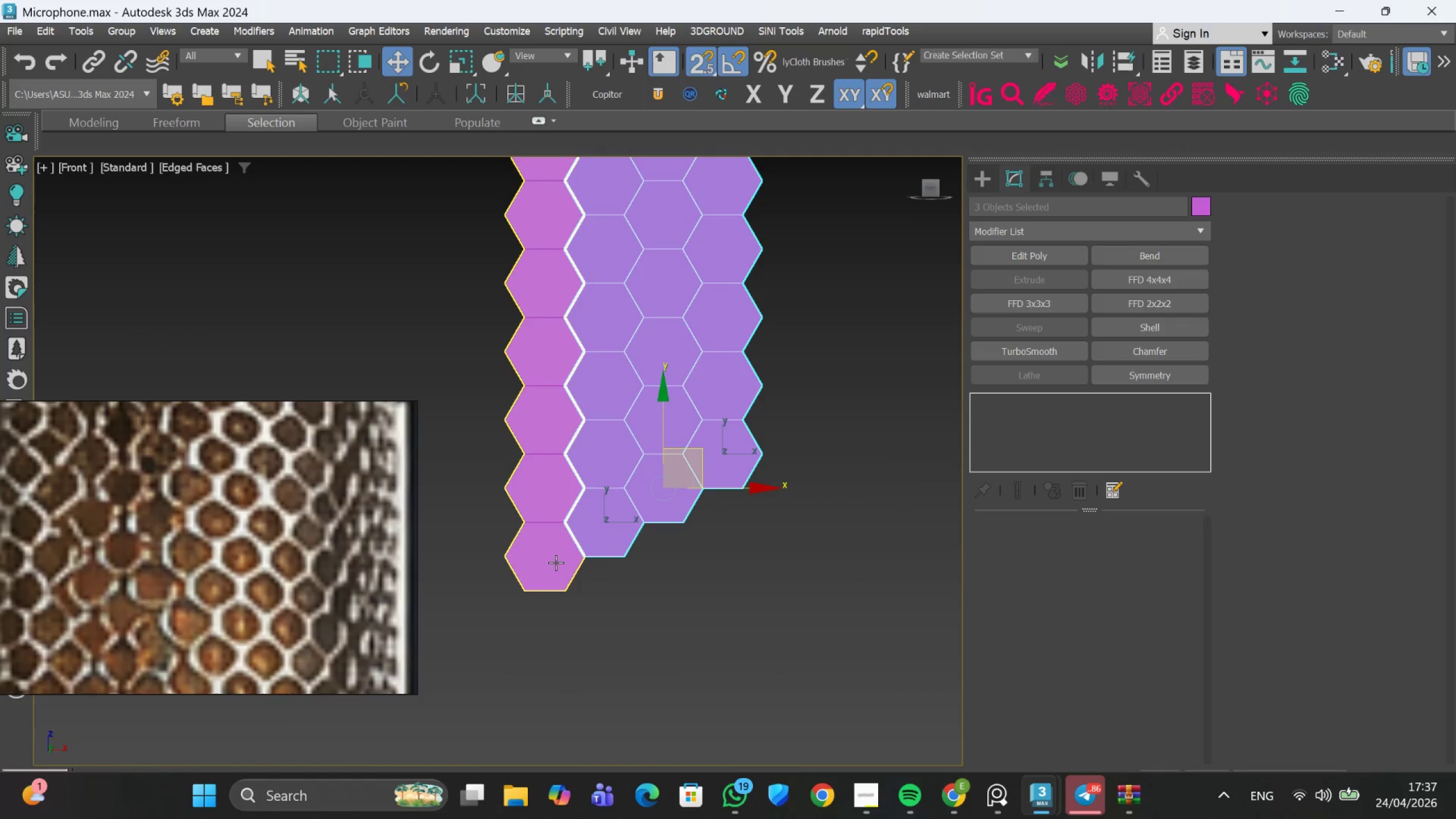 
left_click([555, 563])
 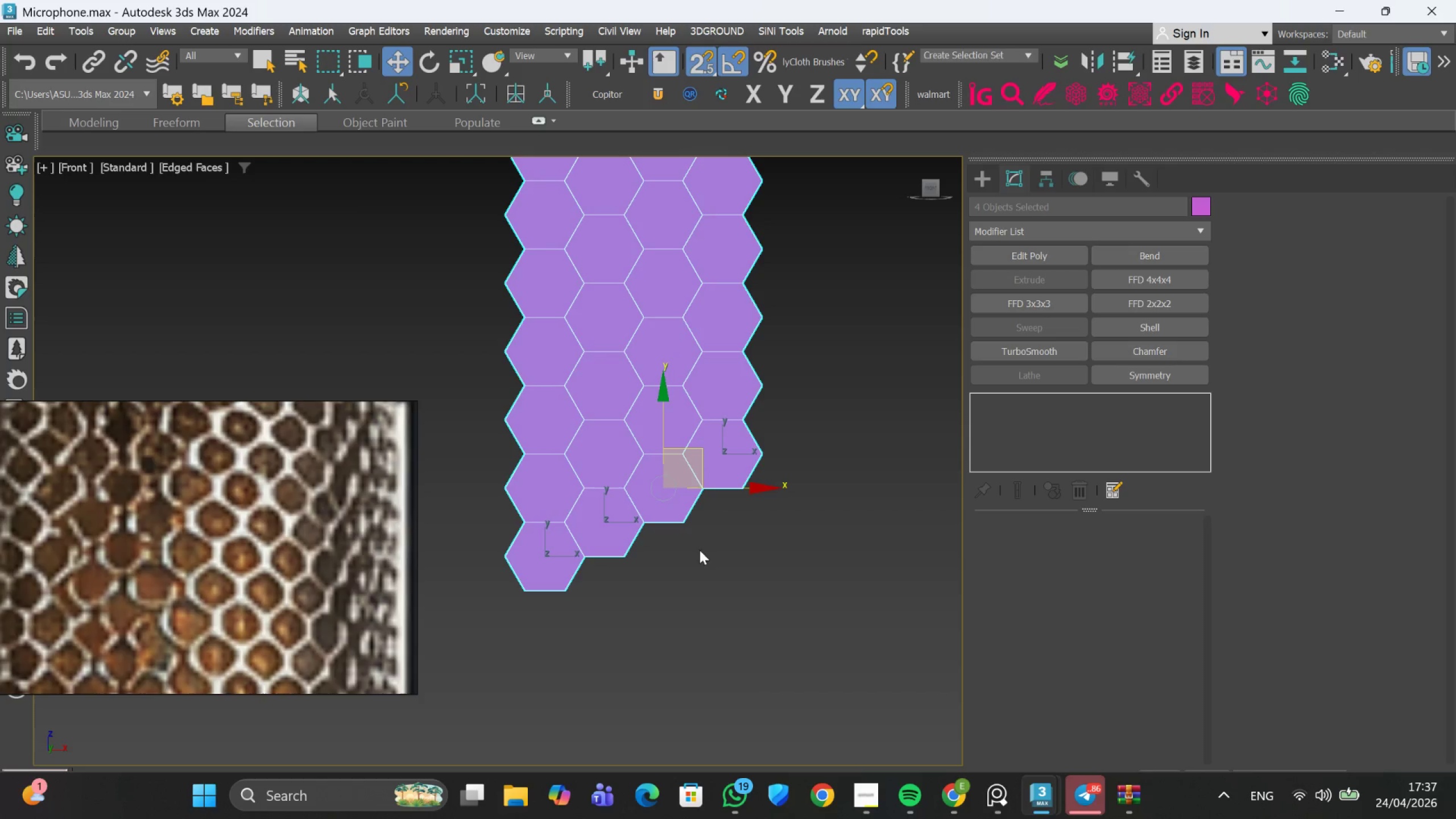 
hold_key(key=ShiftLeft, duration=2.27)
left_click_drag(start_coordinate=[722, 488], to_coordinate=[863, 480])
 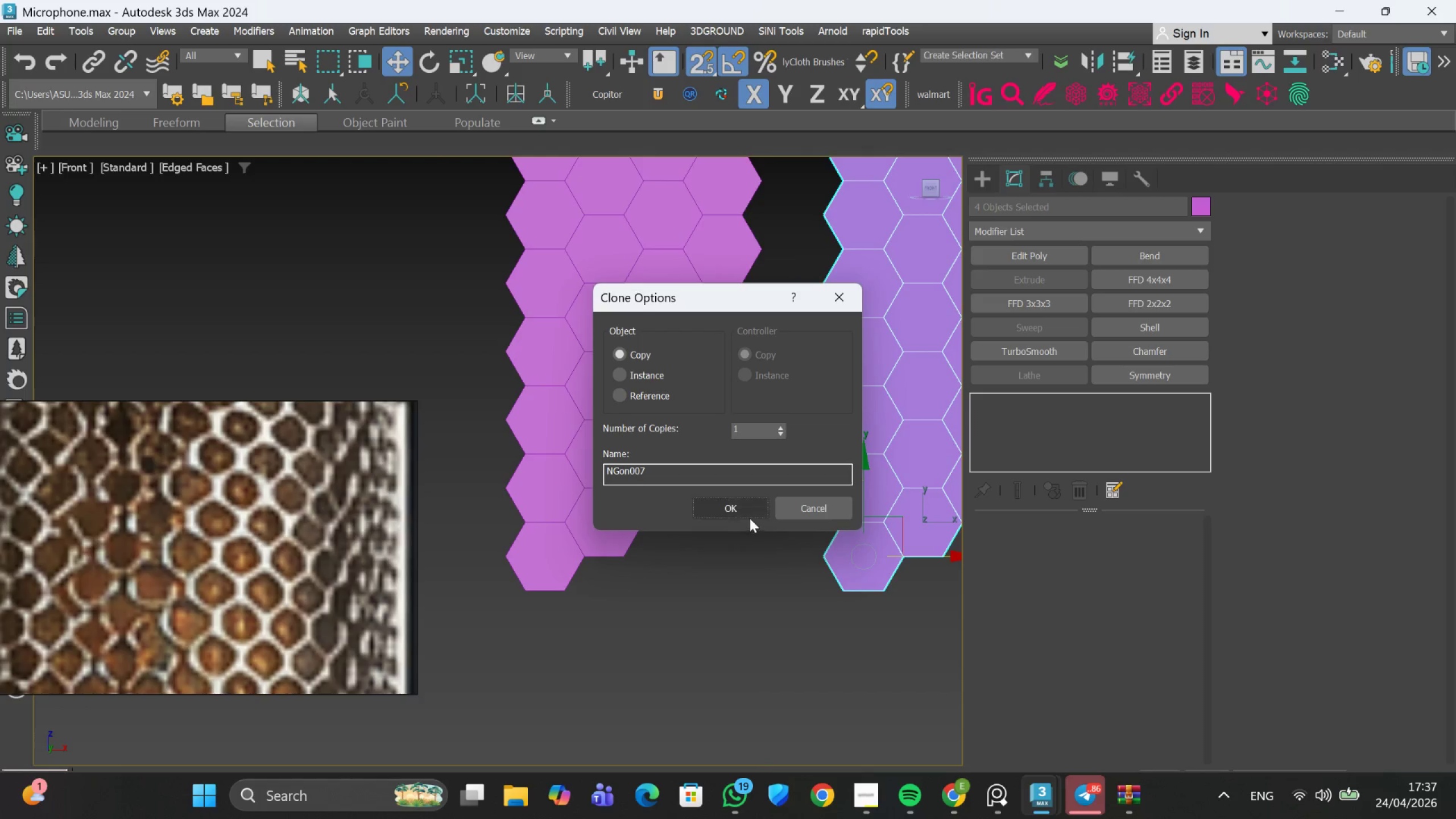 
left_click([743, 508])
 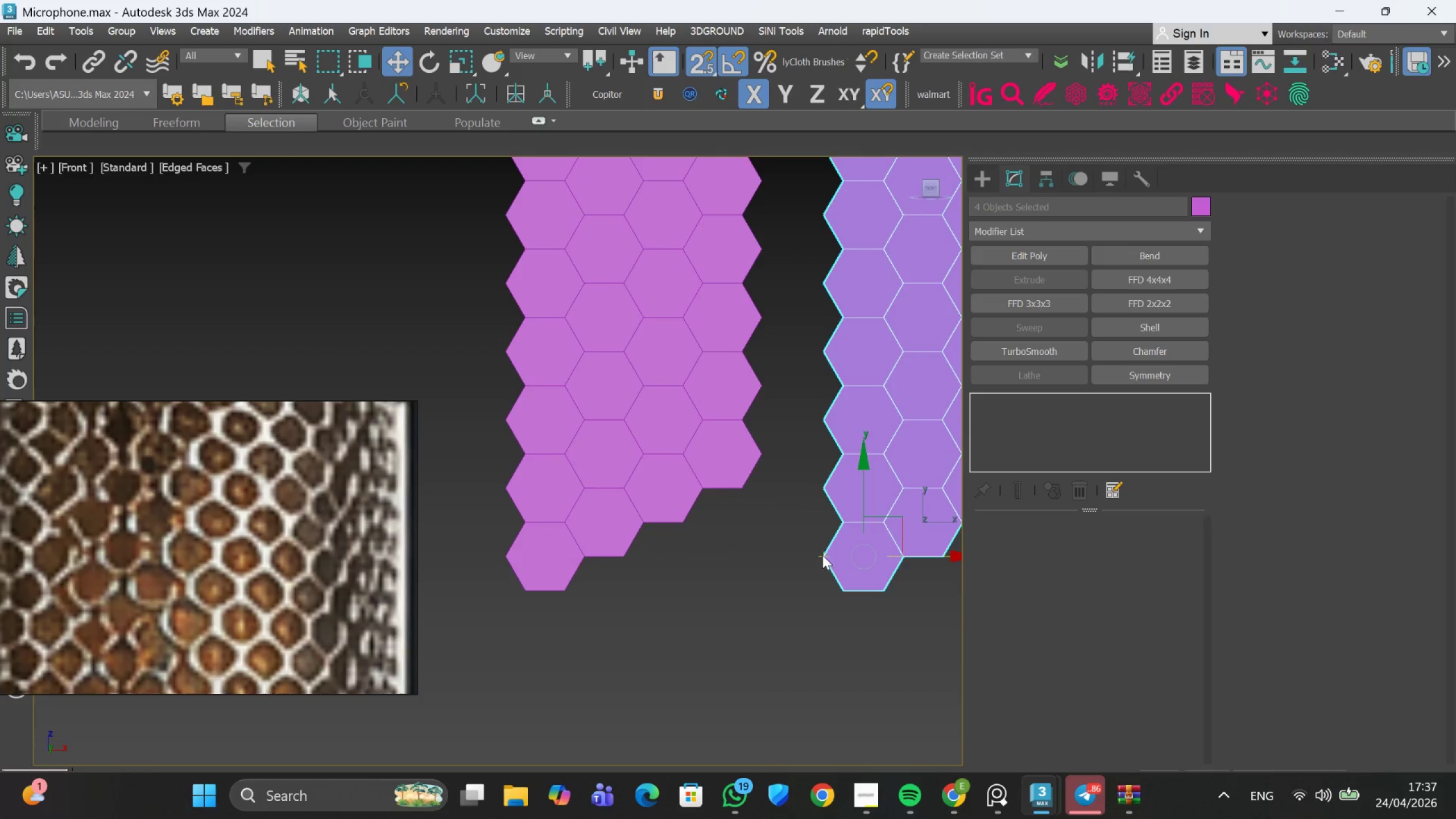 
left_click_drag(start_coordinate=[828, 552], to_coordinate=[828, 487])
 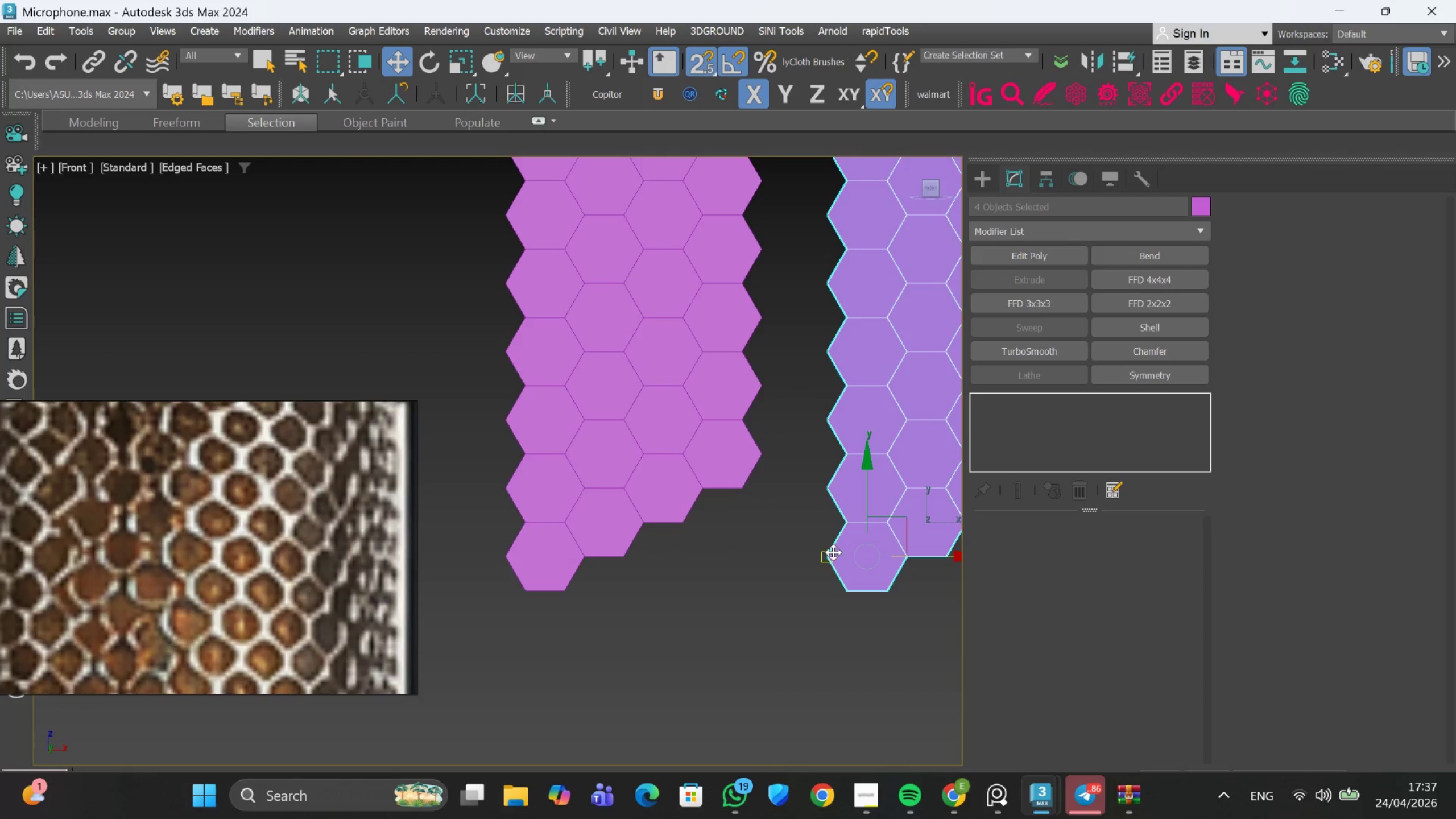 
left_click_drag(start_coordinate=[834, 555], to_coordinate=[835, 503])
 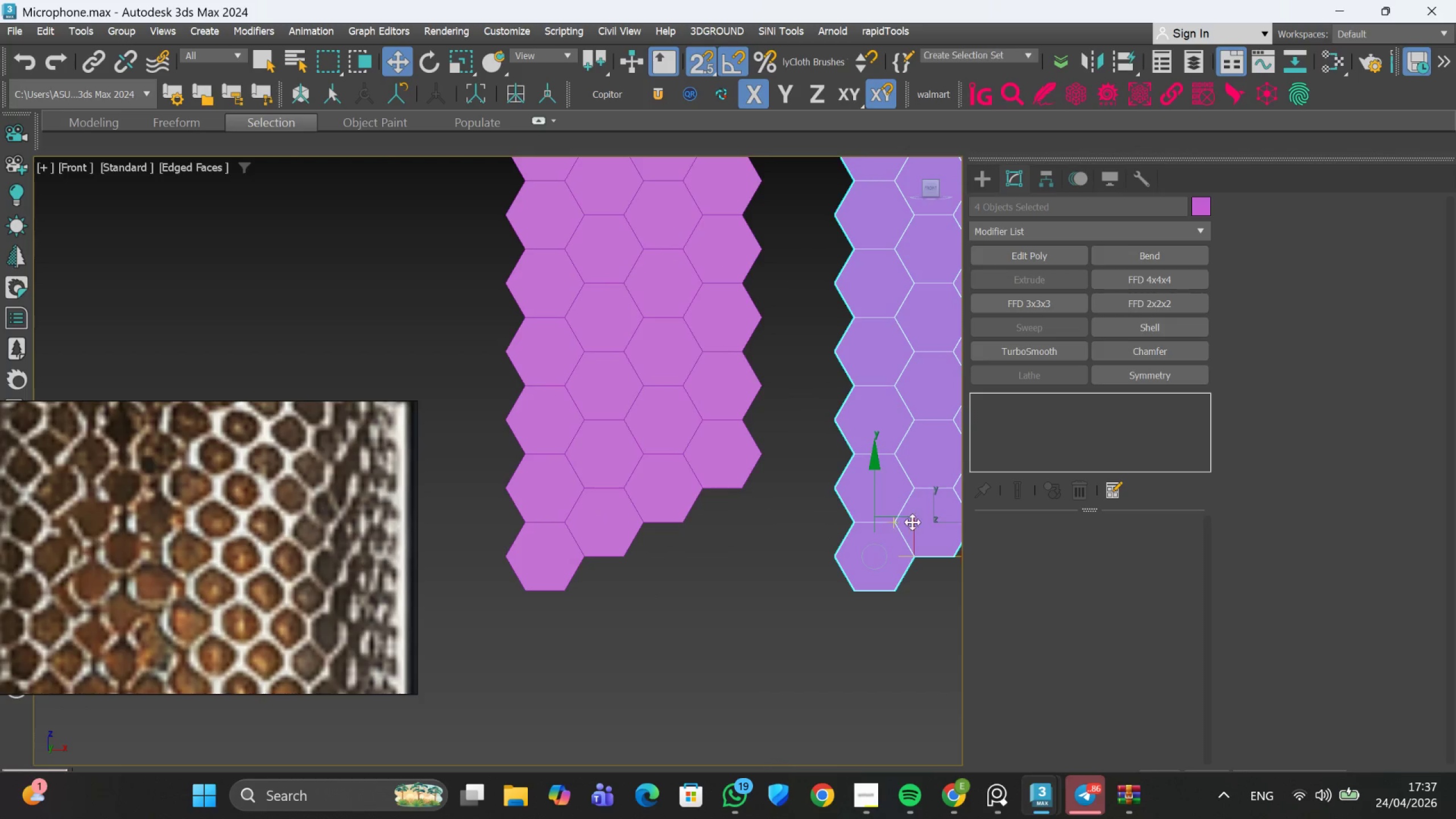 
left_click_drag(start_coordinate=[912, 522], to_coordinate=[805, 429])
 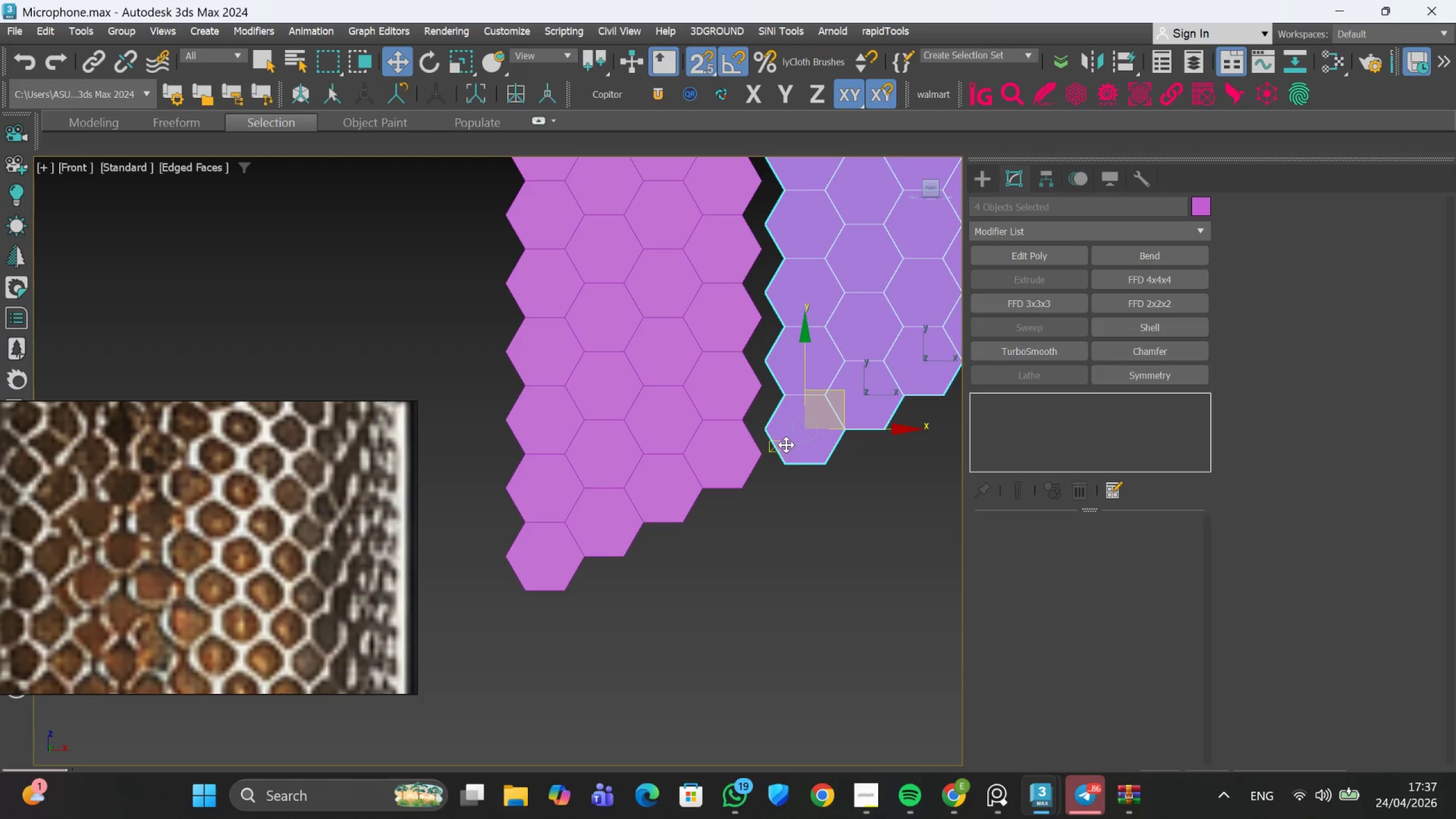 
scroll: coordinate [784, 445], scroll_direction: up, amount: 2.0
 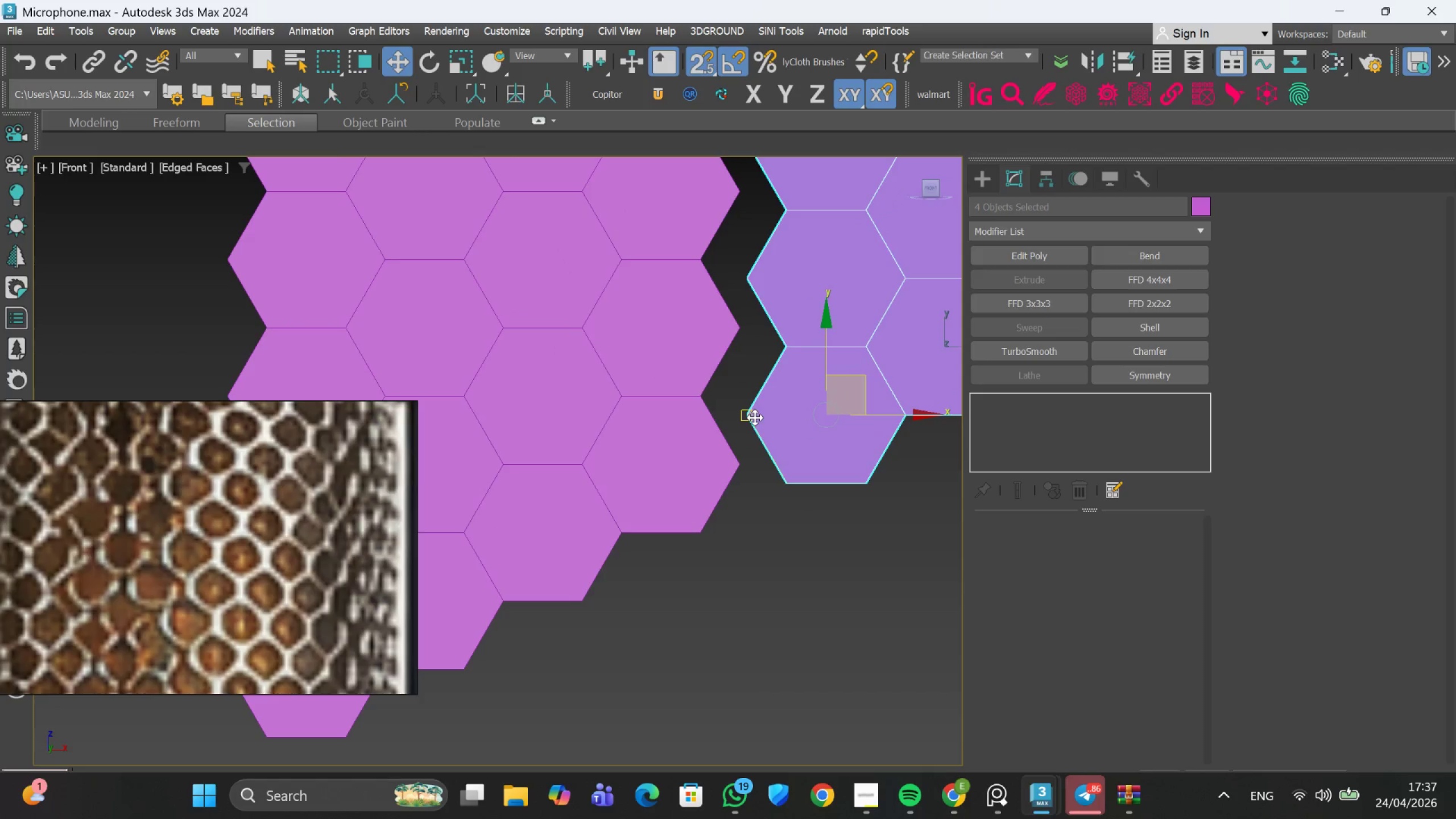 
left_click_drag(start_coordinate=[755, 416], to_coordinate=[710, 400])
 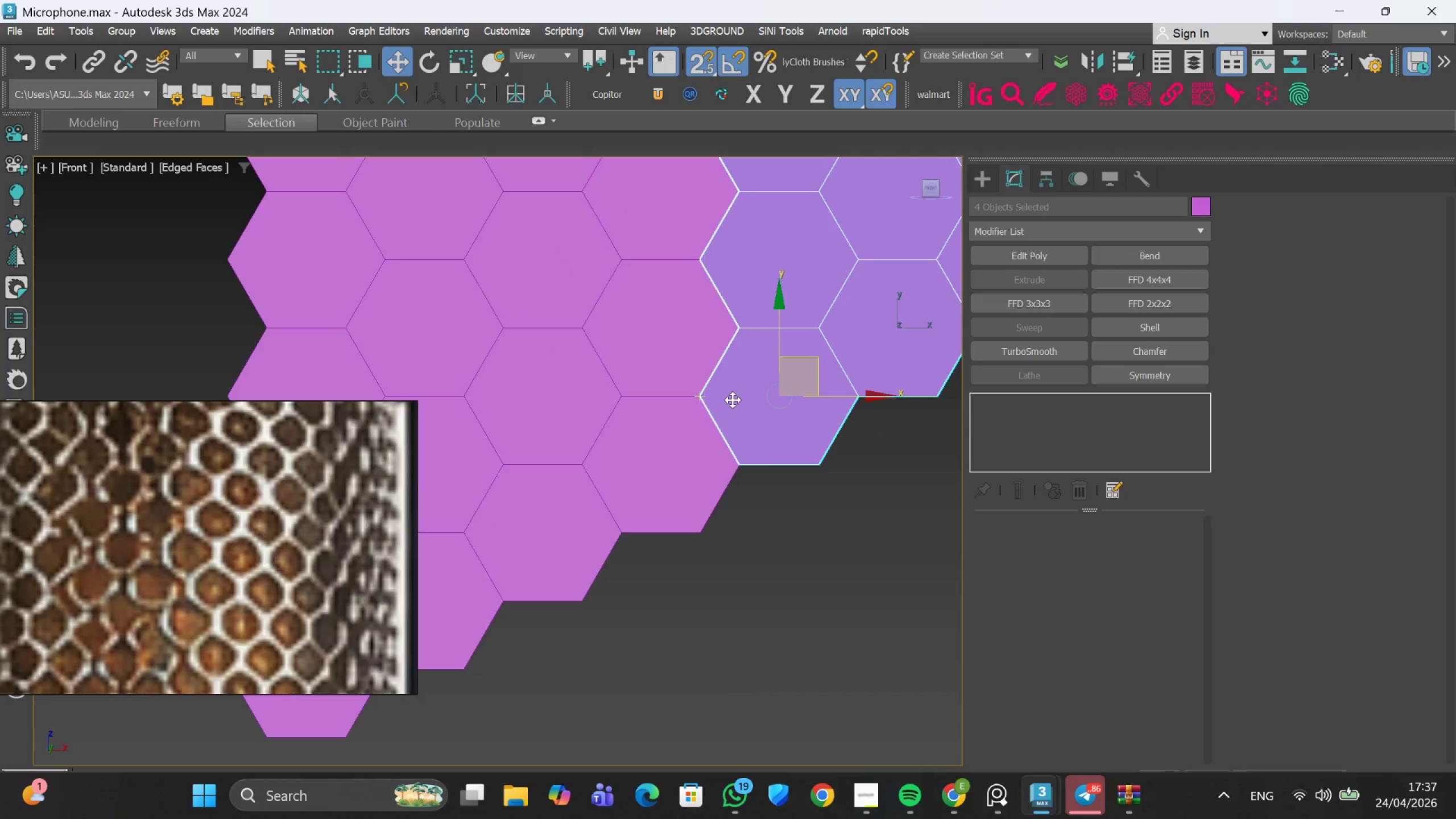 
scroll: coordinate [755, 548], scroll_direction: down, amount: 10.0
 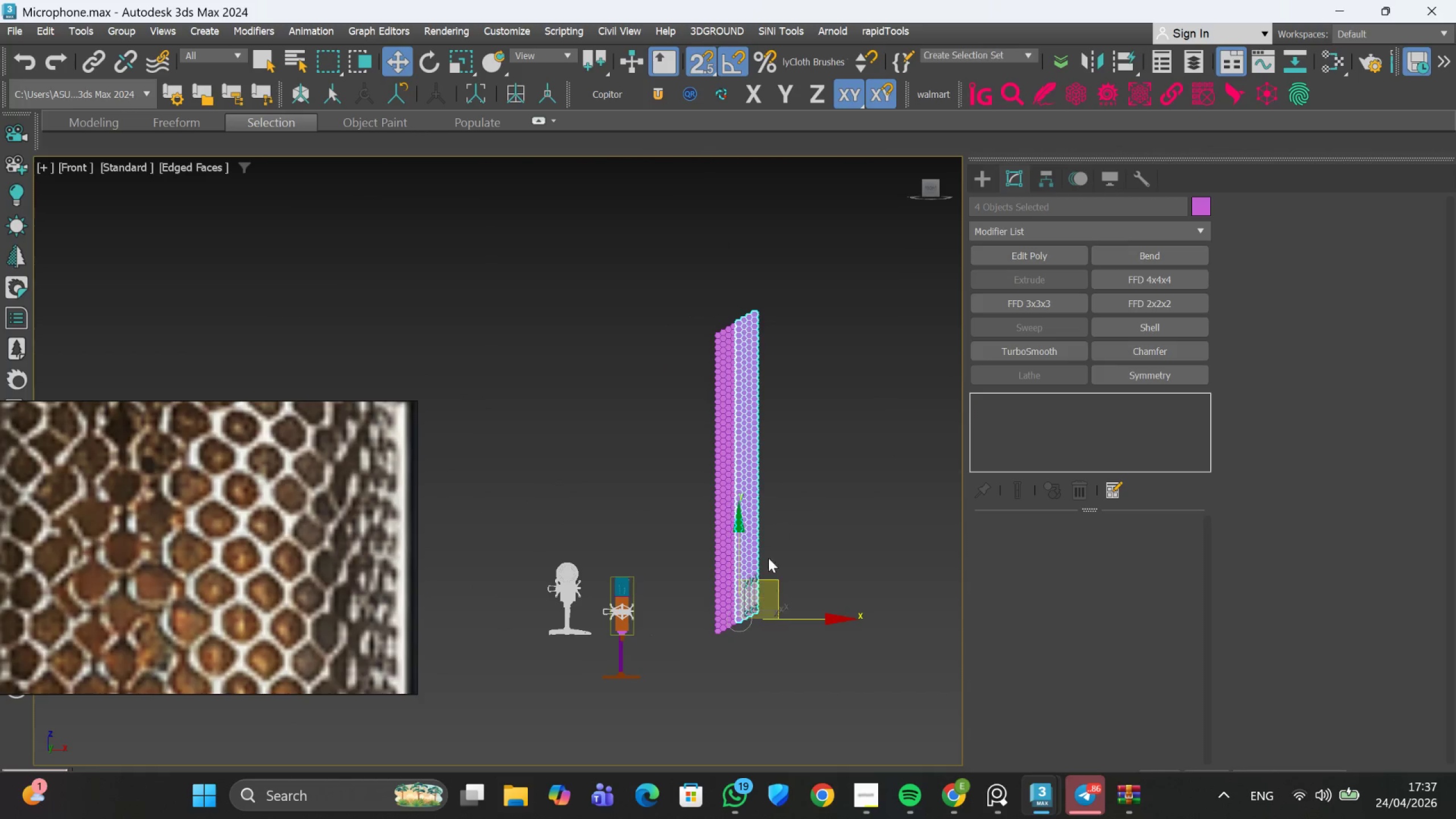 
scroll: coordinate [770, 548], scroll_direction: up, amount: 3.0
 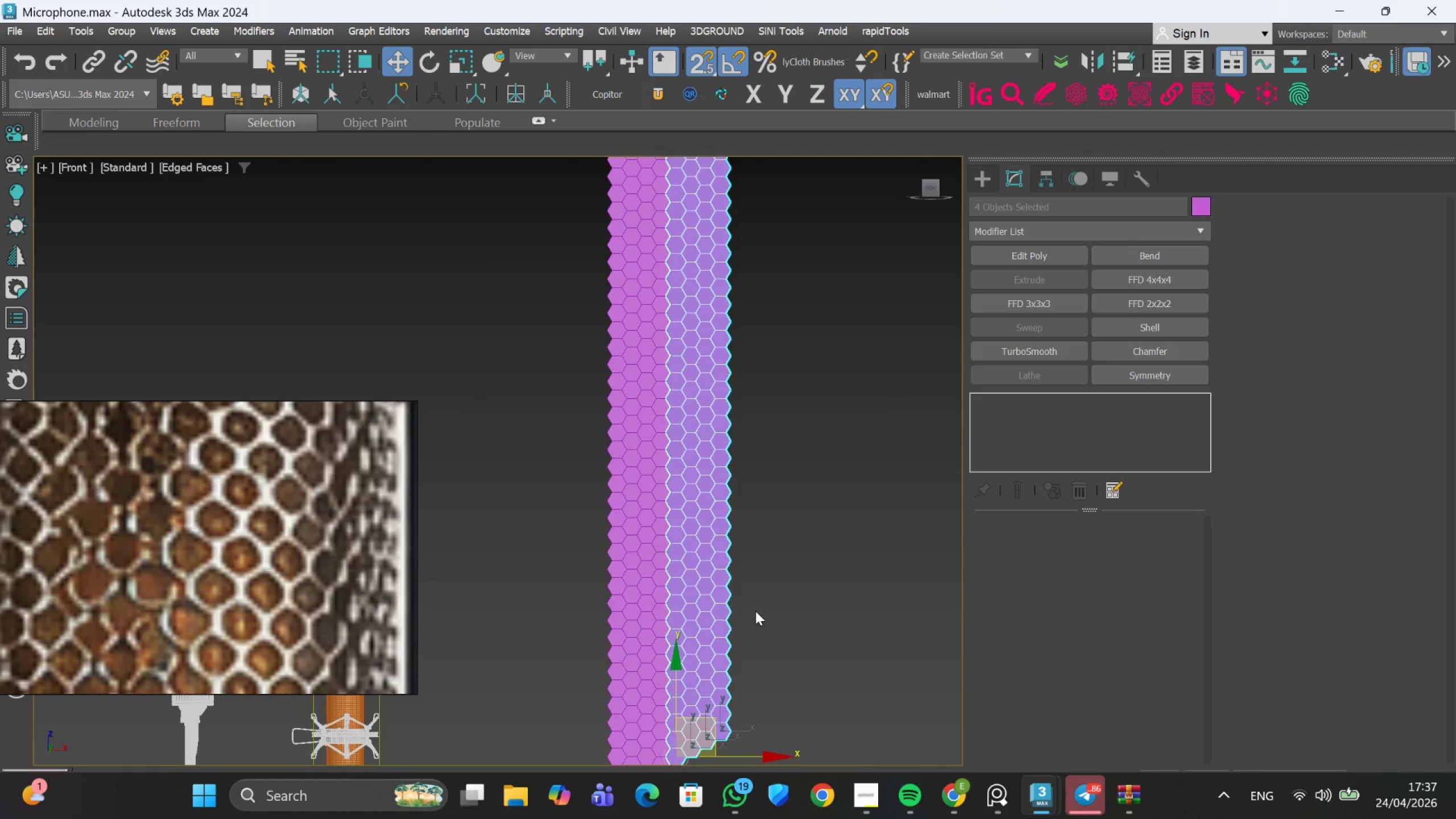 
scroll: coordinate [755, 611], scroll_direction: down, amount: 2.0
 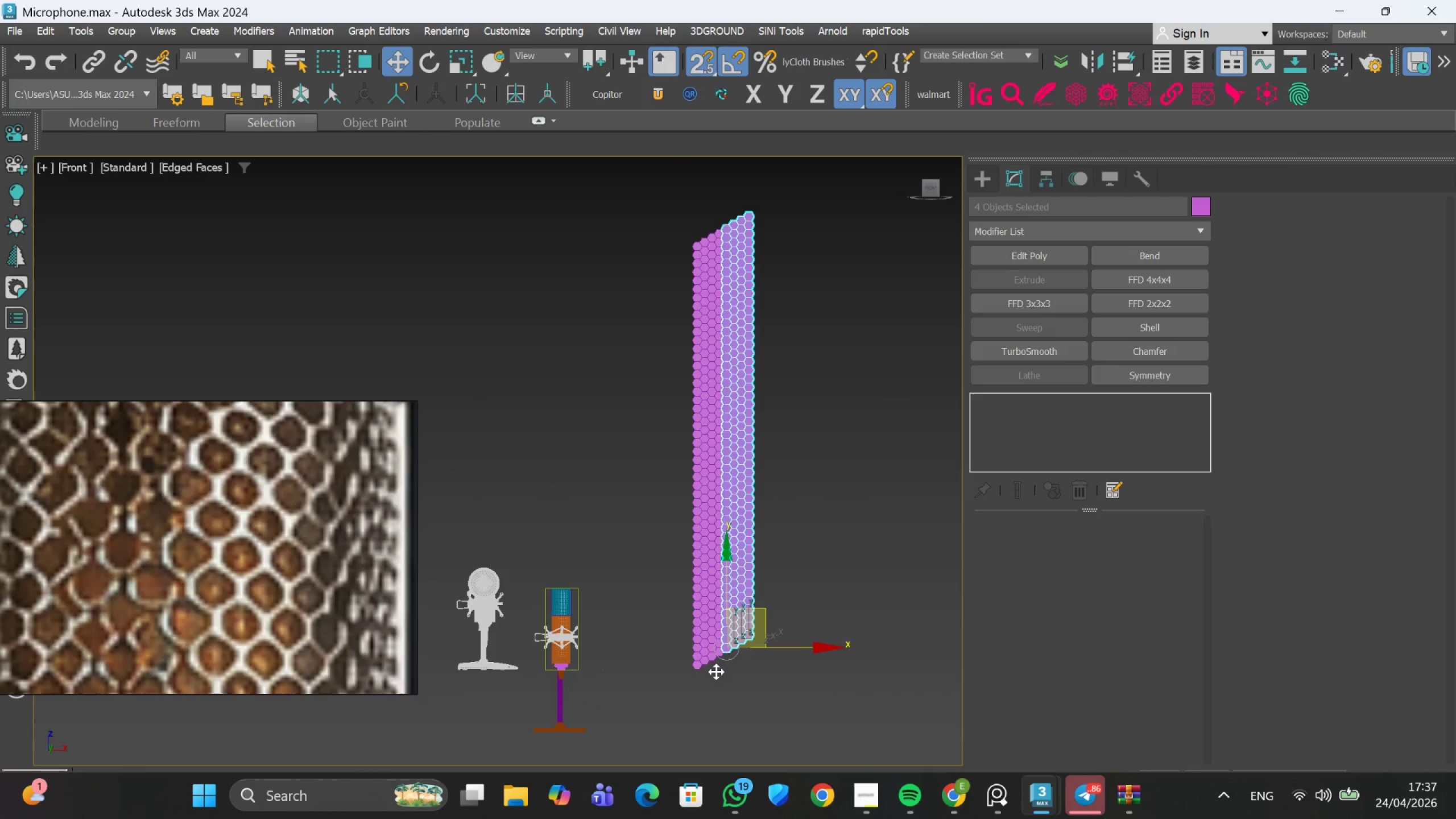 
scroll: coordinate [718, 611], scroll_direction: up, amount: 6.0
 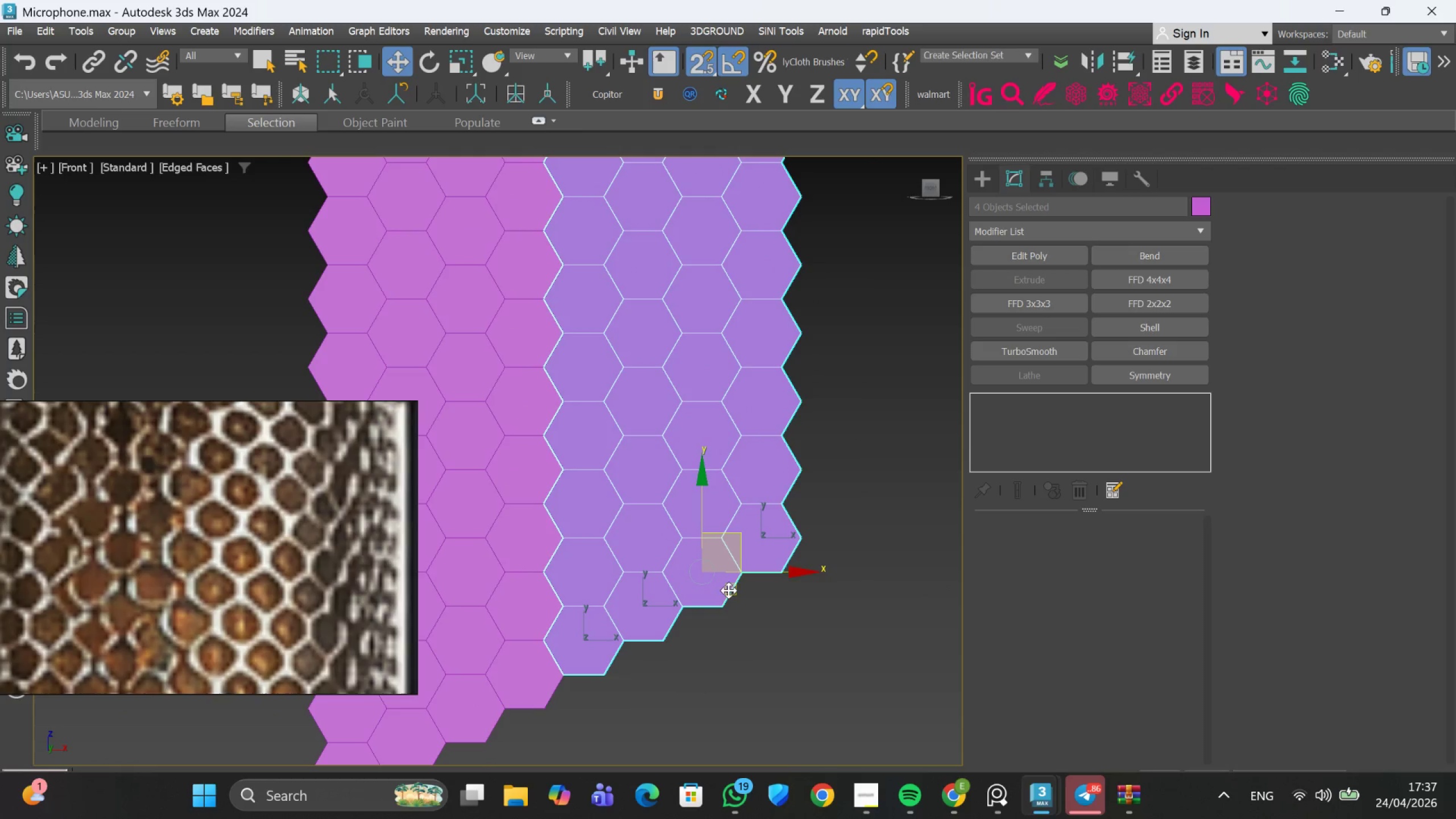 
scroll: coordinate [780, 561], scroll_direction: down, amount: 6.0
 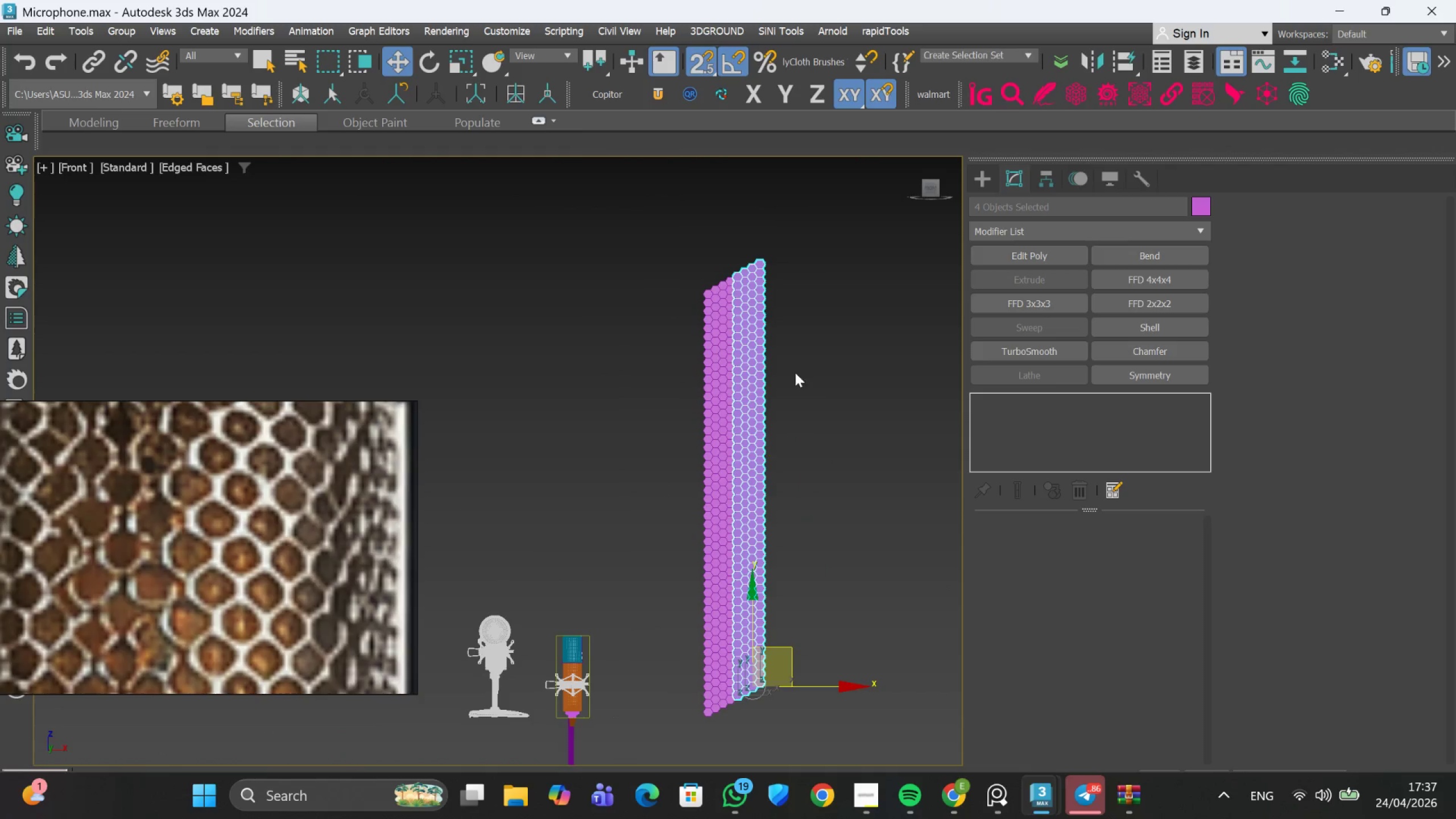 
scroll: coordinate [726, 282], scroll_direction: up, amount: 5.0
 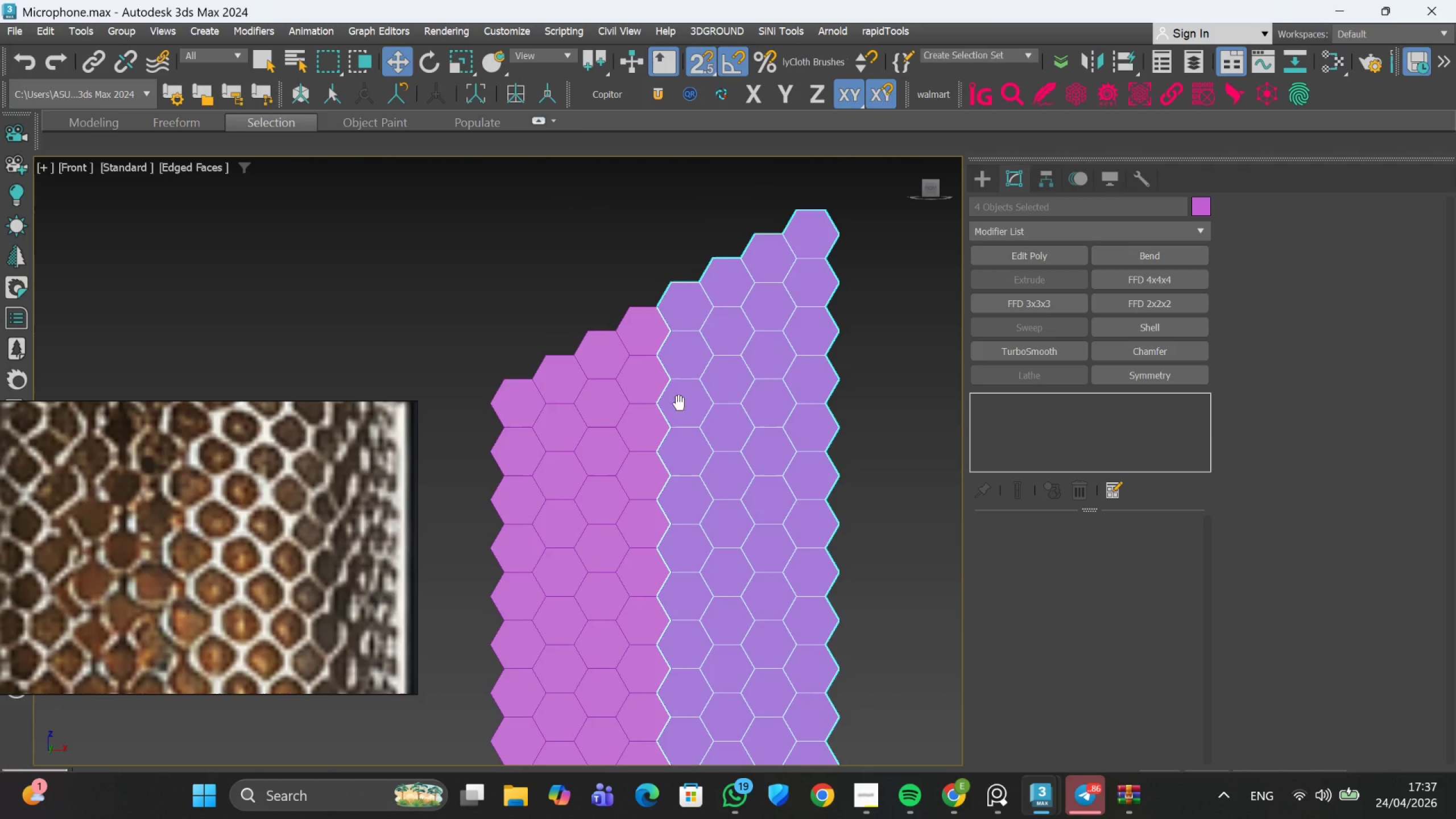 
scroll: coordinate [704, 371], scroll_direction: down, amount: 4.0
 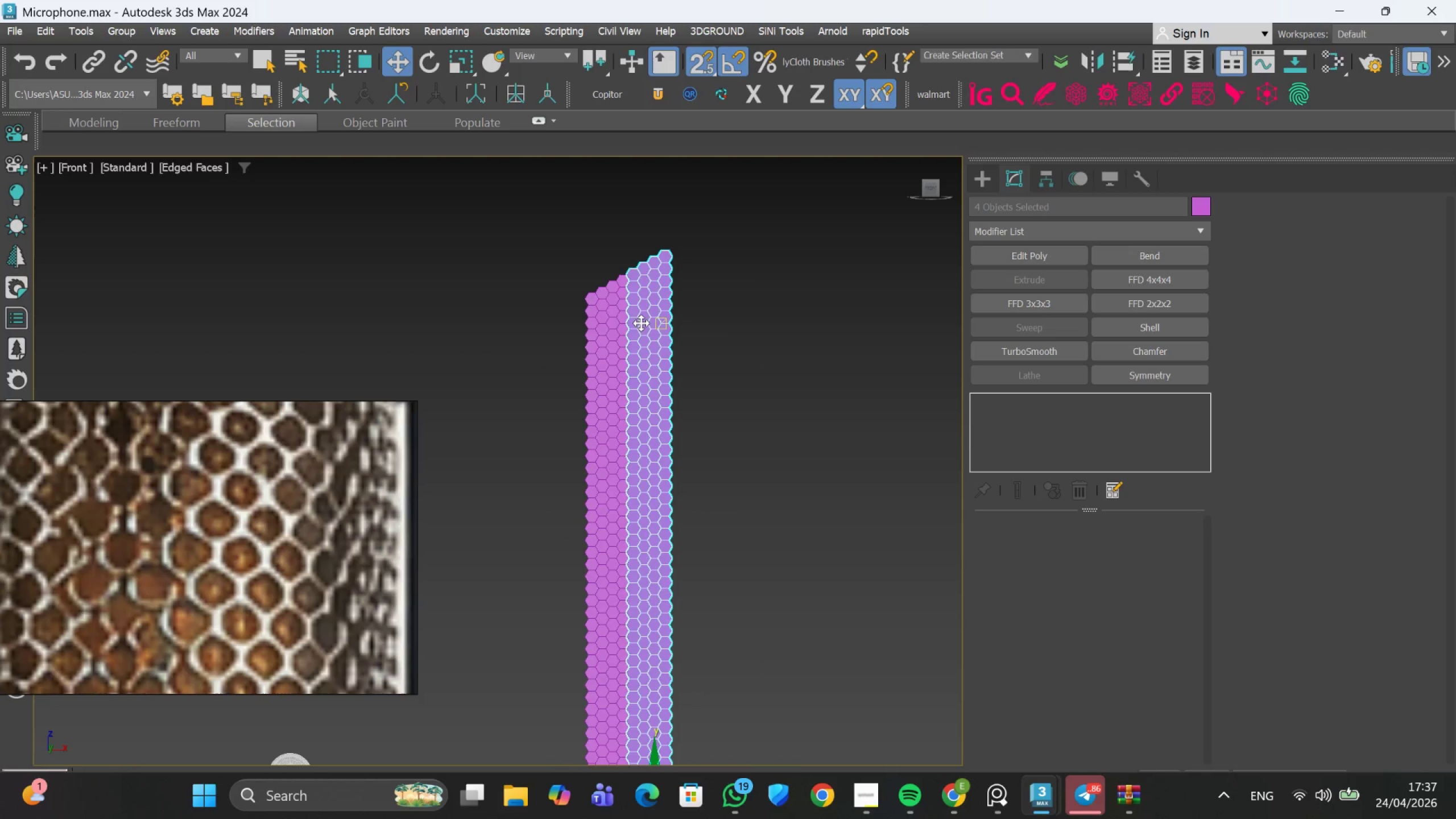 
scroll: coordinate [613, 307], scroll_direction: up, amount: 3.0
 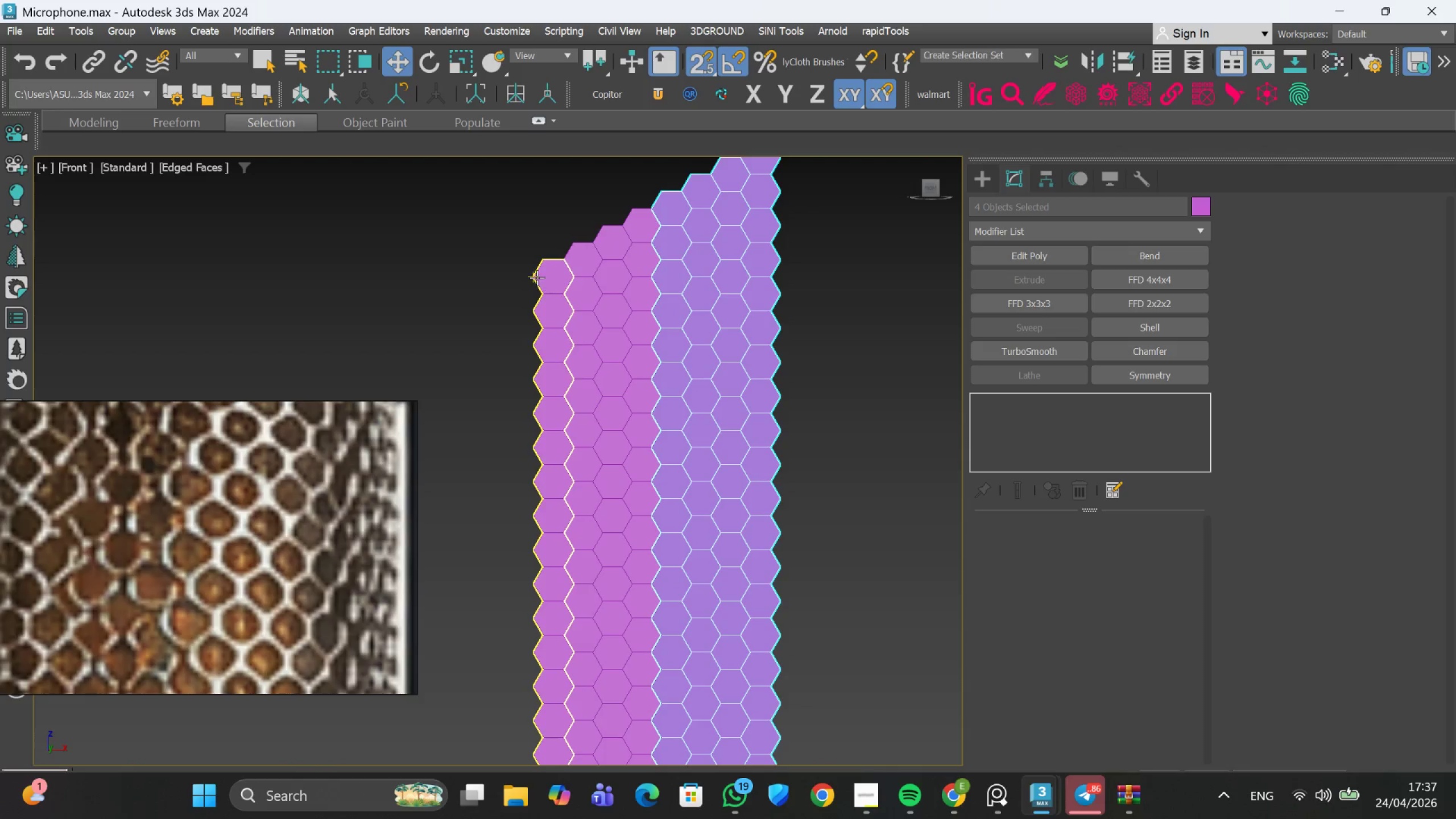 
scroll: coordinate [765, 352], scroll_direction: down, amount: 3.0
 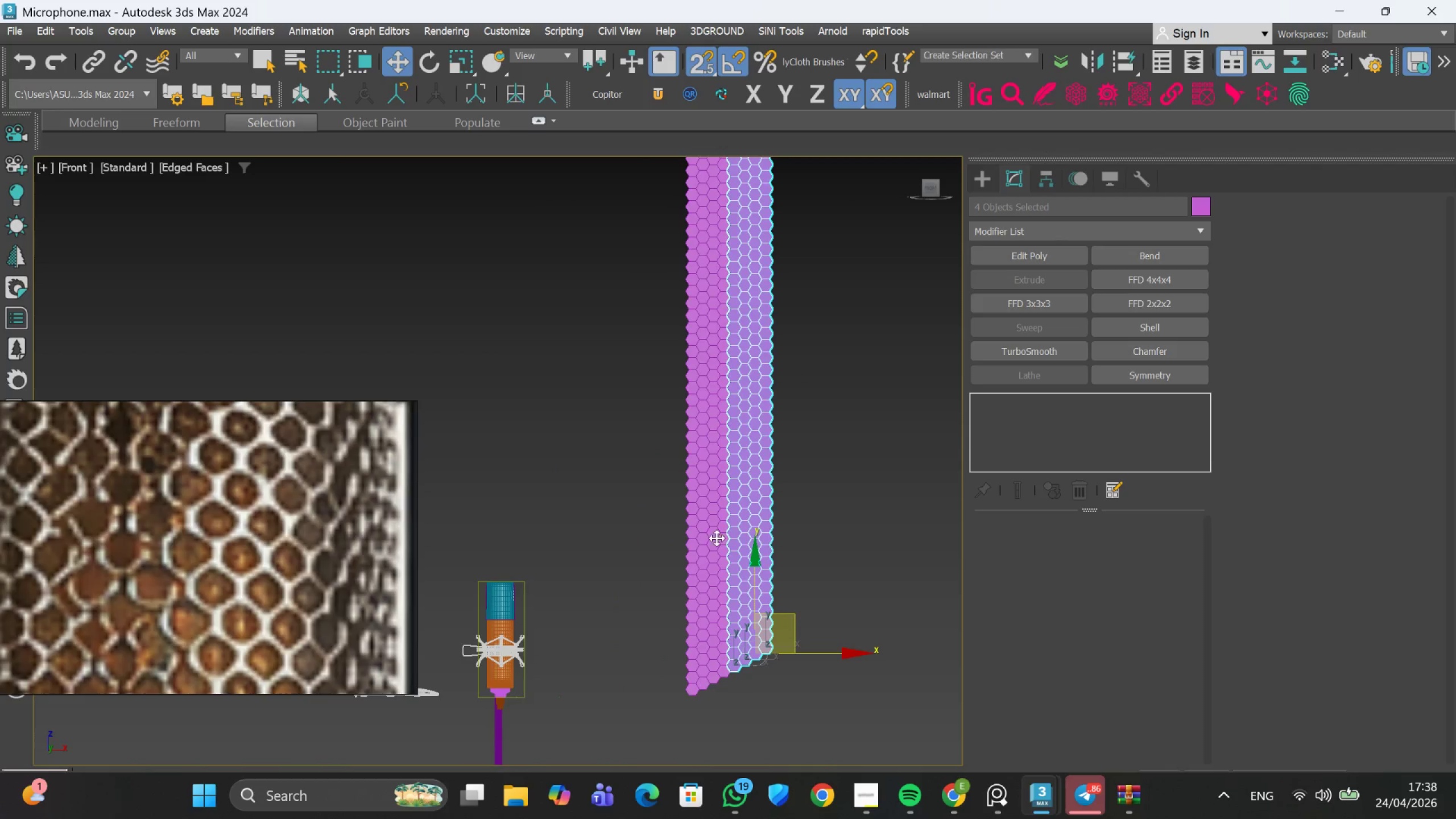 
scroll: coordinate [795, 473], scroll_direction: up, amount: 5.0
 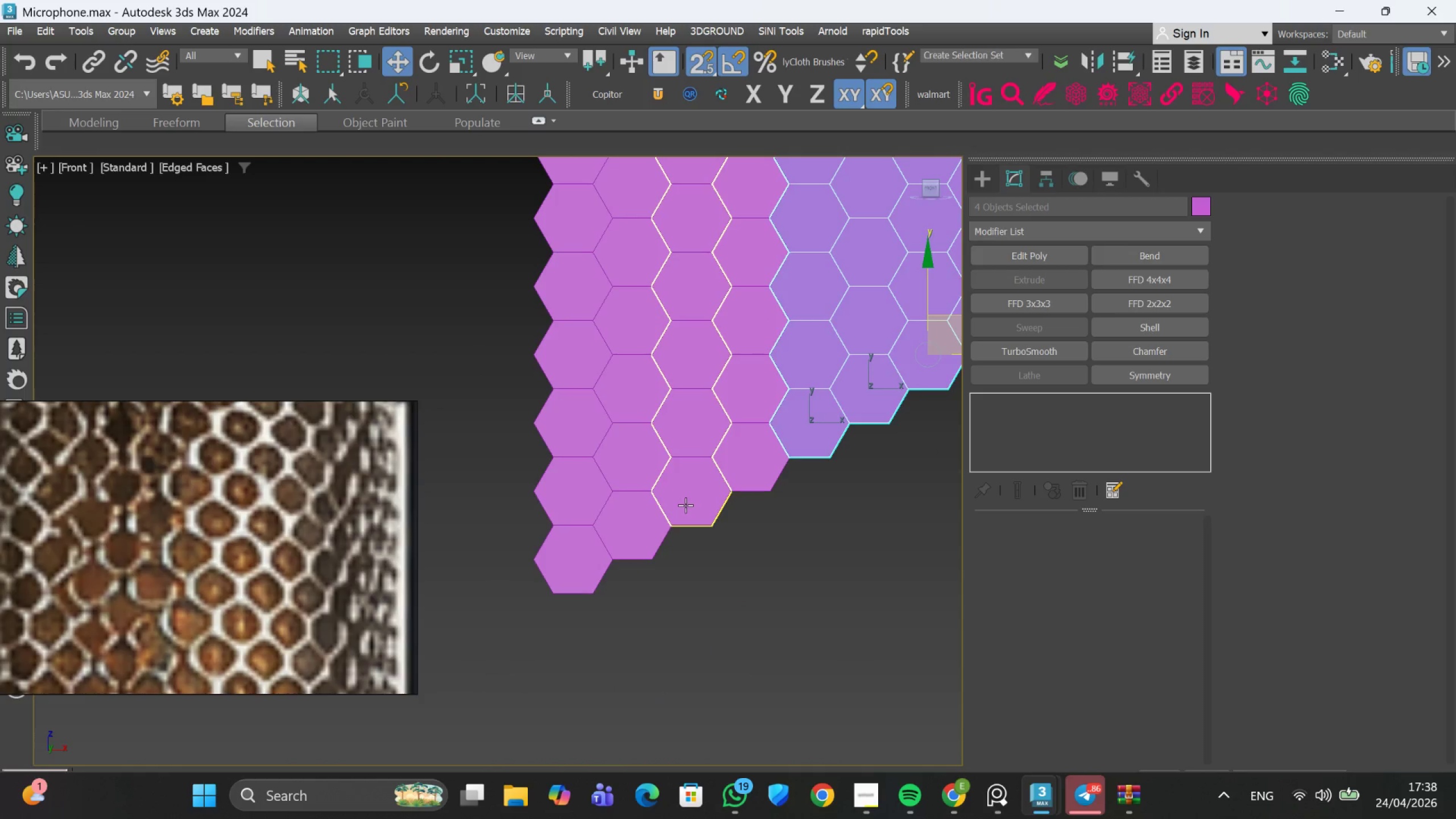 
left_click([682, 500])
 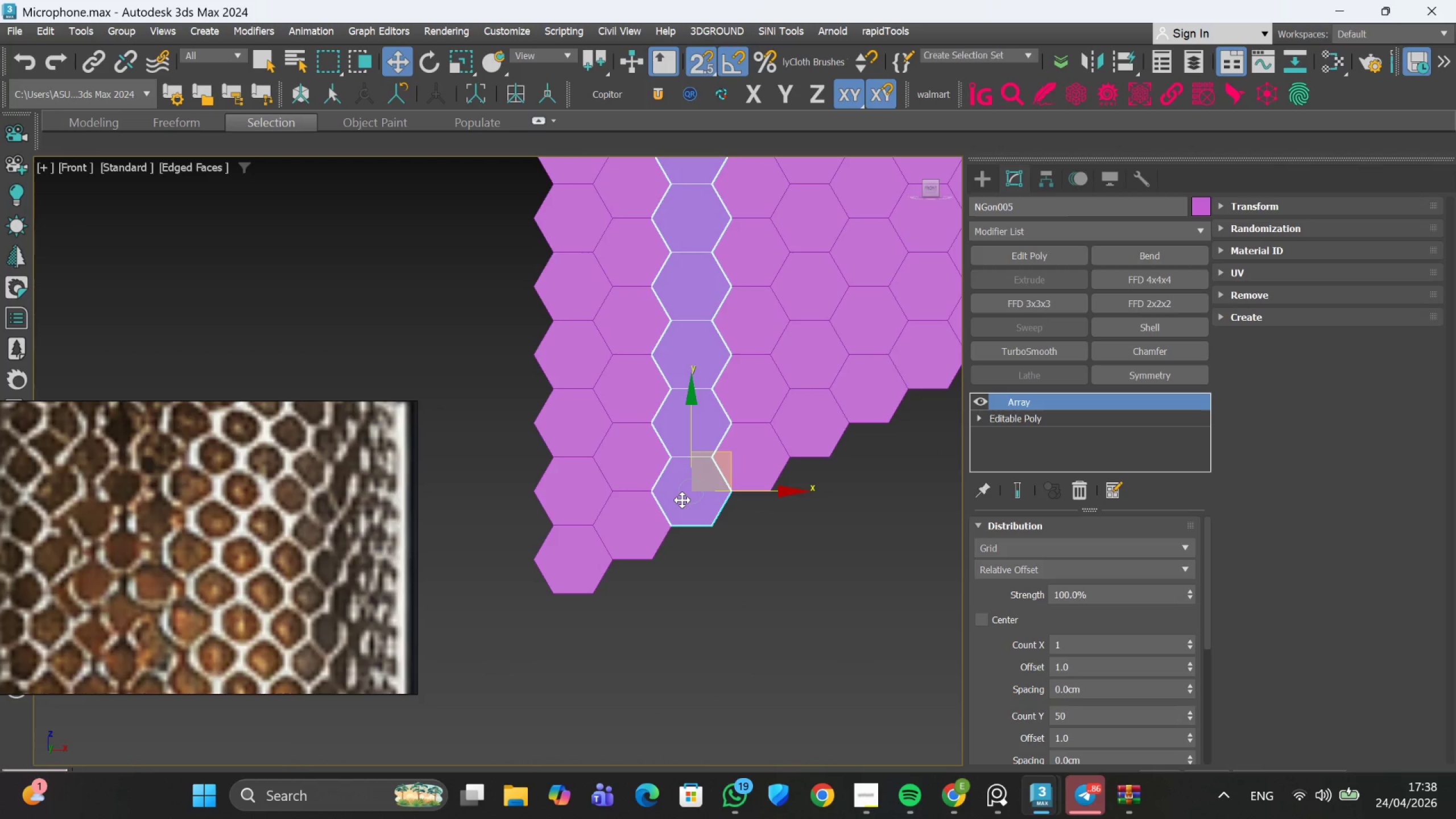 
scroll: coordinate [682, 500], scroll_direction: down, amount: 1.0
 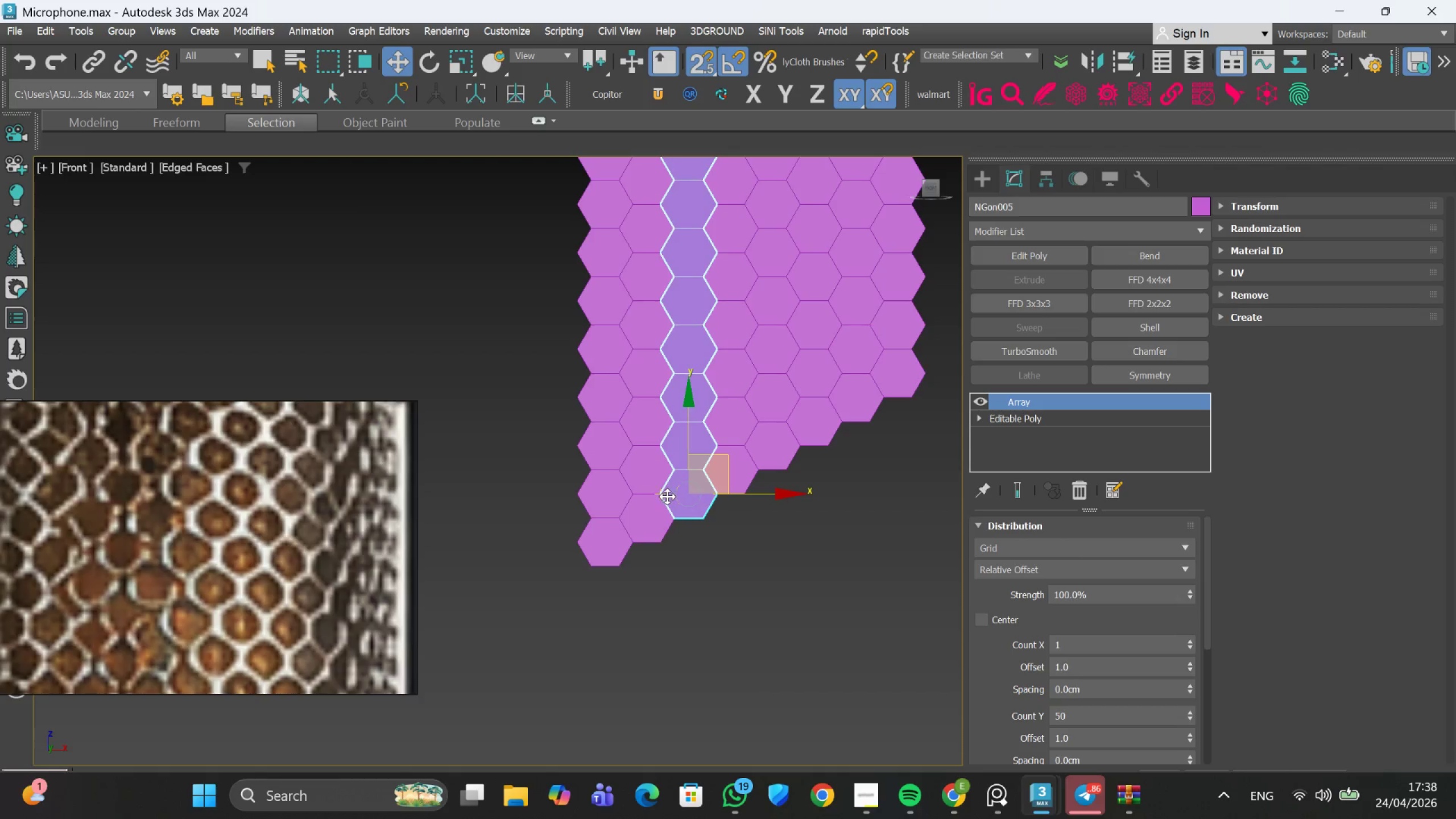 
scroll: coordinate [667, 497], scroll_direction: up, amount: 1.0
 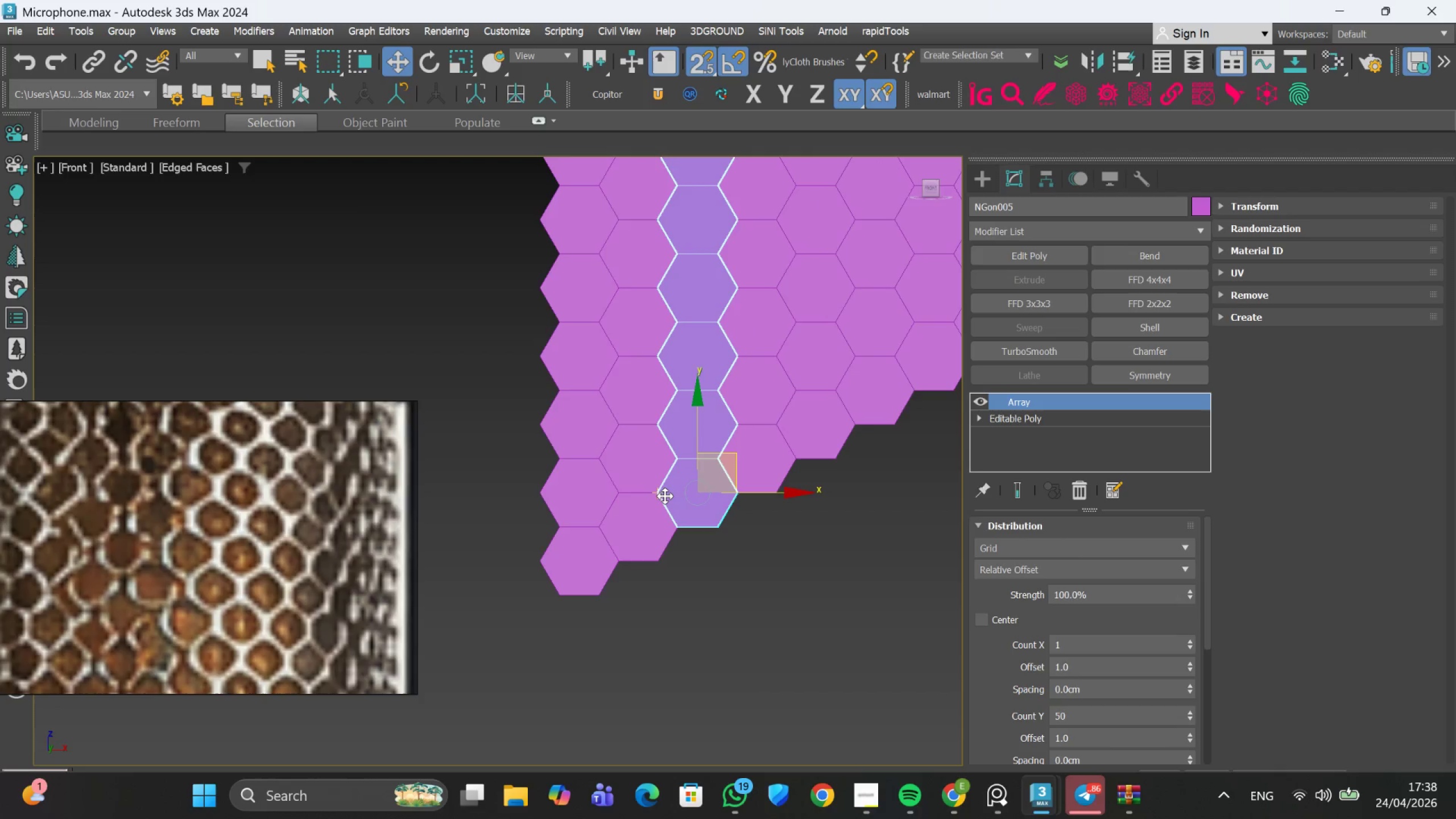 
left_click_drag(start_coordinate=[664, 493], to_coordinate=[665, 562])
 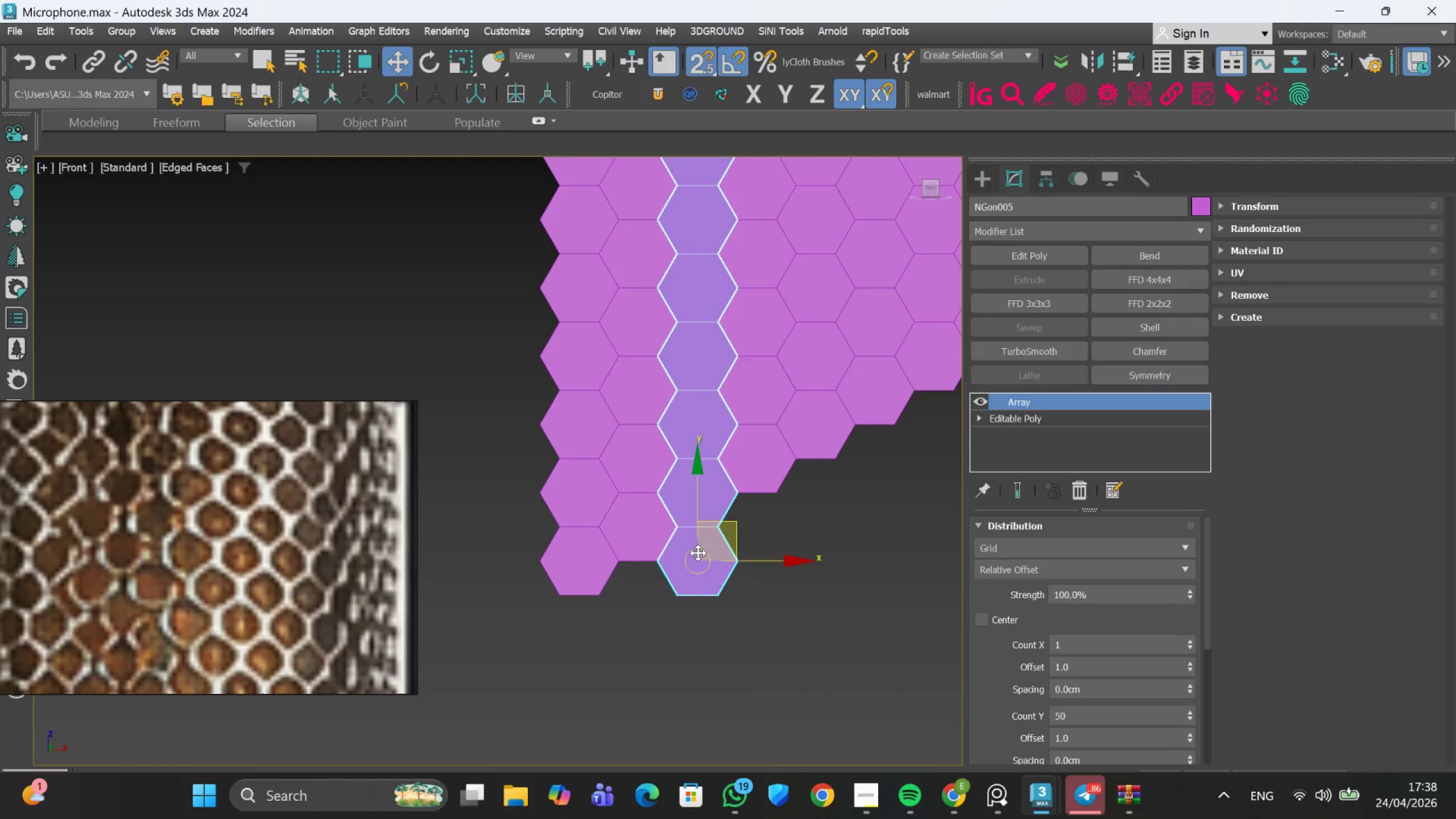 
scroll: coordinate [698, 553], scroll_direction: down, amount: 1.0
 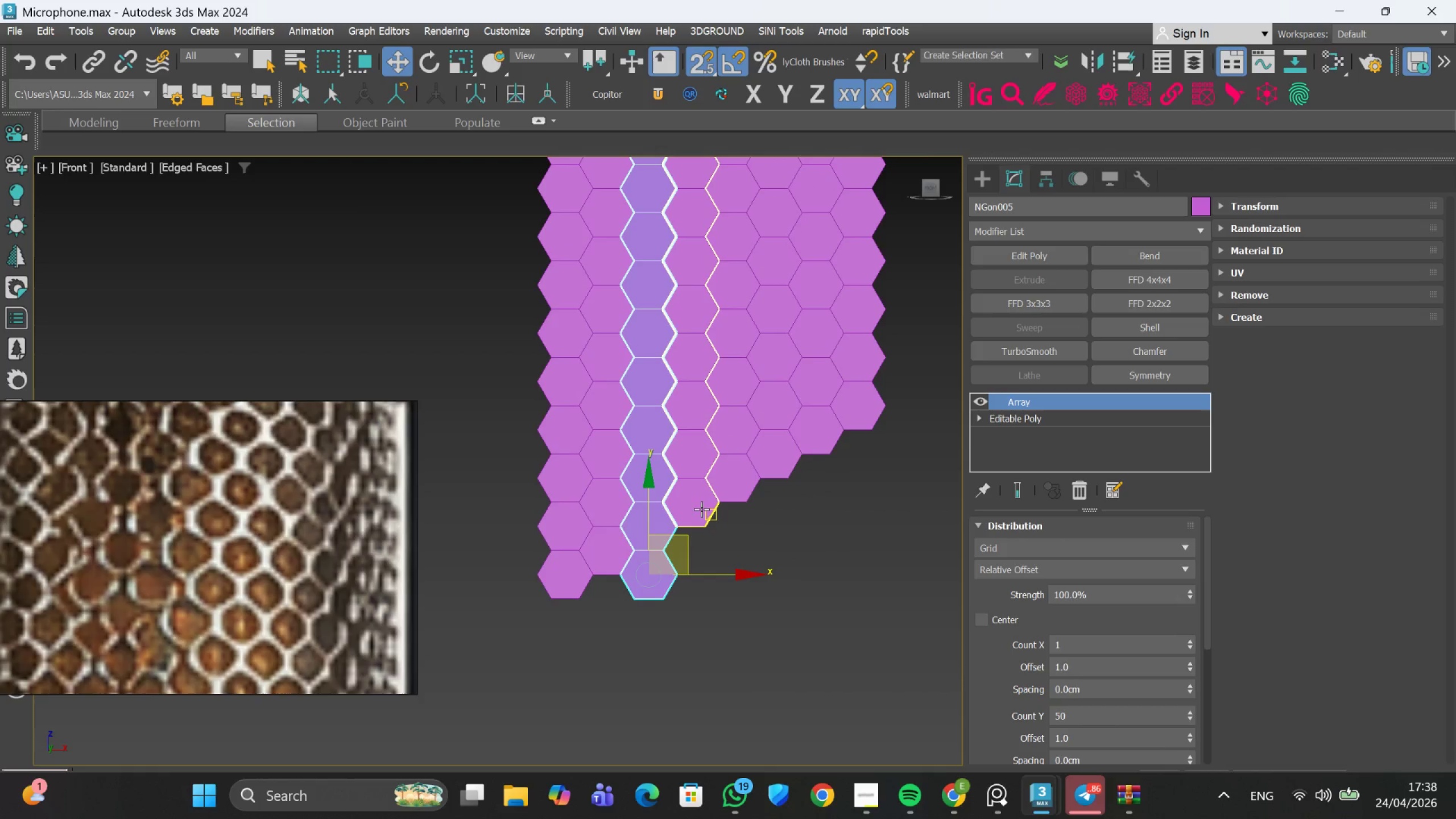 
left_click_drag(start_coordinate=[694, 507], to_coordinate=[694, 551])
 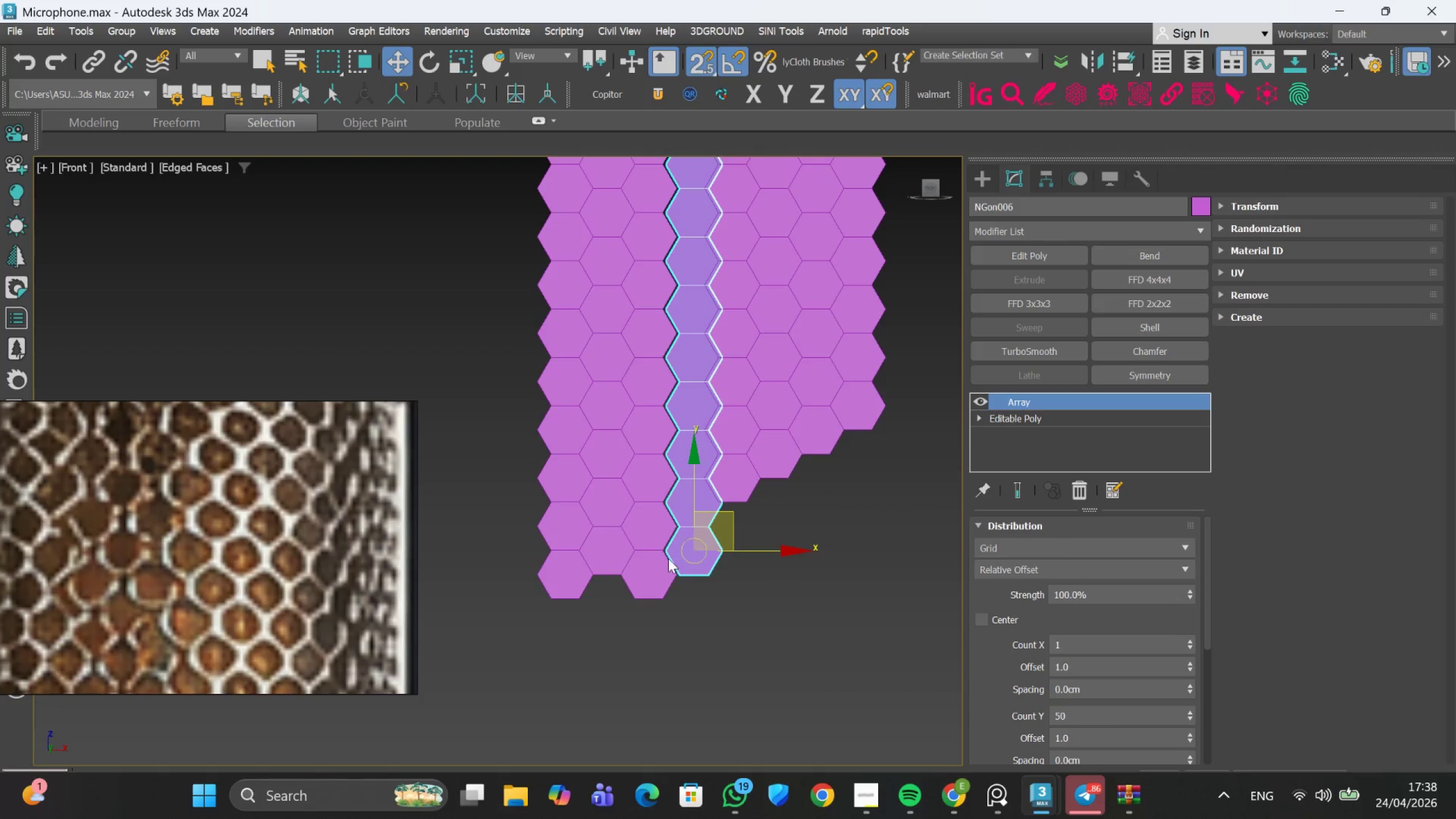 
scroll: coordinate [667, 557], scroll_direction: up, amount: 4.0
 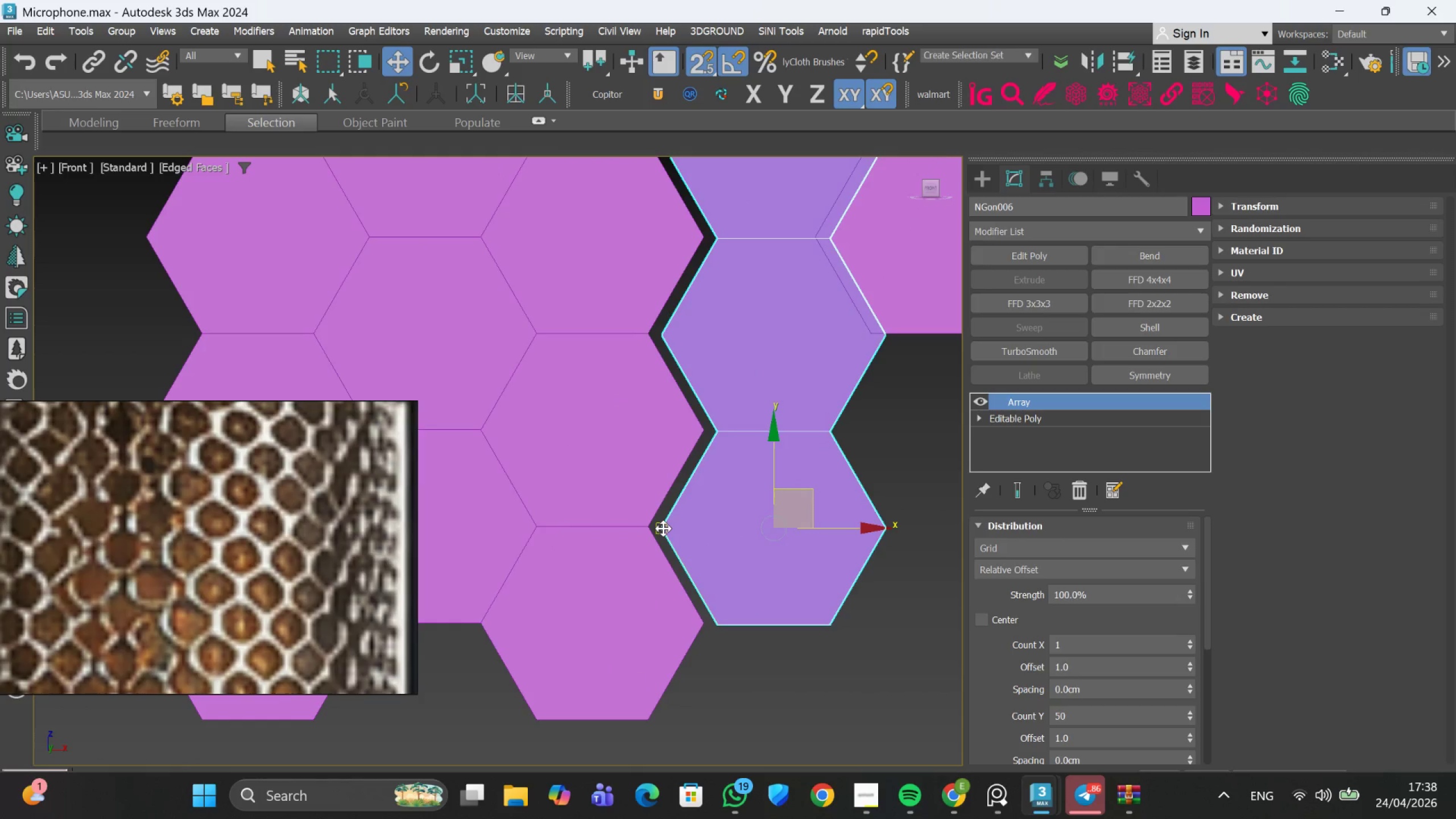 
left_click_drag(start_coordinate=[663, 528], to_coordinate=[655, 527])
 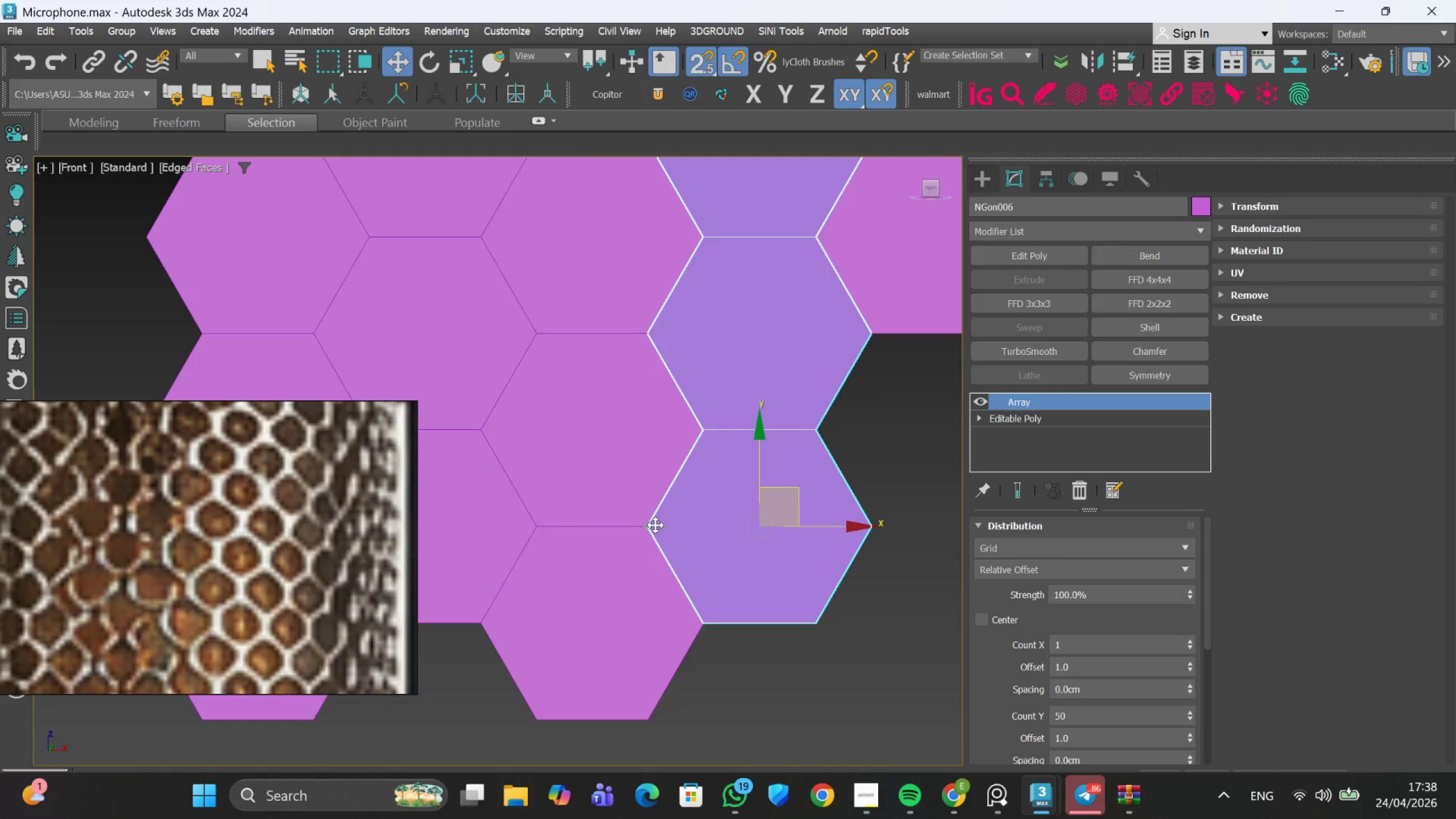 
scroll: coordinate [660, 531], scroll_direction: down, amount: 3.0
 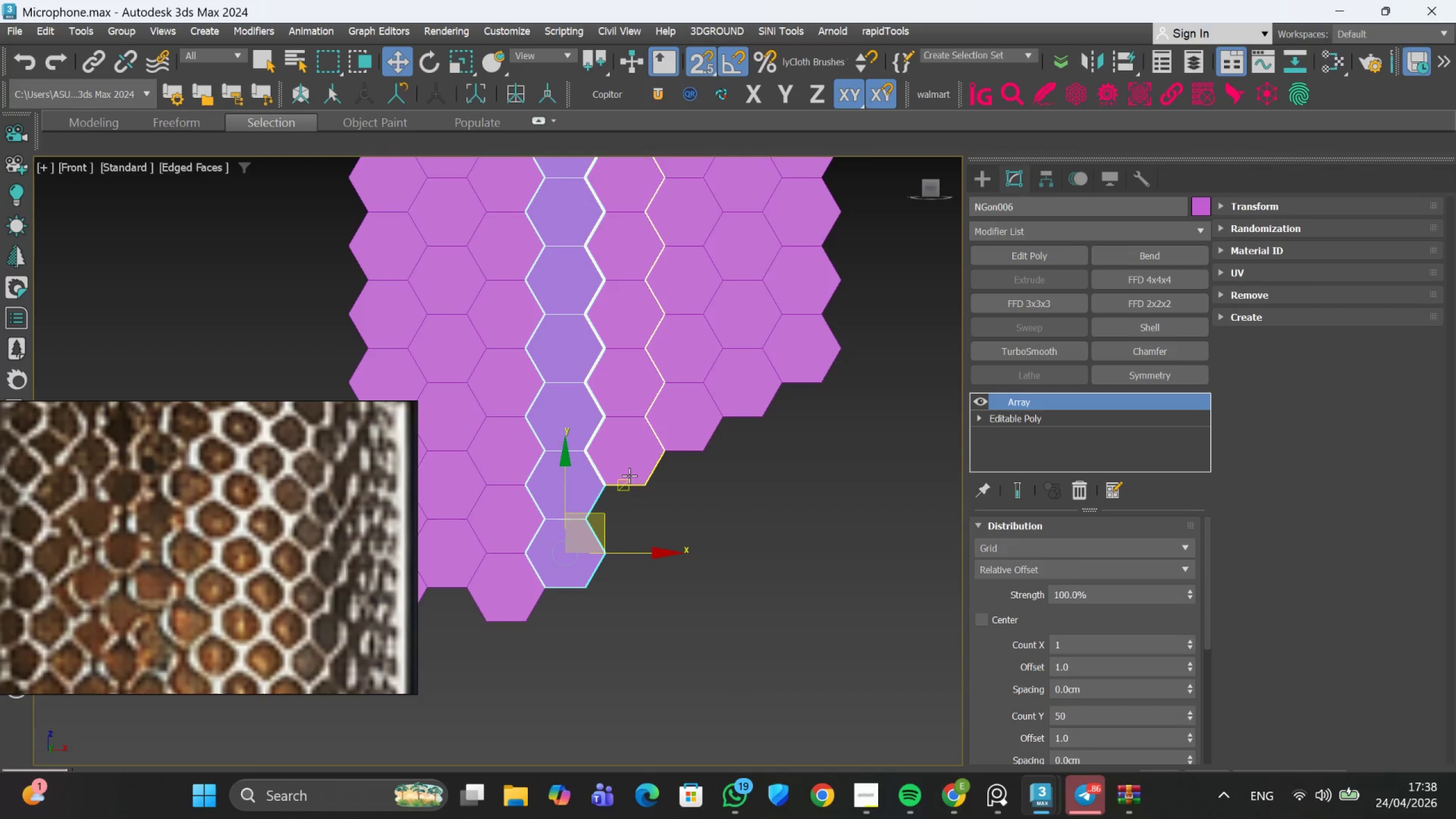 
left_click([629, 463])
 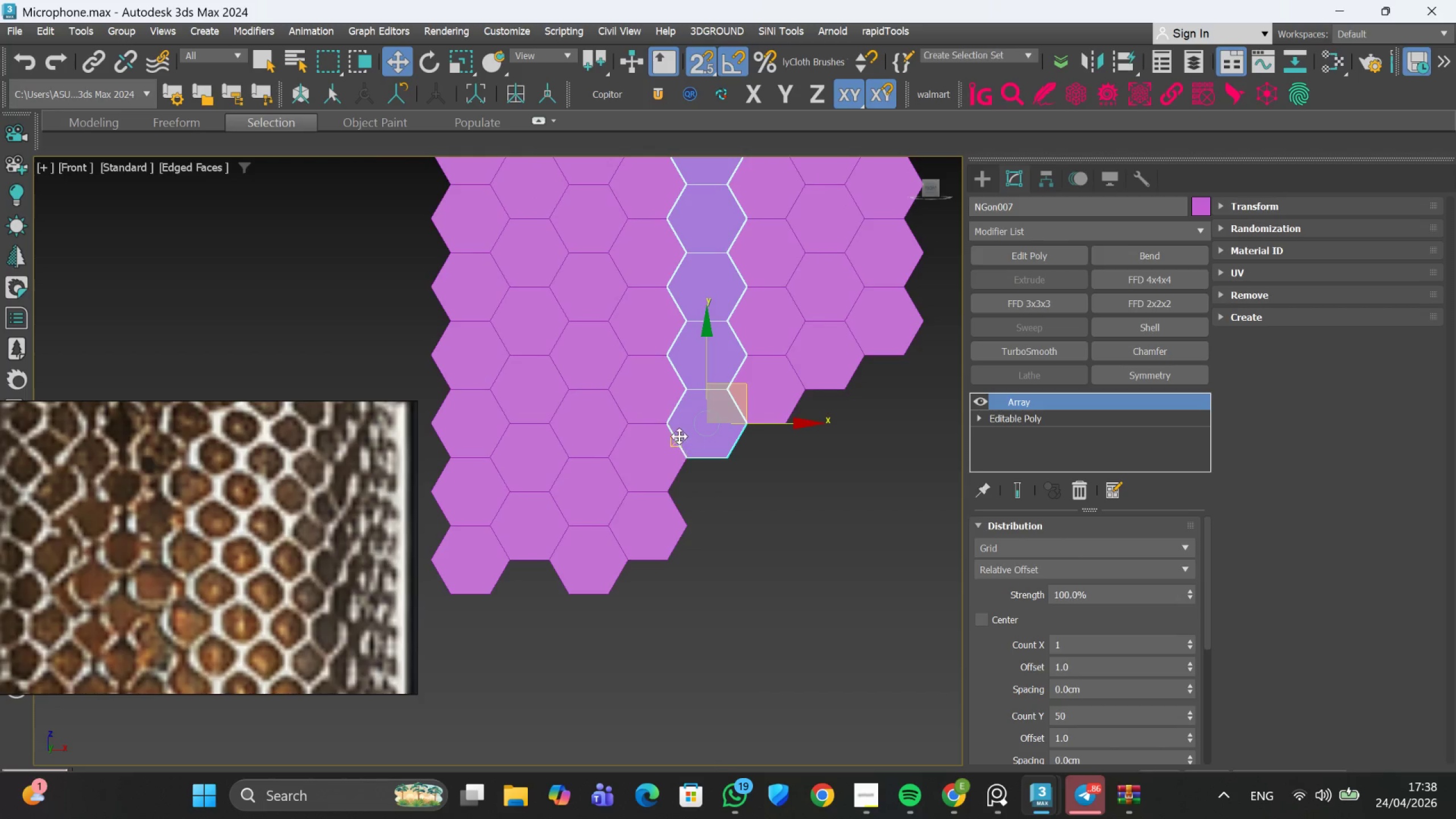 
left_click_drag(start_coordinate=[676, 429], to_coordinate=[684, 582])
 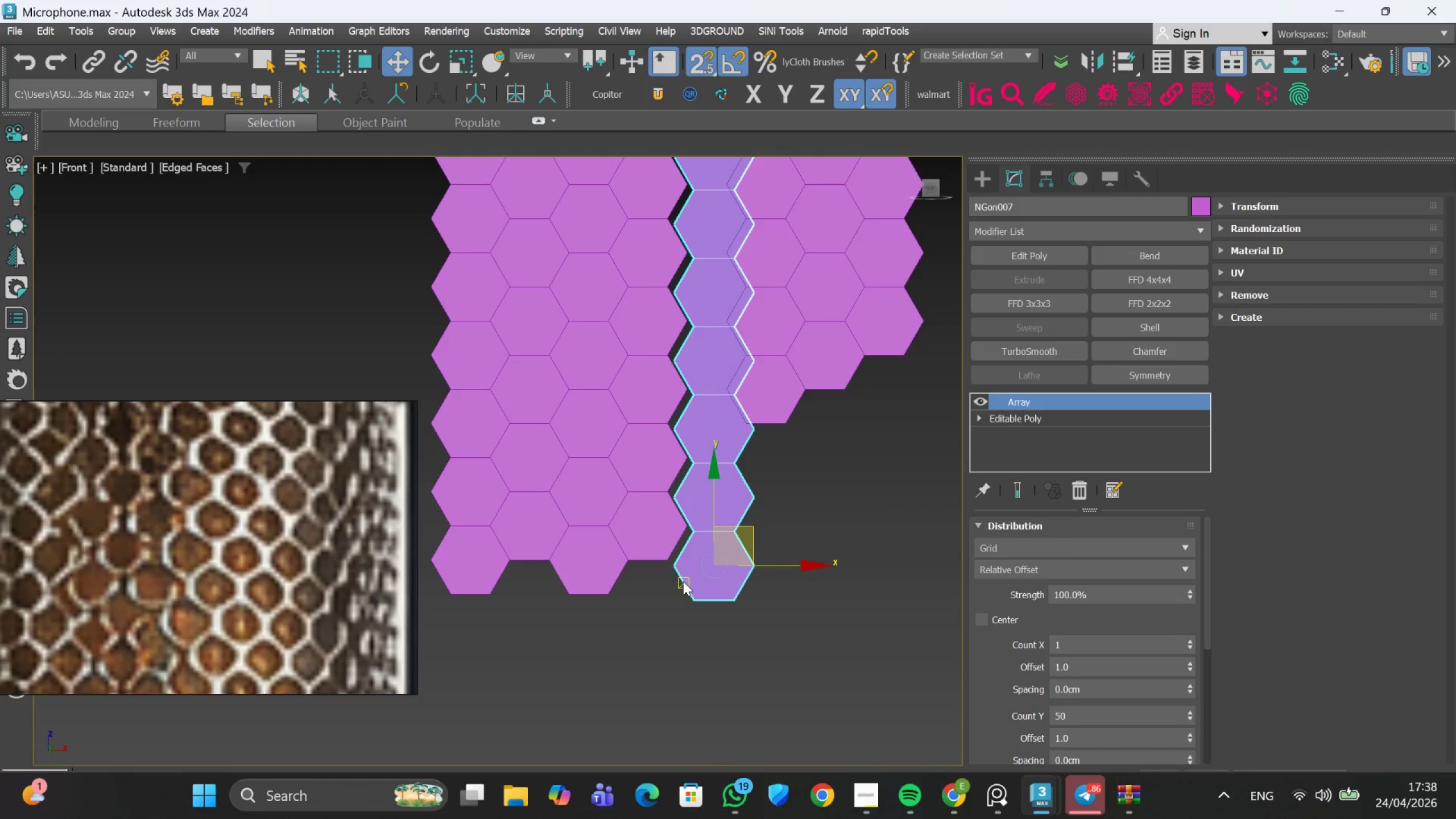 
scroll: coordinate [680, 579], scroll_direction: up, amount: 2.0
 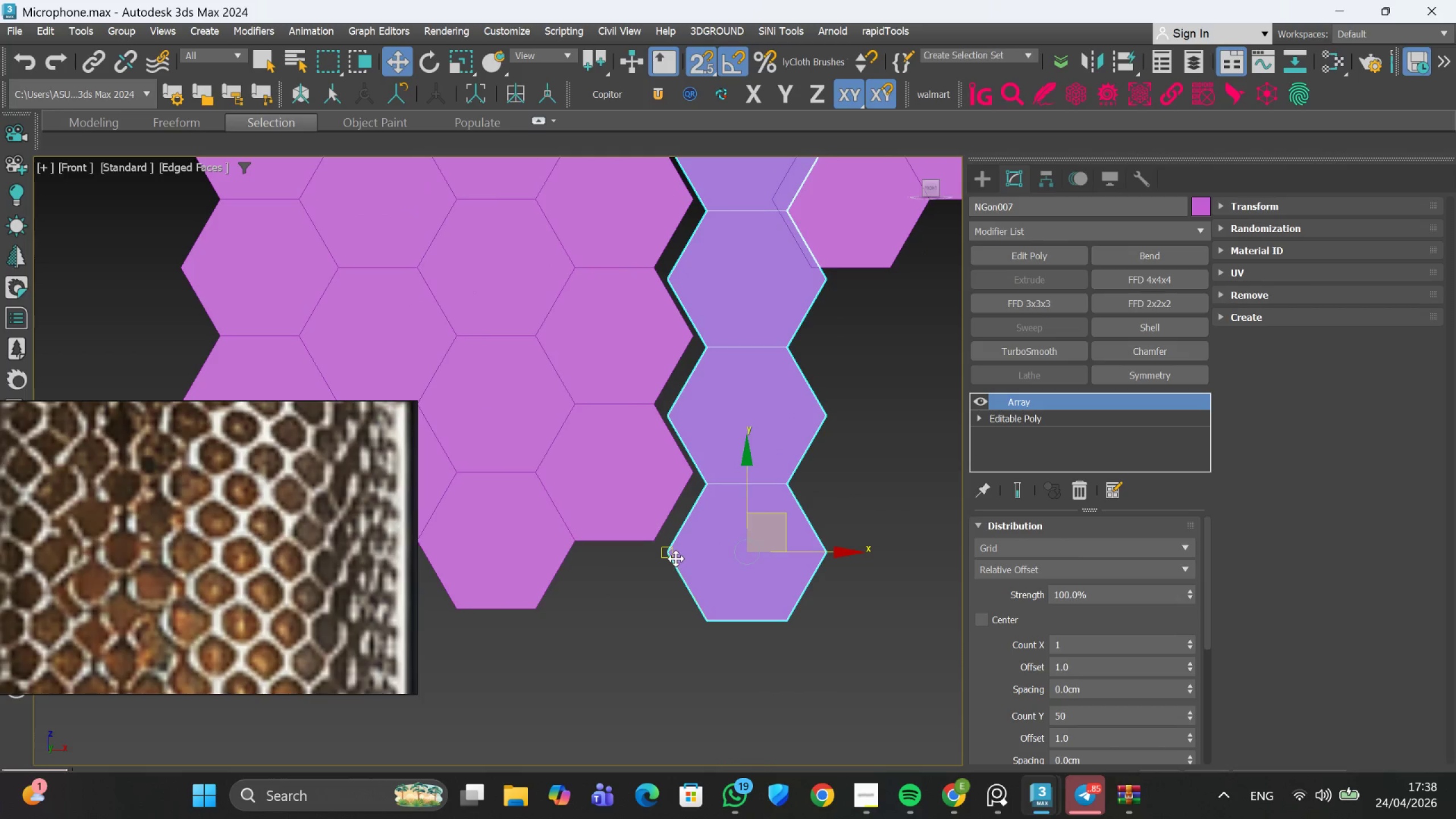 
left_click_drag(start_coordinate=[676, 559], to_coordinate=[657, 549])
 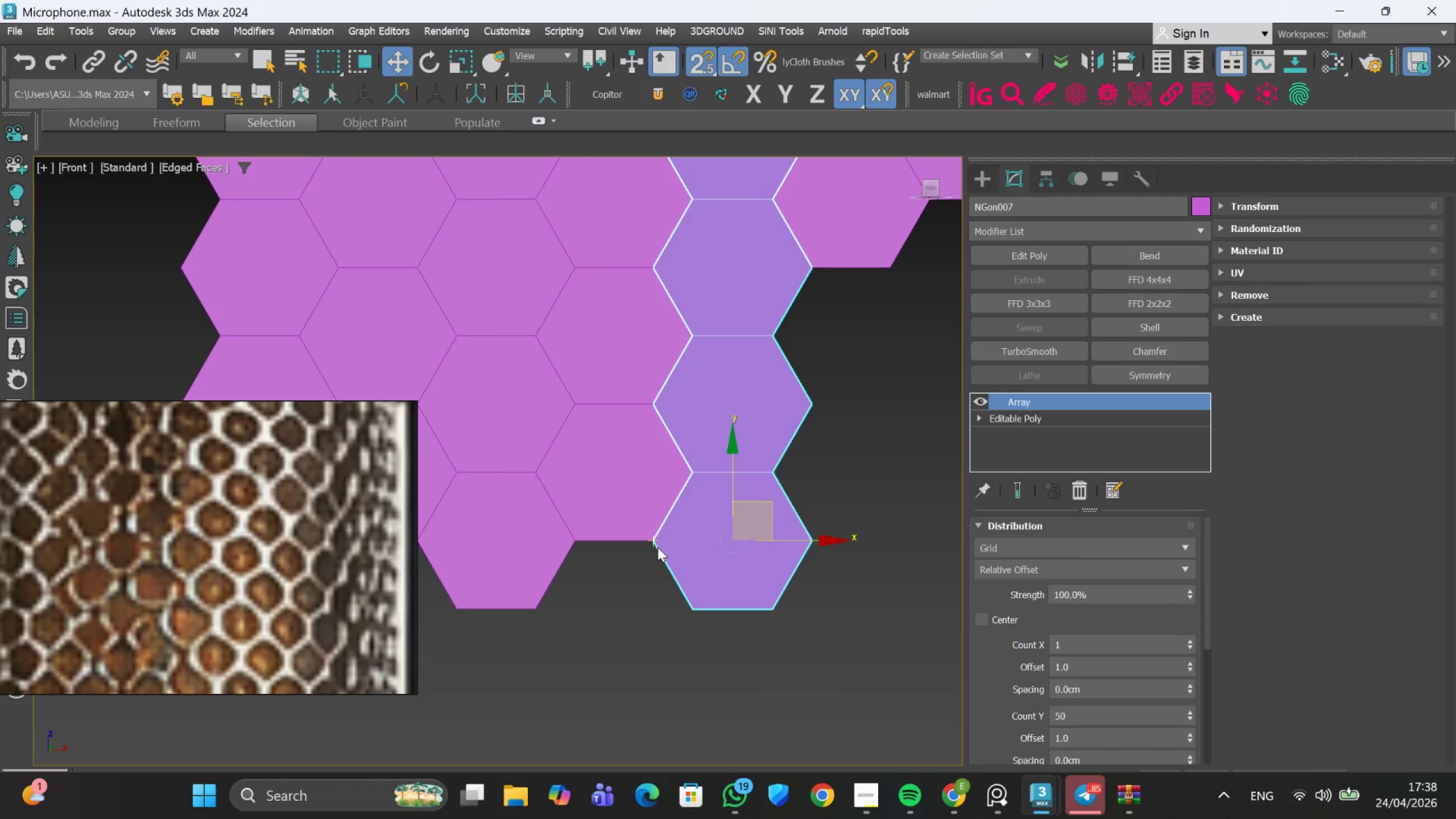 
scroll: coordinate [657, 547], scroll_direction: down, amount: 3.0
 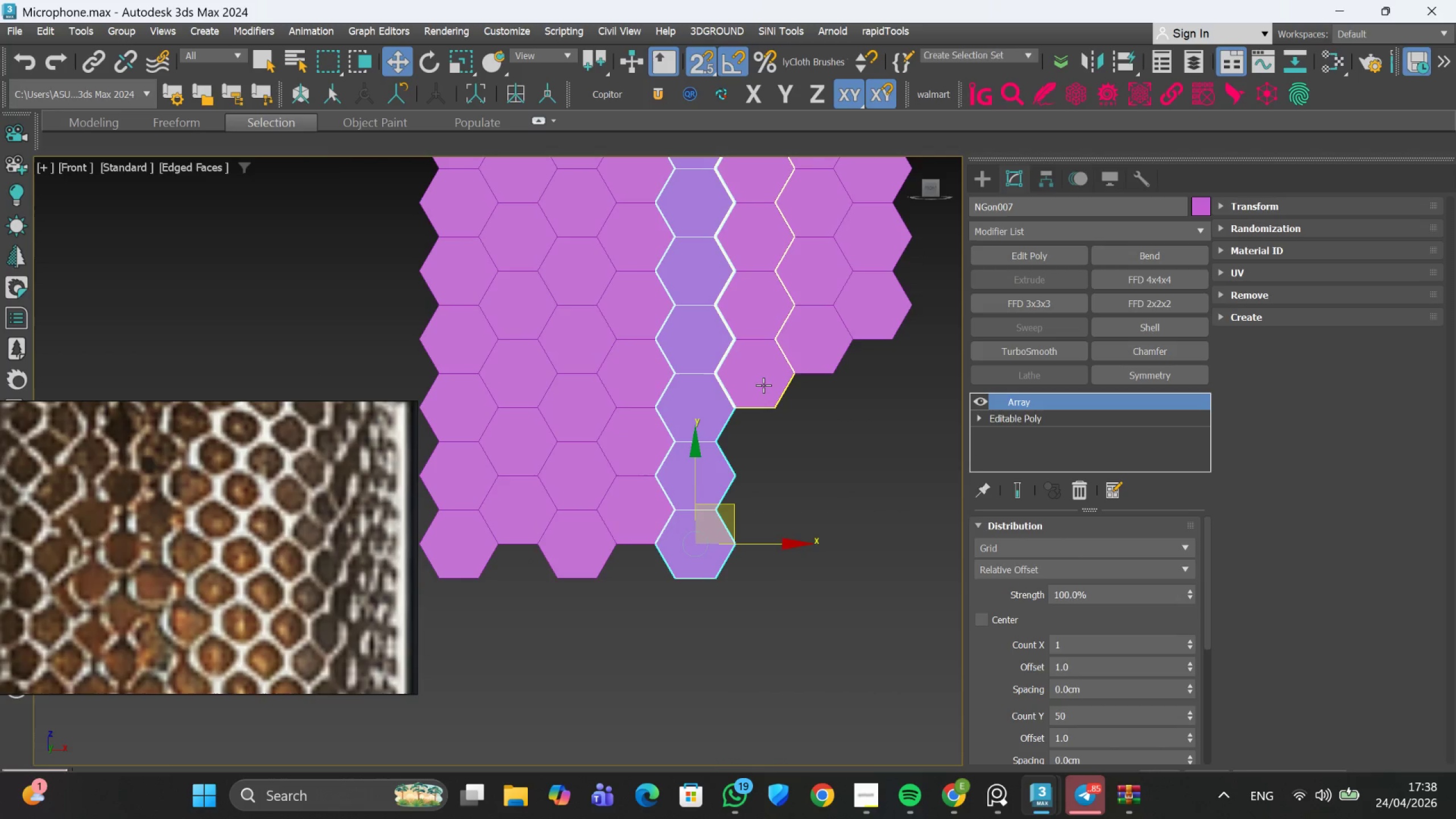 
left_click([763, 385])
 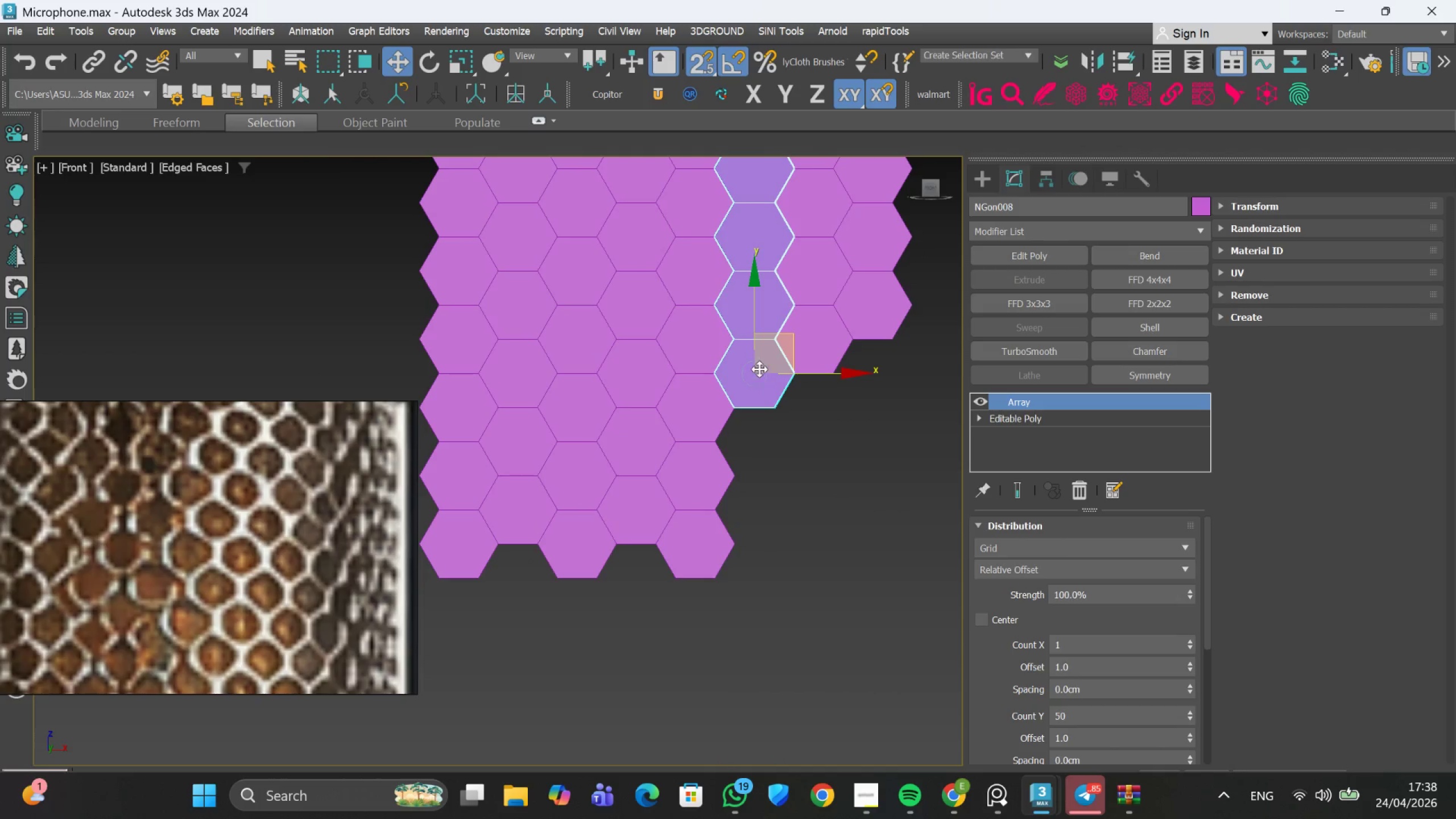 
left_click_drag(start_coordinate=[759, 367], to_coordinate=[767, 512])
 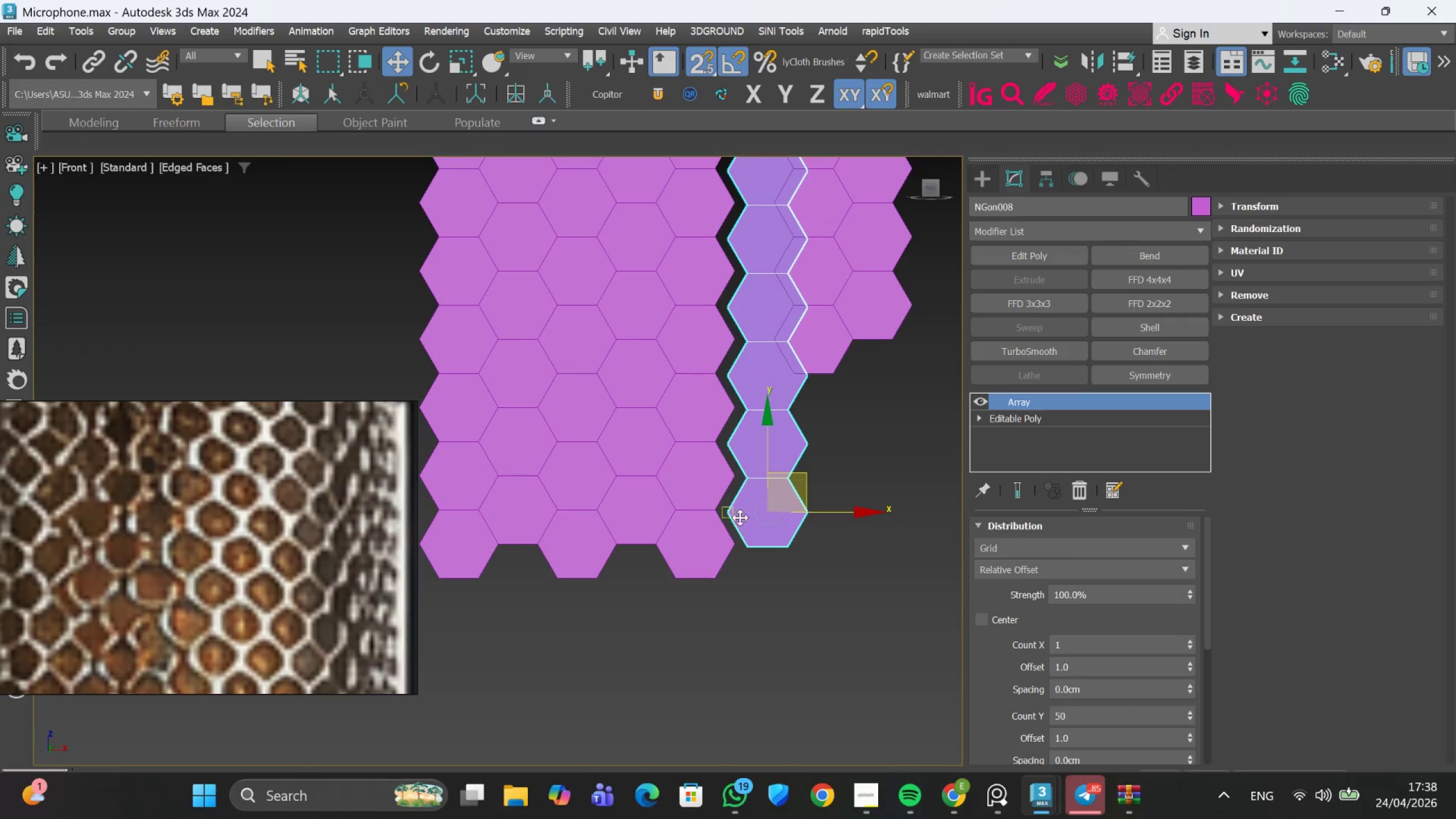 
scroll: coordinate [741, 518], scroll_direction: up, amount: 2.0
 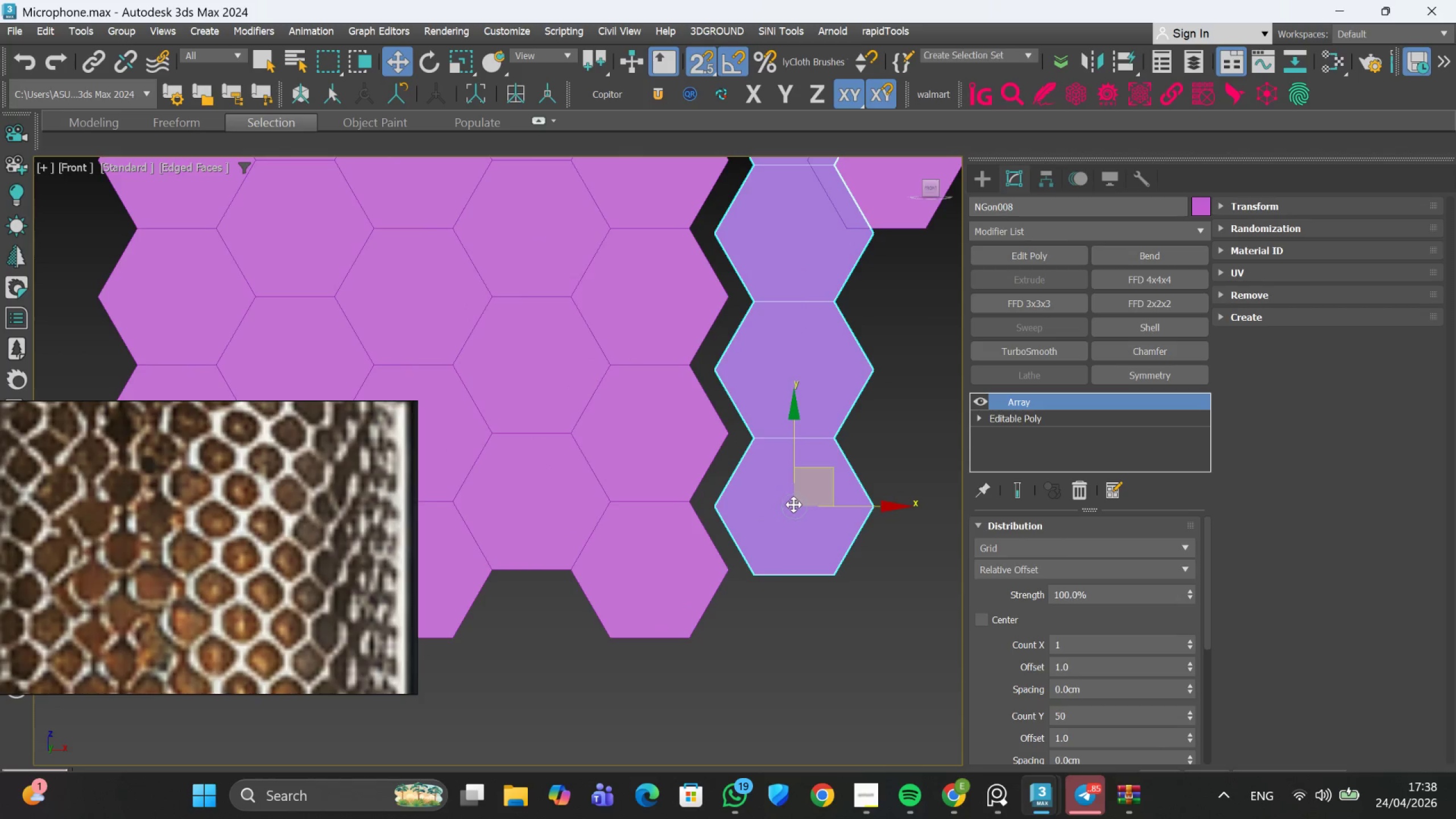 
left_click_drag(start_coordinate=[796, 503], to_coordinate=[779, 500])
 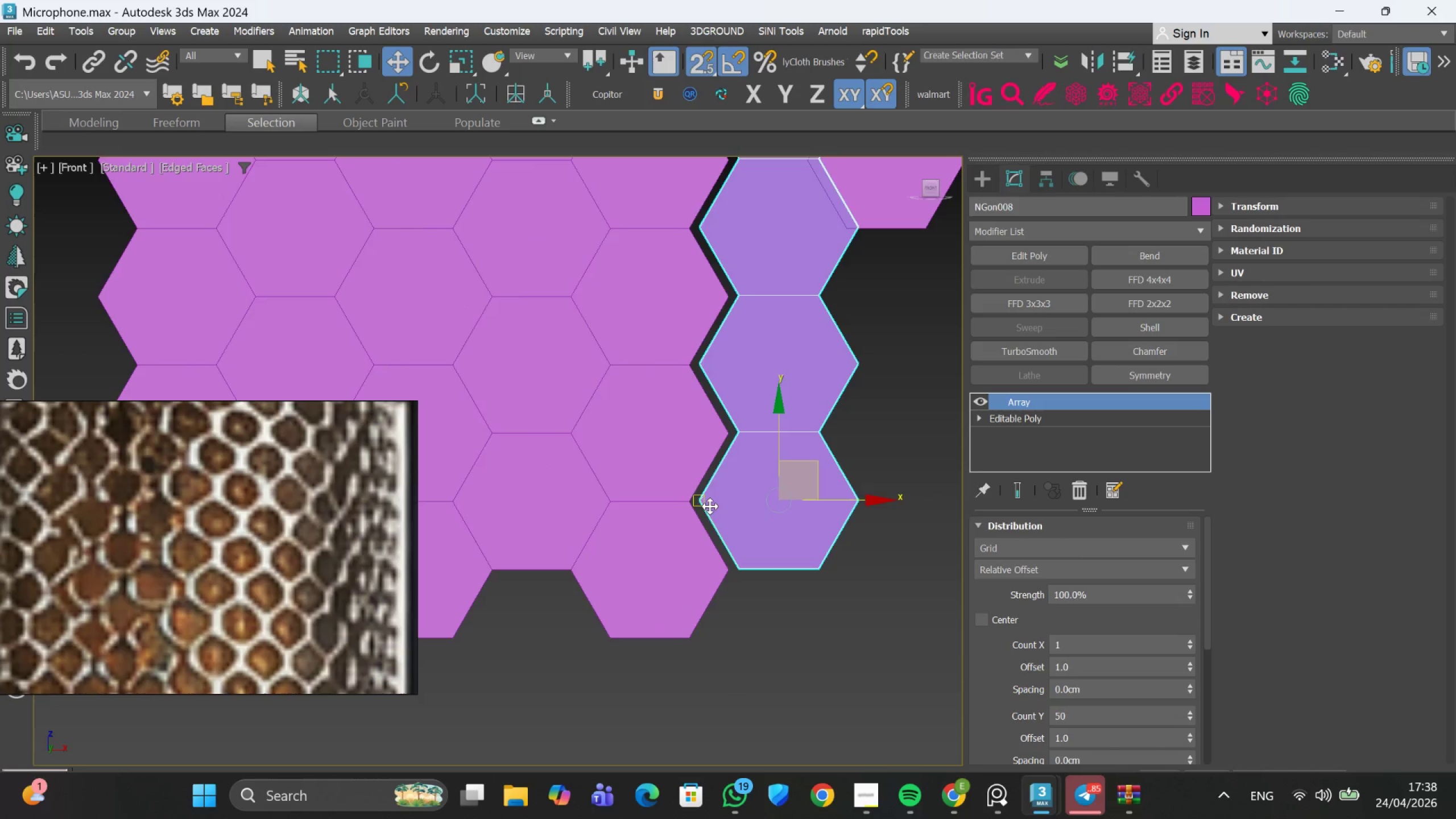 
left_click_drag(start_coordinate=[708, 503], to_coordinate=[686, 503])
 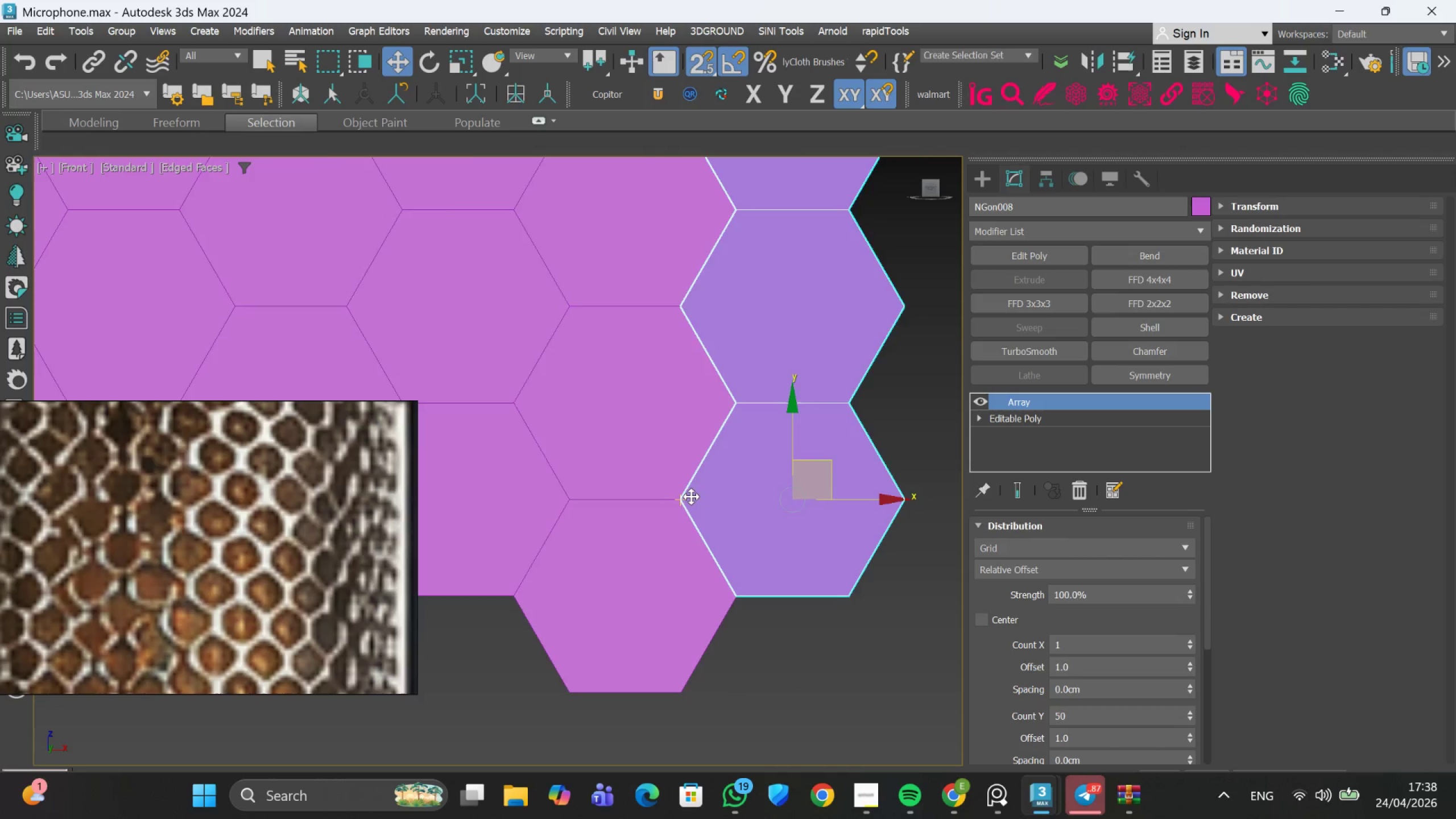 
scroll: coordinate [709, 506], scroll_direction: up, amount: 1.0
 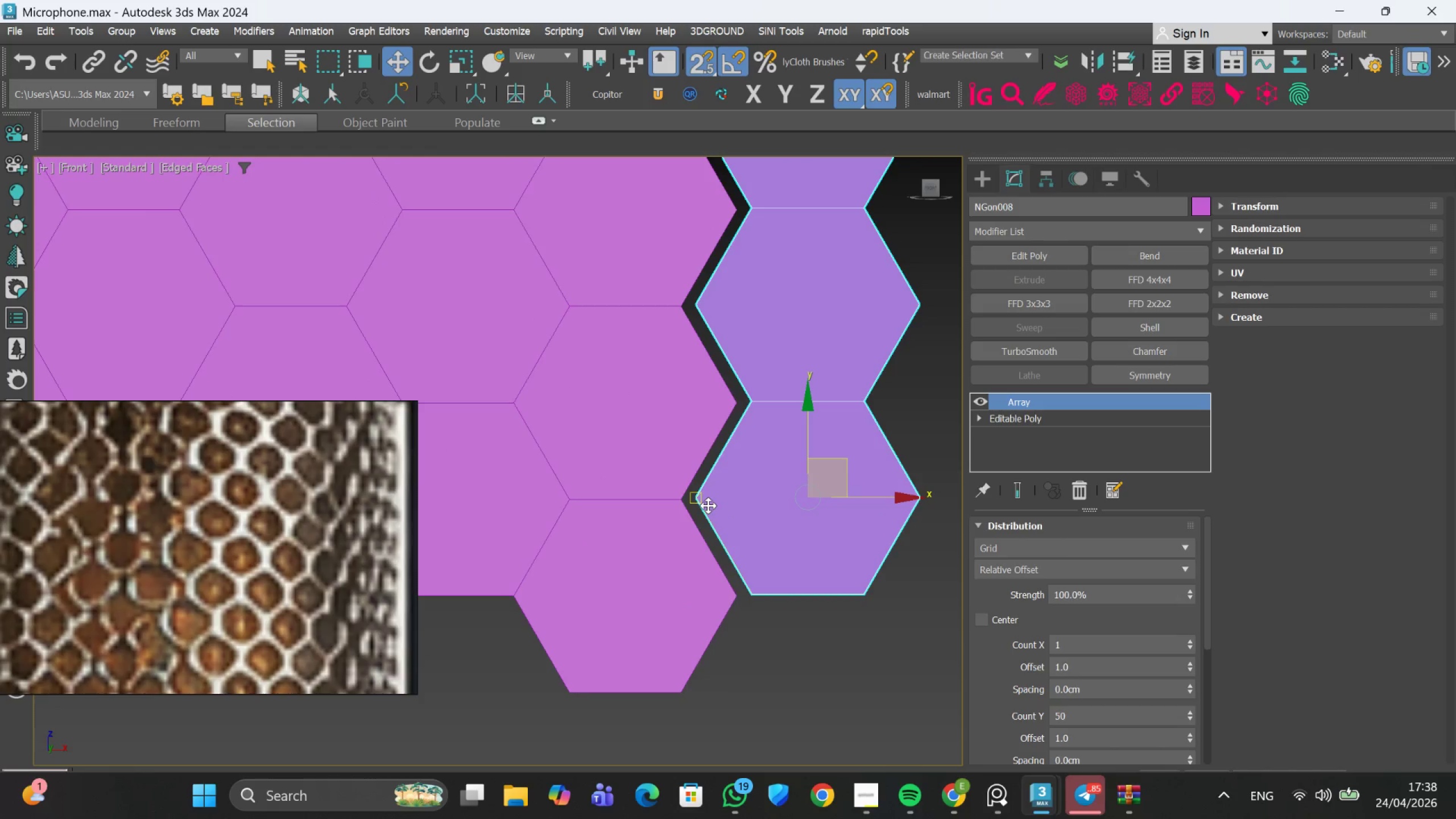 
scroll: coordinate [706, 502], scroll_direction: down, amount: 7.0
 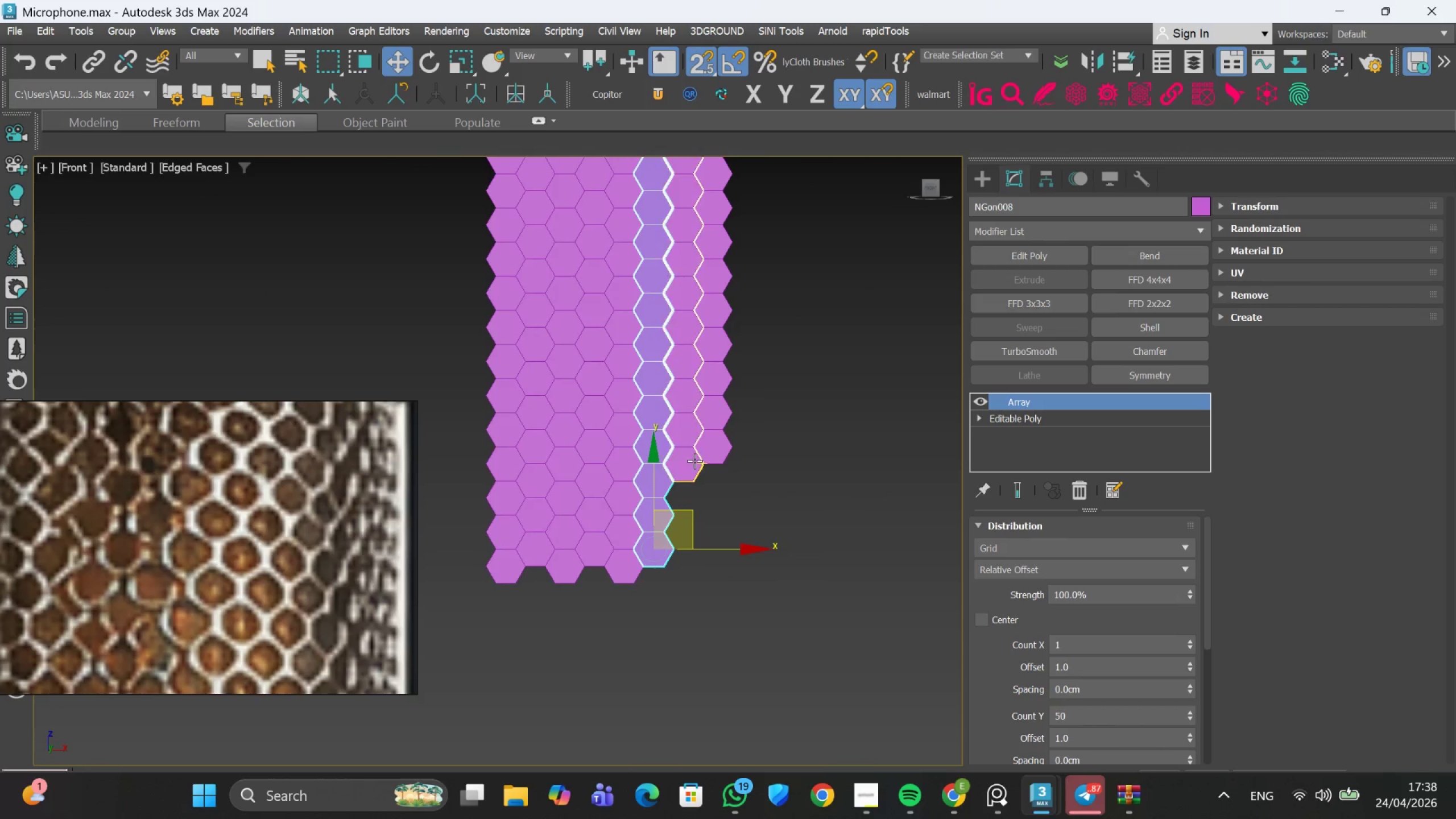 
left_click([686, 468])
 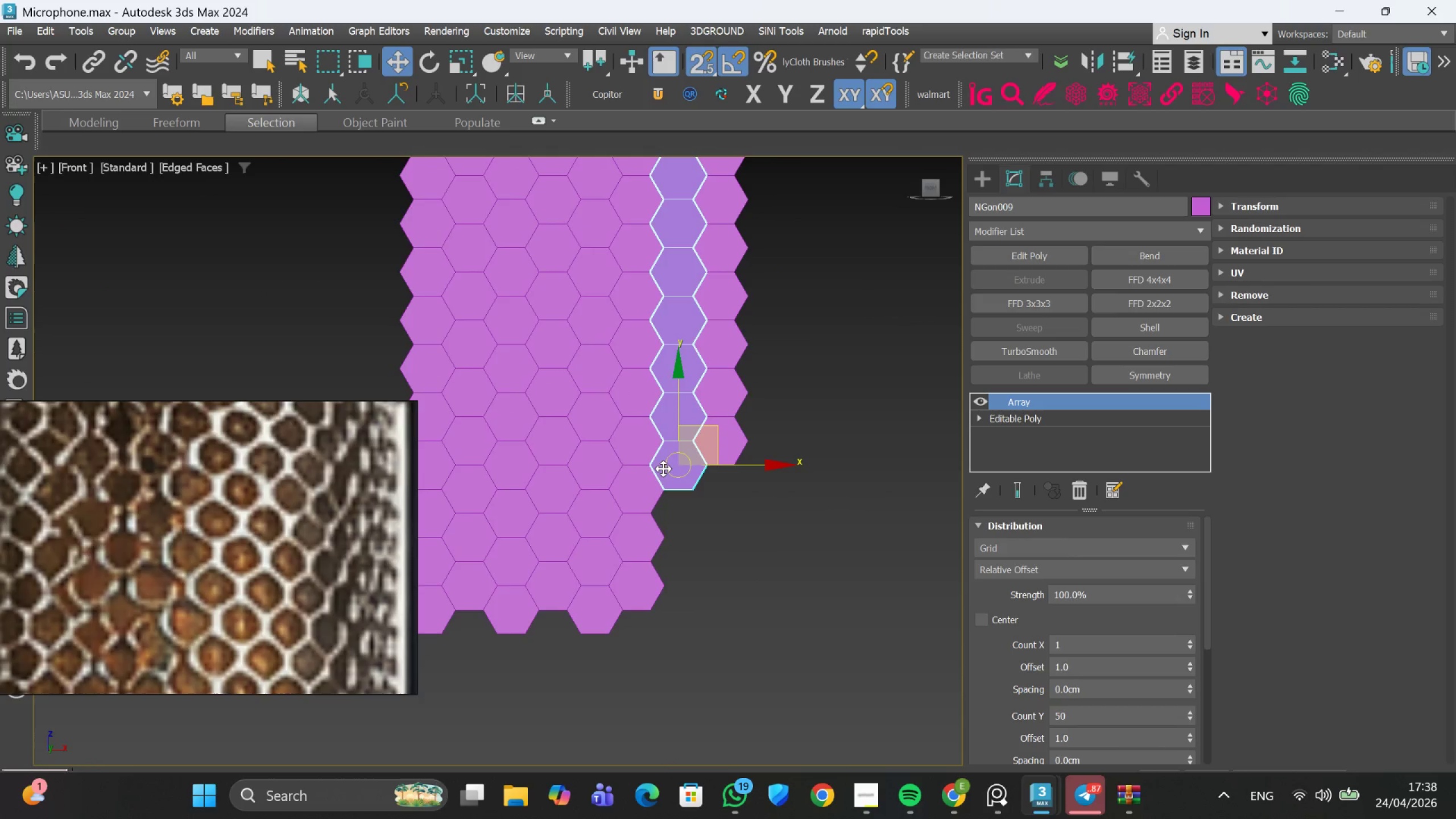 
scroll: coordinate [694, 461], scroll_direction: up, amount: 1.0
 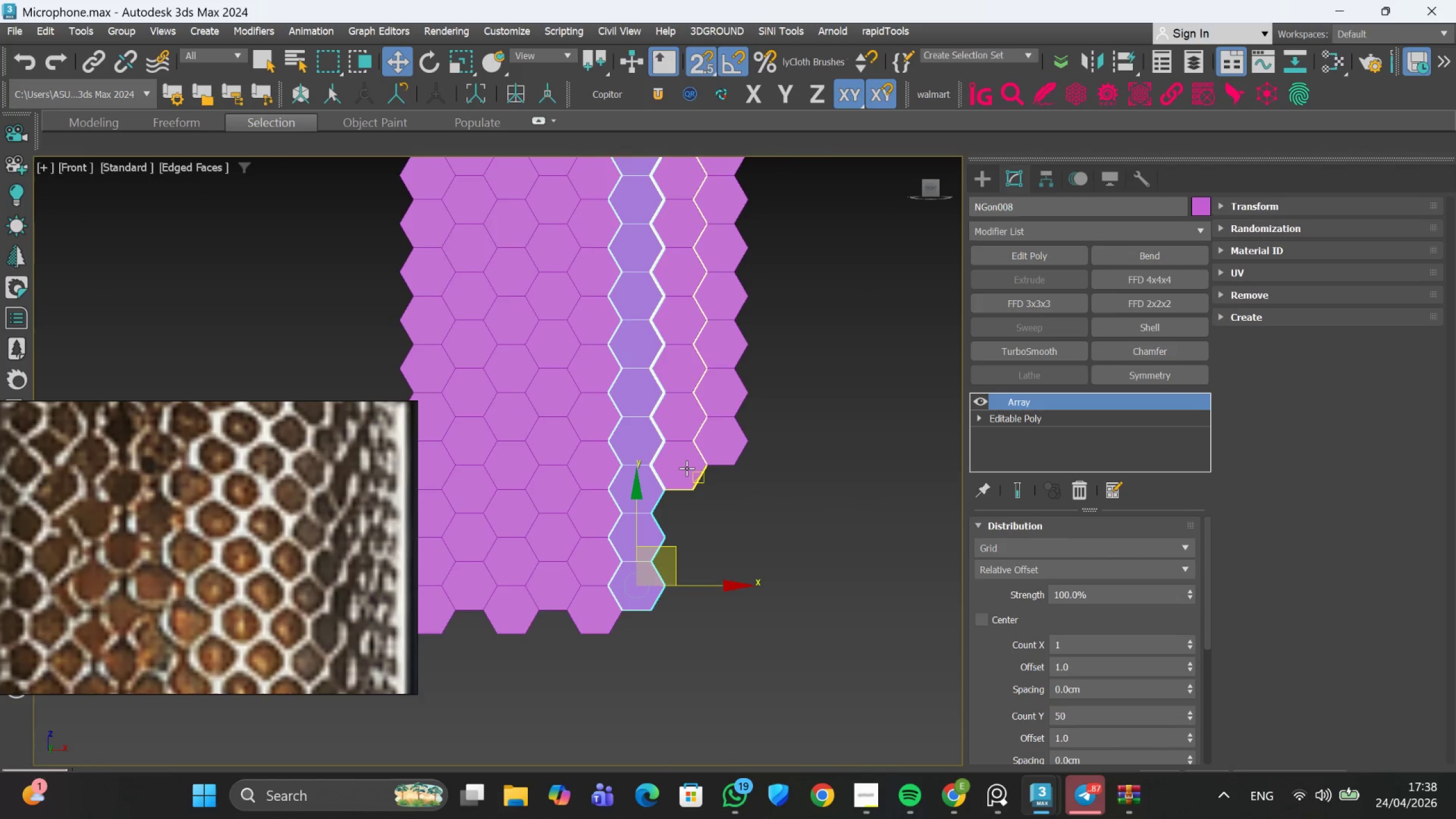 
left_click_drag(start_coordinate=[663, 469], to_coordinate=[689, 618])
 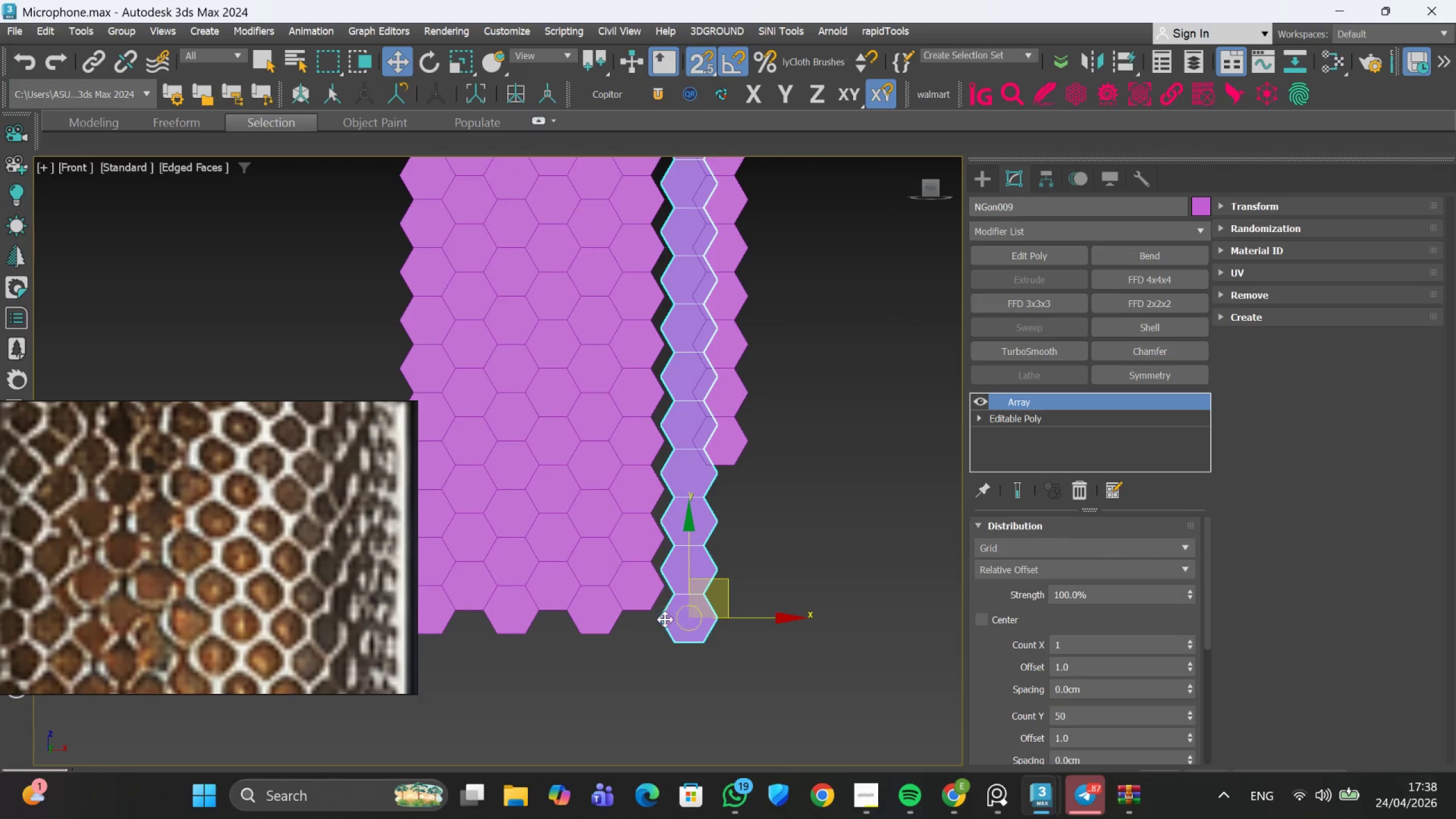 
scroll: coordinate [665, 620], scroll_direction: up, amount: 2.0
 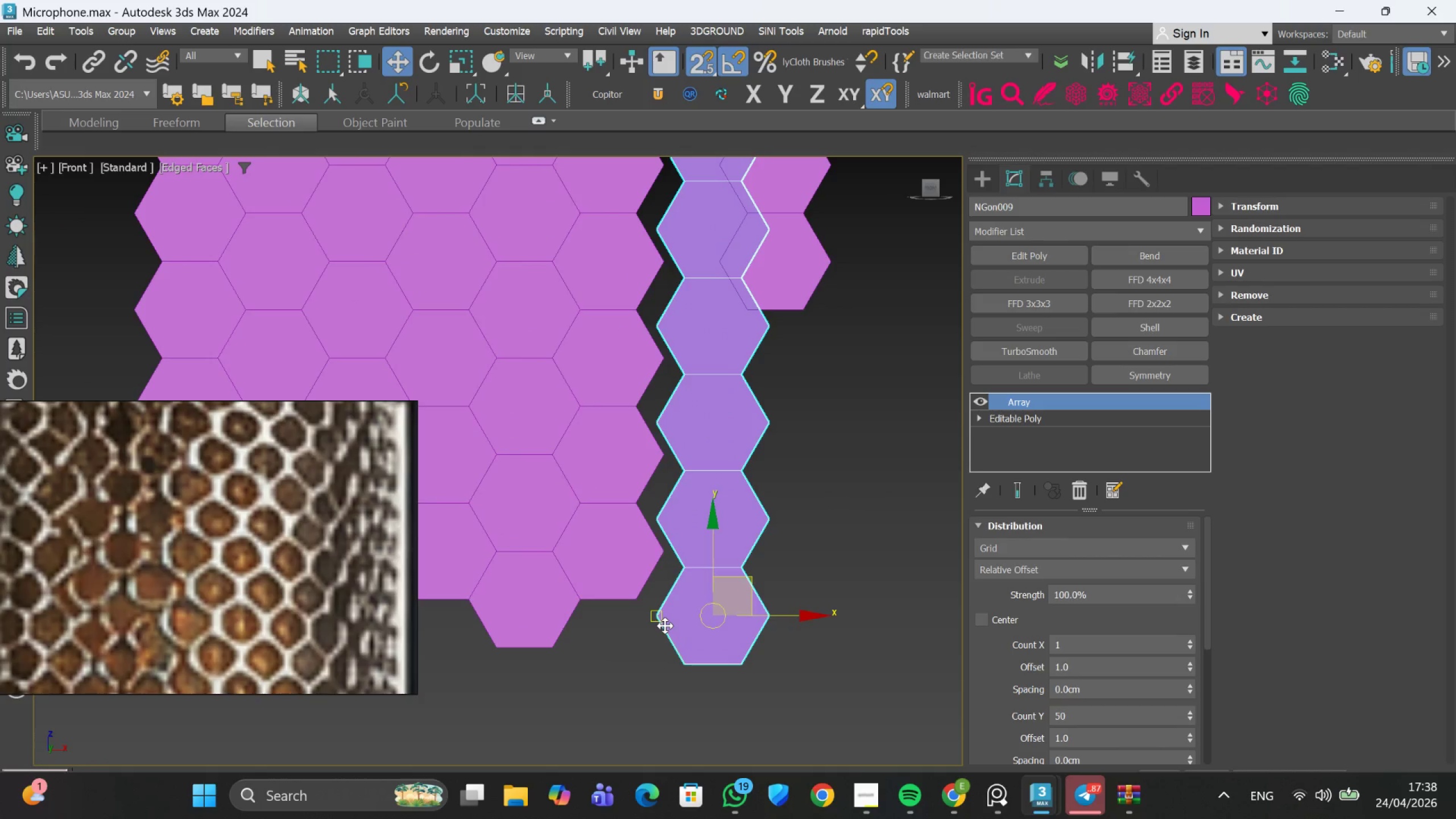 
left_click_drag(start_coordinate=[665, 626], to_coordinate=[635, 607])
 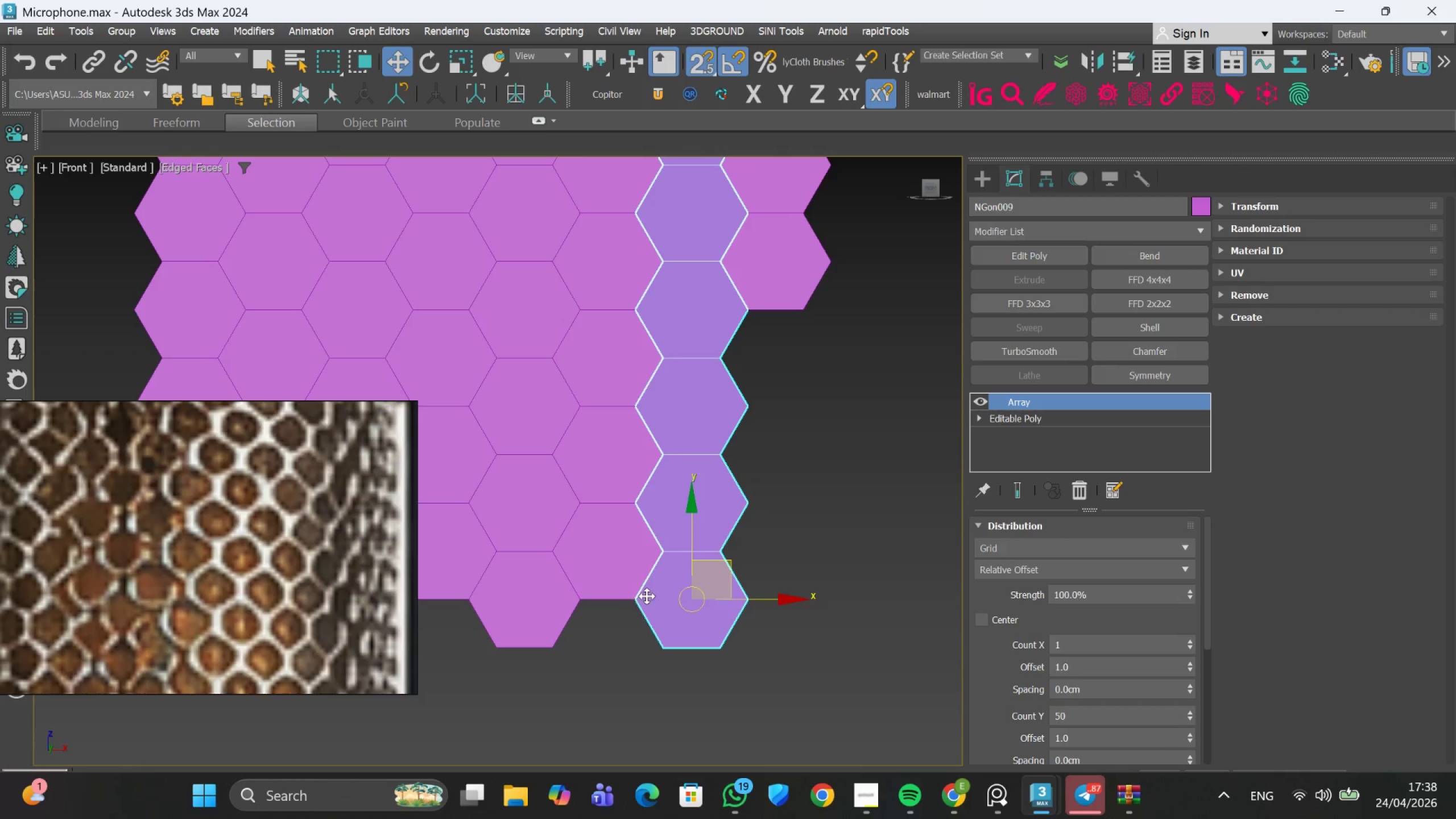 
scroll: coordinate [647, 596], scroll_direction: down, amount: 3.0
 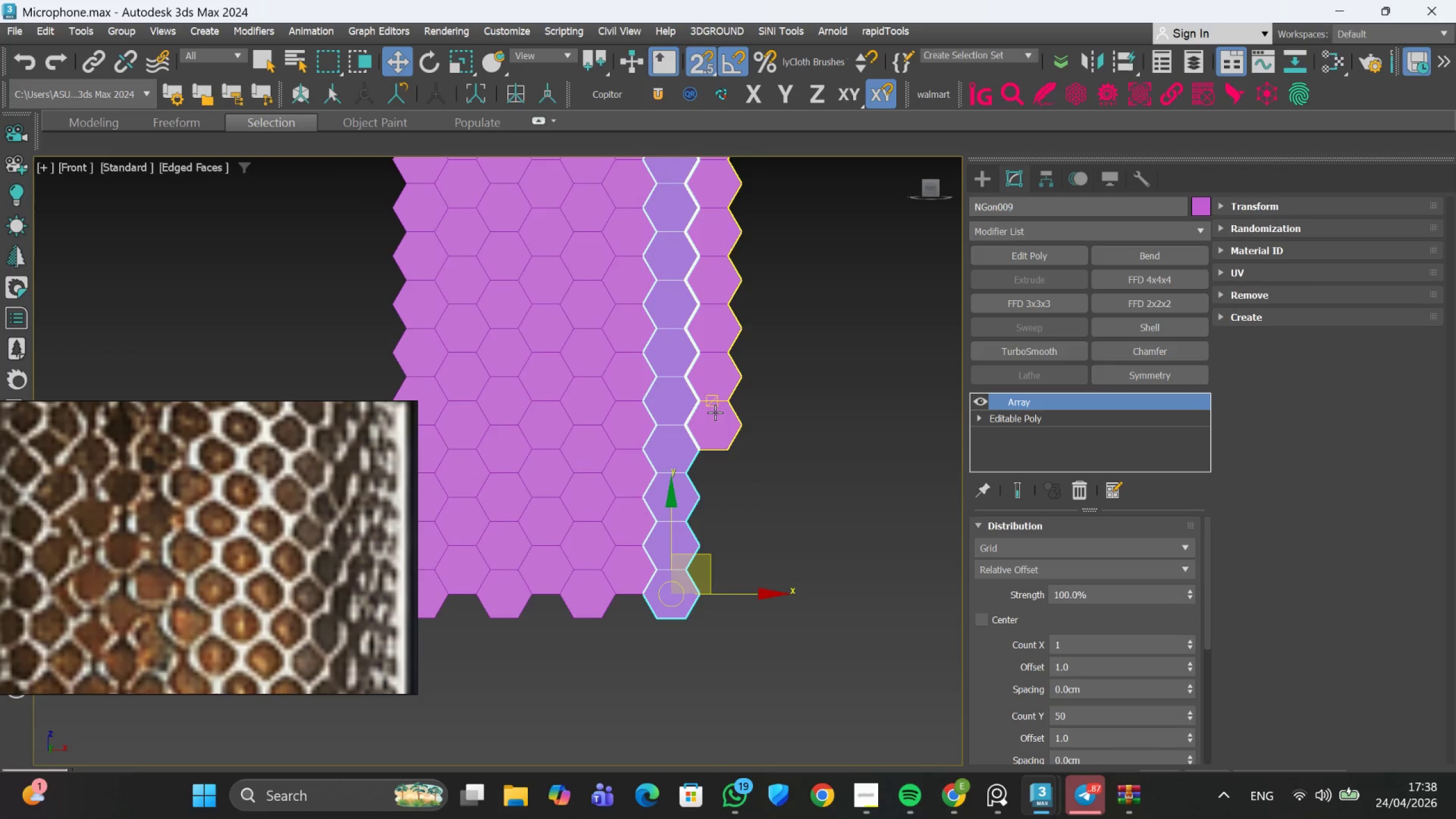 
left_click([715, 412])
 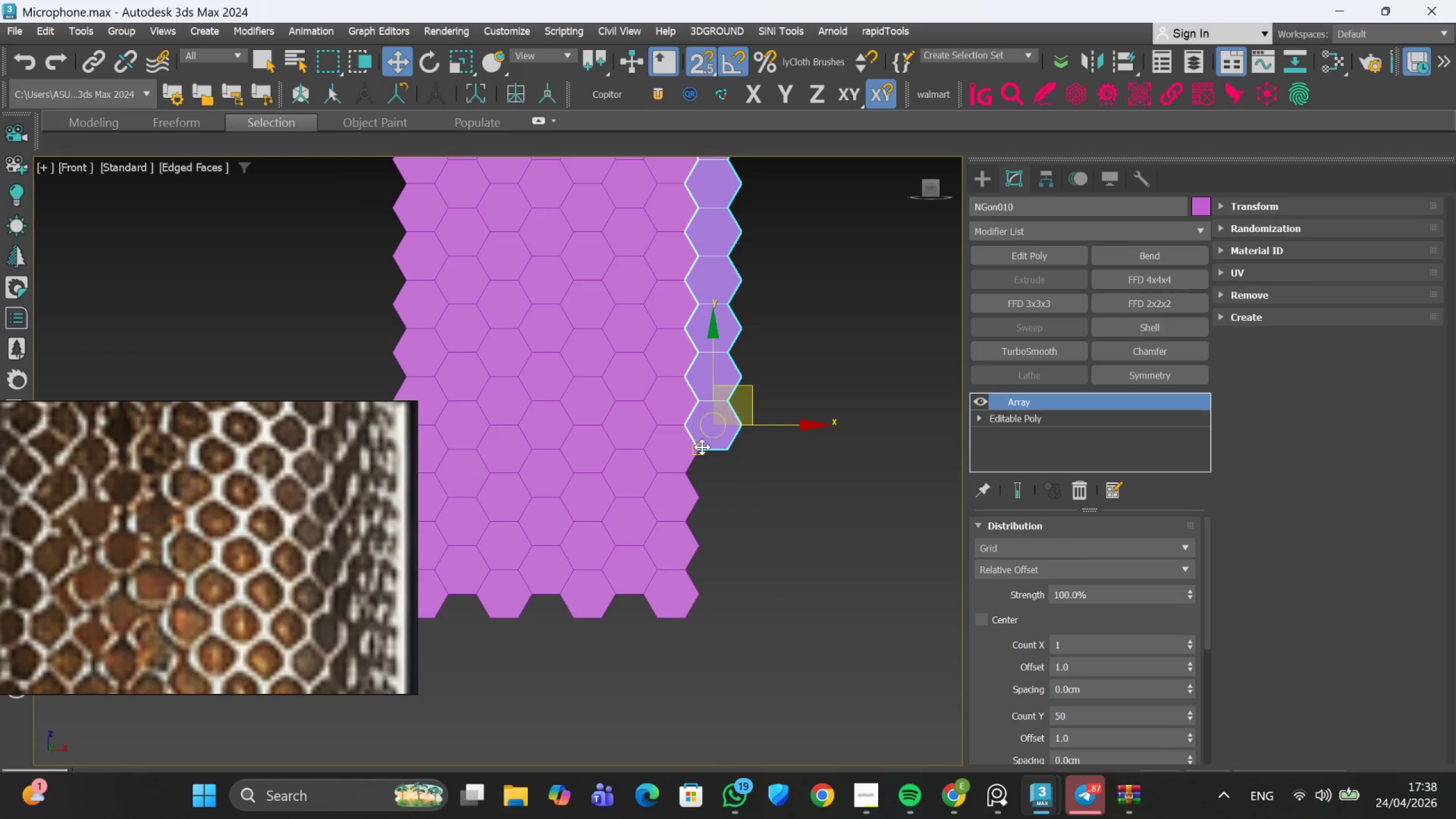 
left_click_drag(start_coordinate=[702, 447], to_coordinate=[705, 593])
 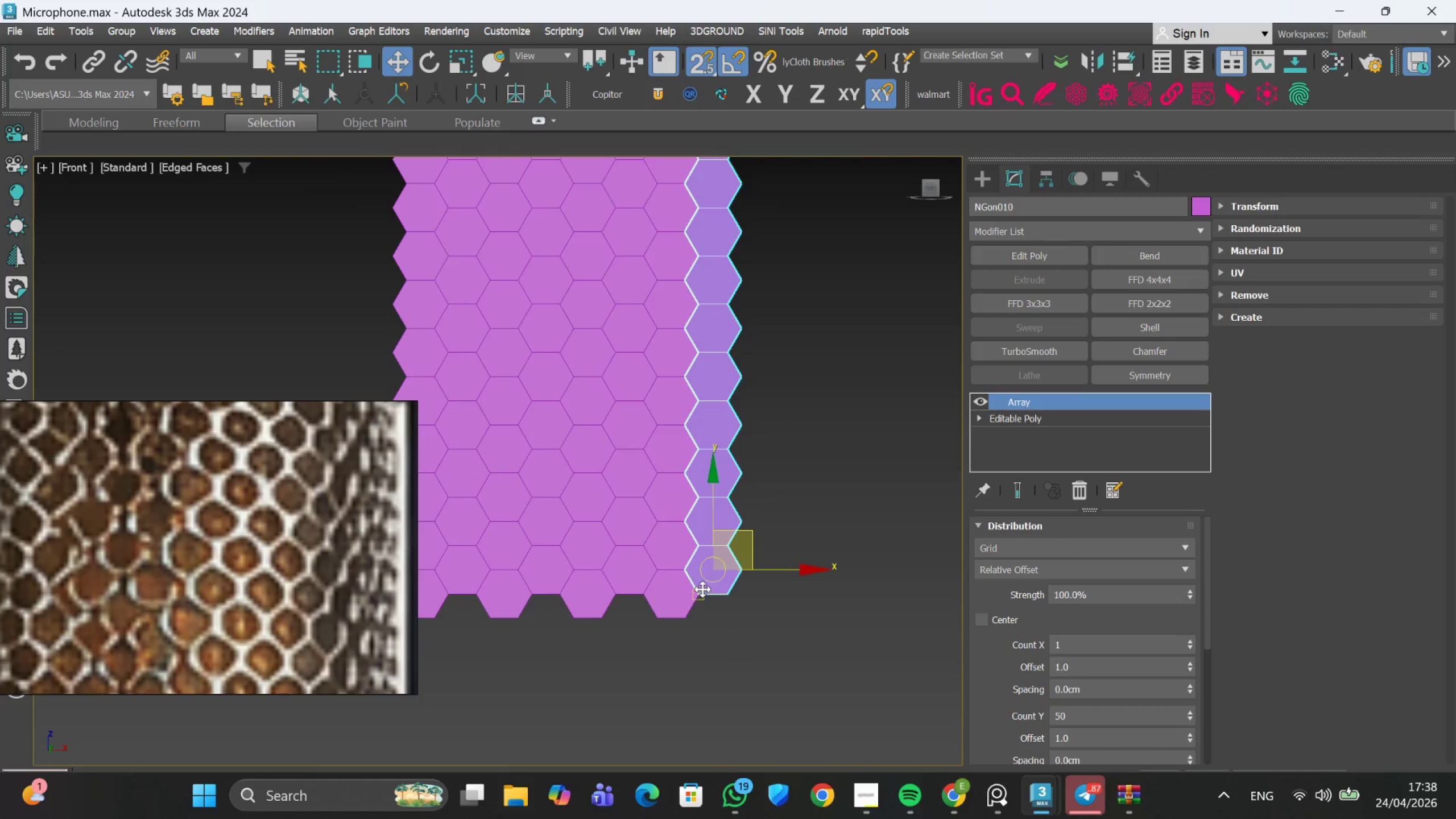 
scroll: coordinate [801, 470], scroll_direction: down, amount: 3.0
 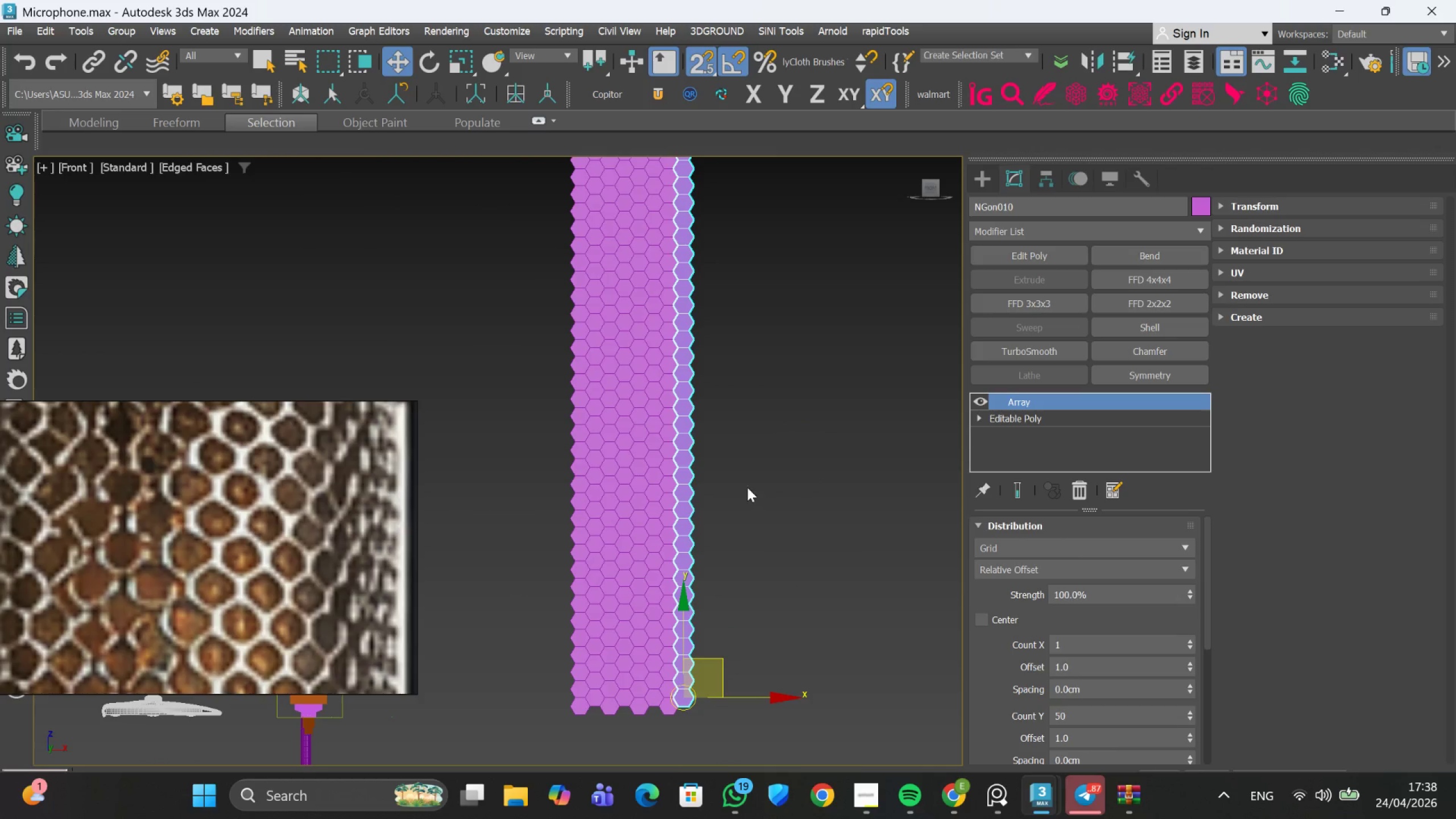 
left_click([748, 475])
 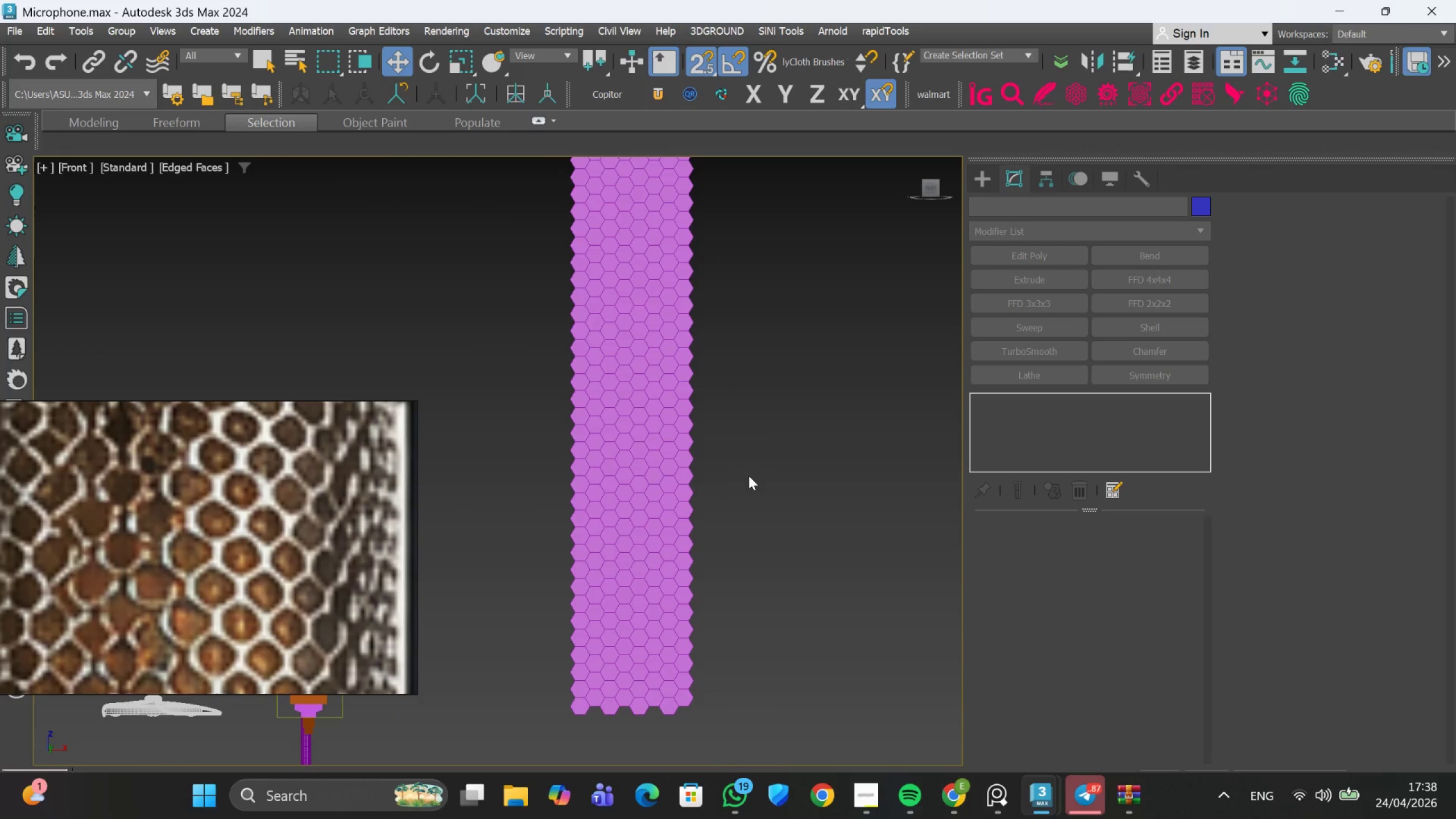 
scroll: coordinate [748, 475], scroll_direction: down, amount: 1.0
 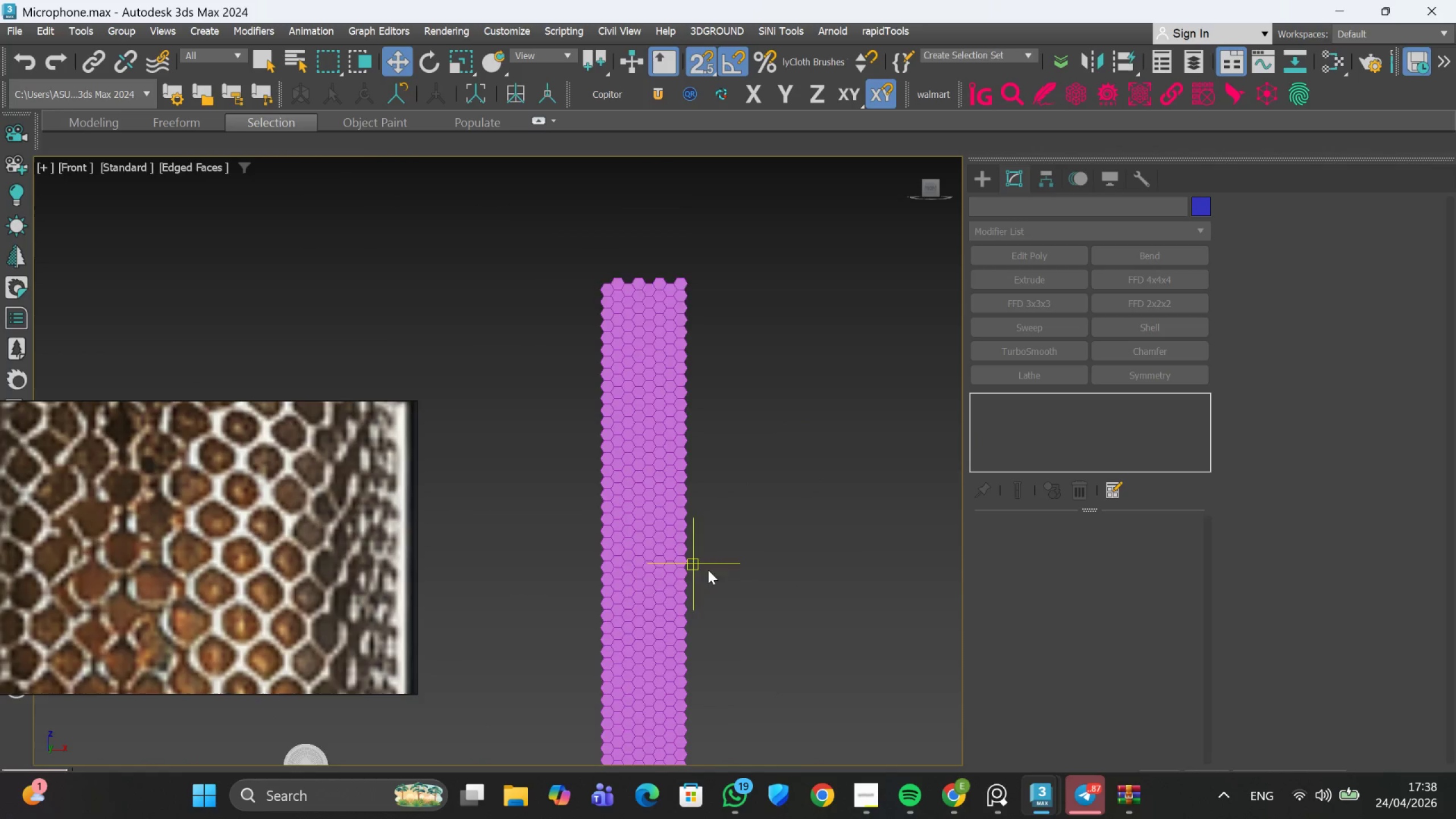 
scroll: coordinate [713, 576], scroll_direction: up, amount: 3.0
 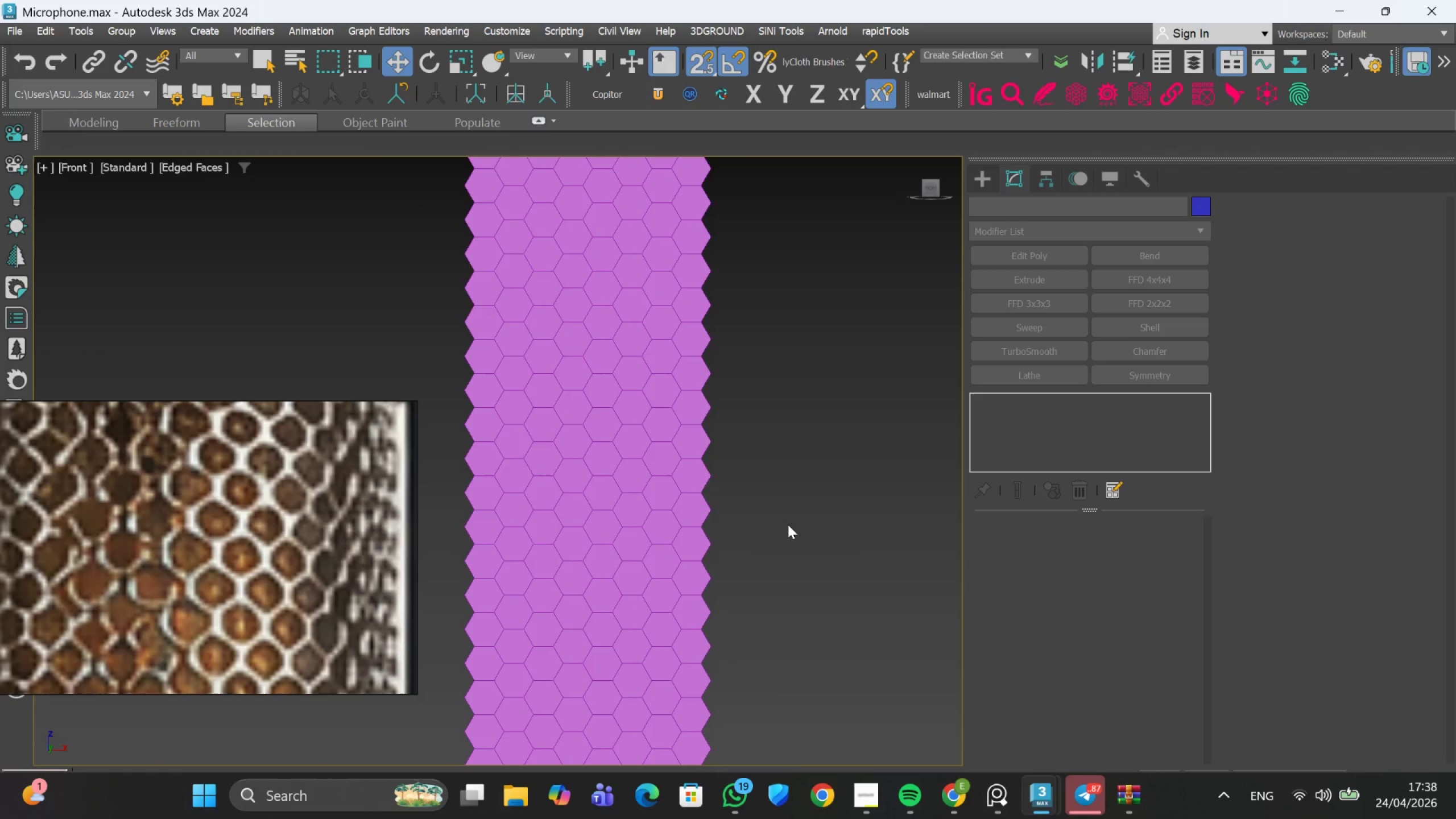 
scroll: coordinate [788, 525], scroll_direction: down, amount: 3.0
 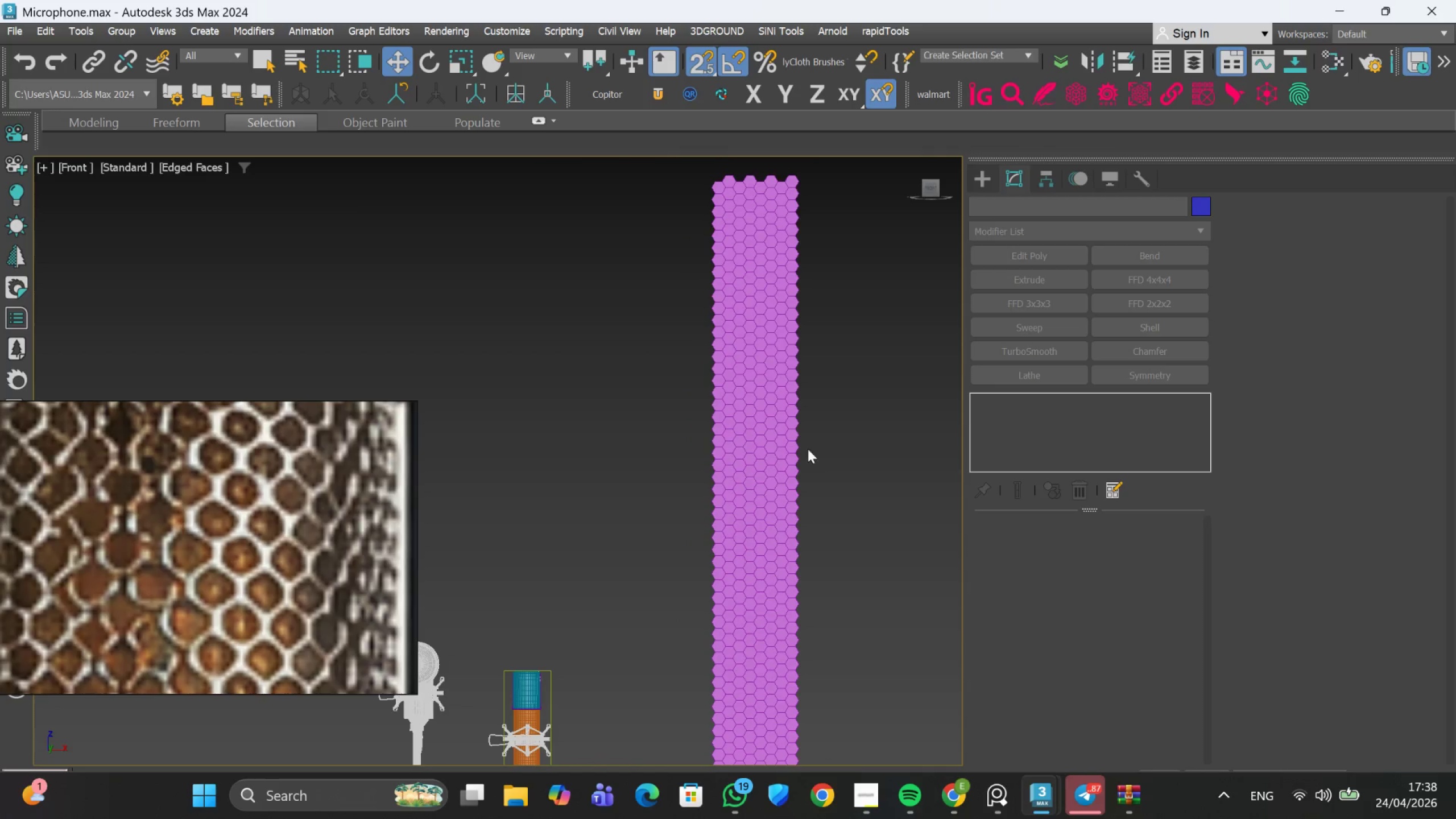 
scroll: coordinate [729, 498], scroll_direction: none, amount: 0.0
 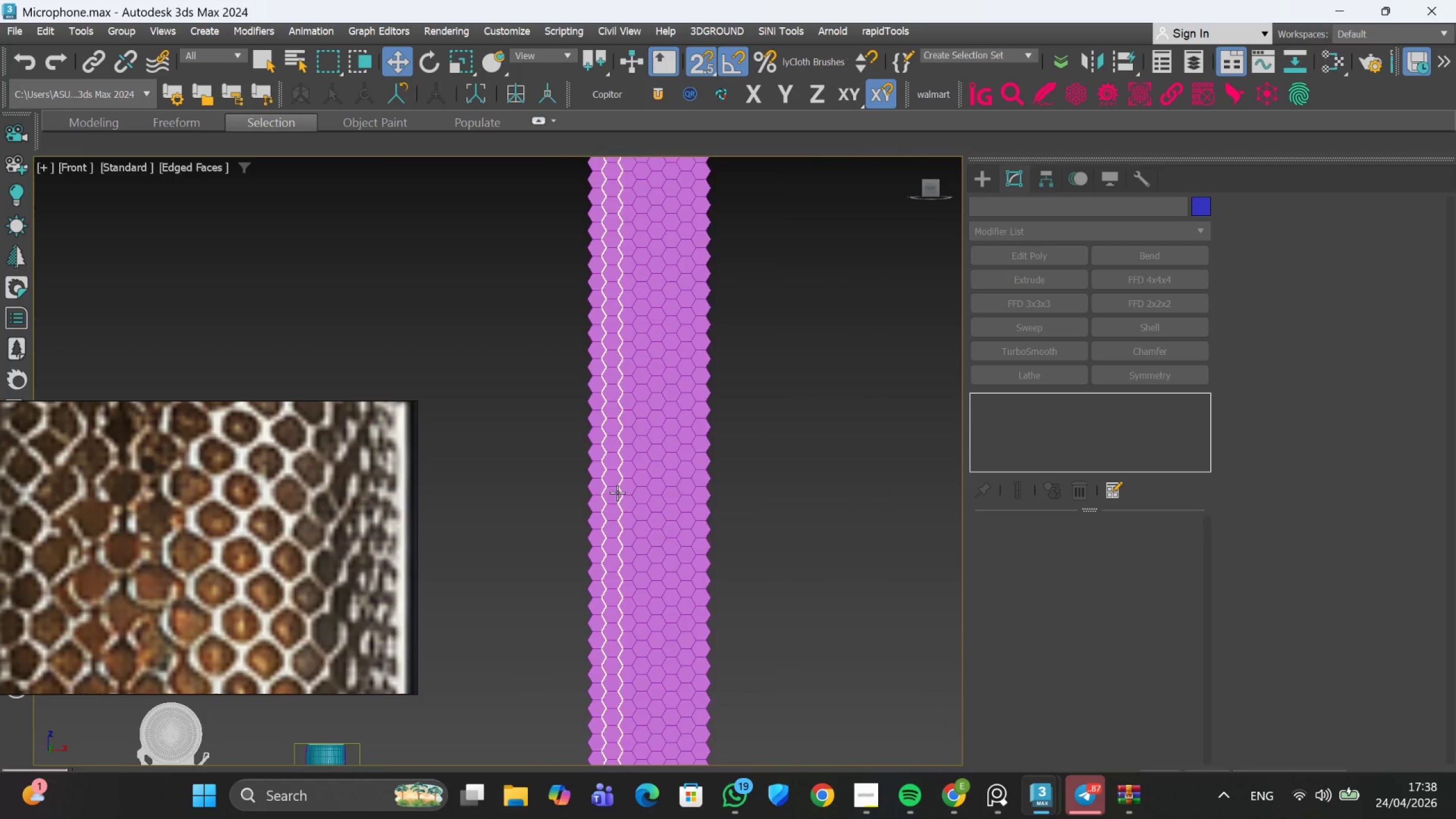 
scroll: coordinate [705, 458], scroll_direction: down, amount: 4.0
 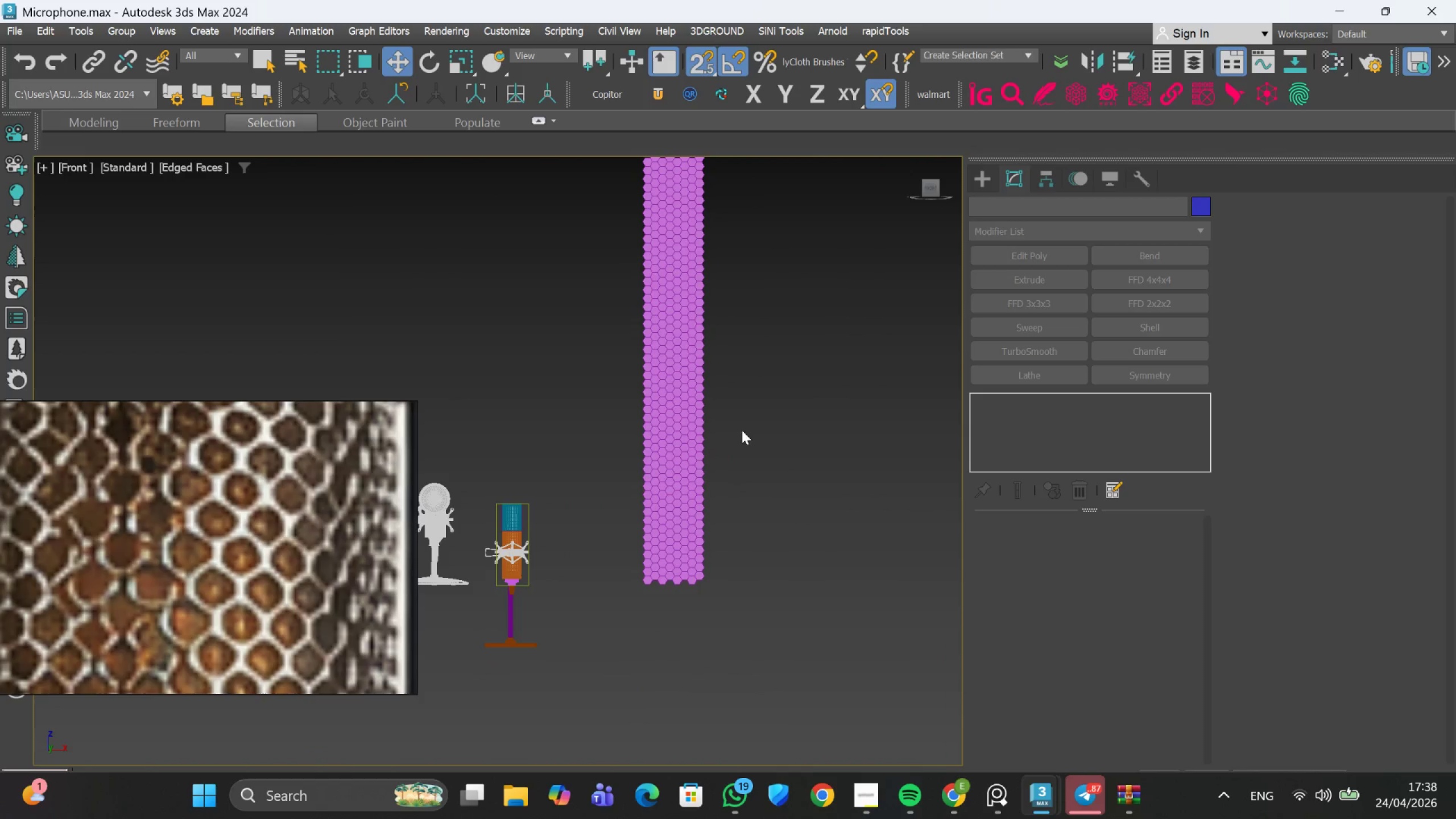 
scroll: coordinate [713, 507], scroll_direction: none, amount: 0.0
 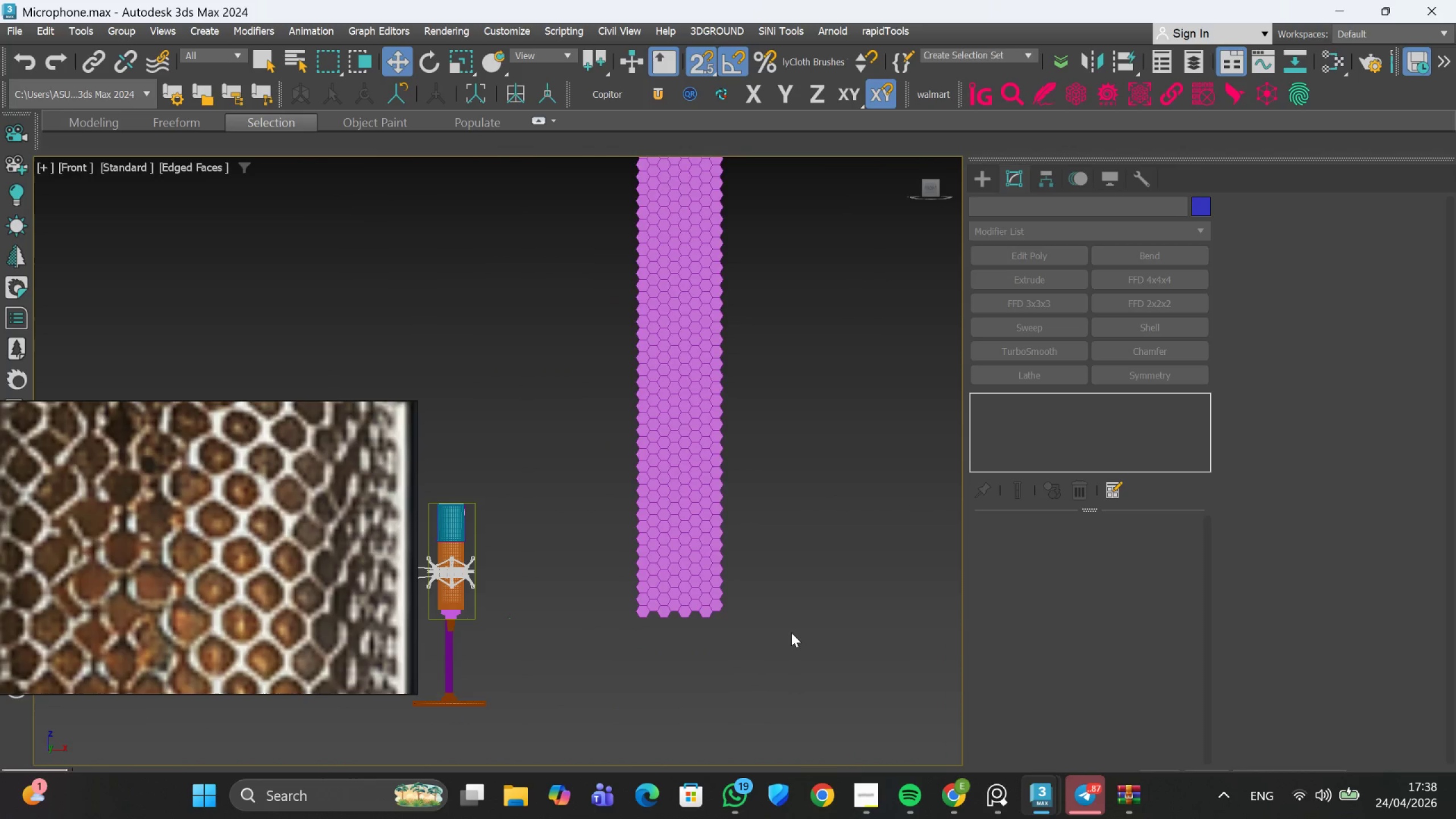 
scroll: coordinate [791, 632], scroll_direction: down, amount: 1.0
 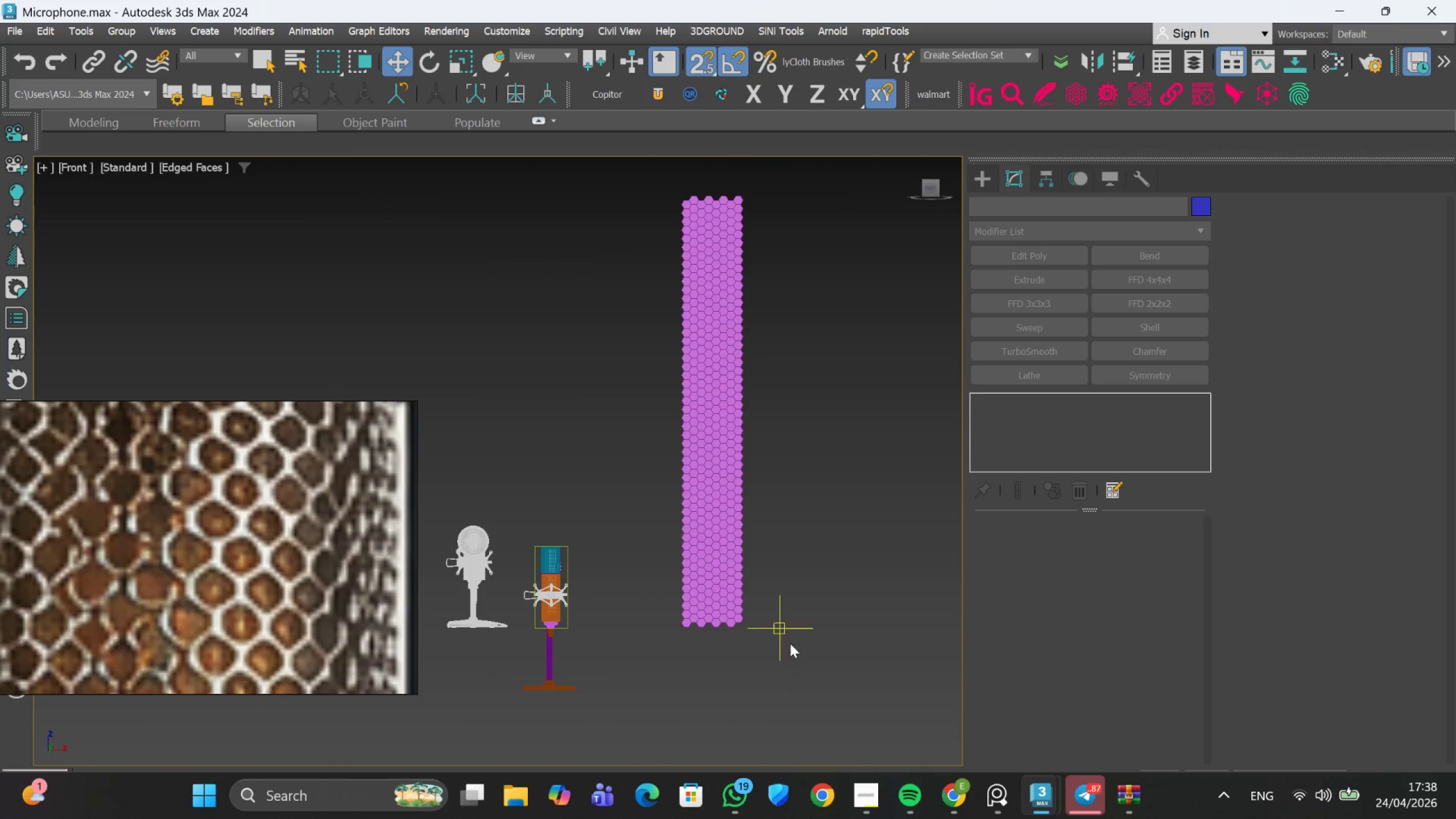 
left_click_drag(start_coordinate=[793, 662], to_coordinate=[666, 163])
 